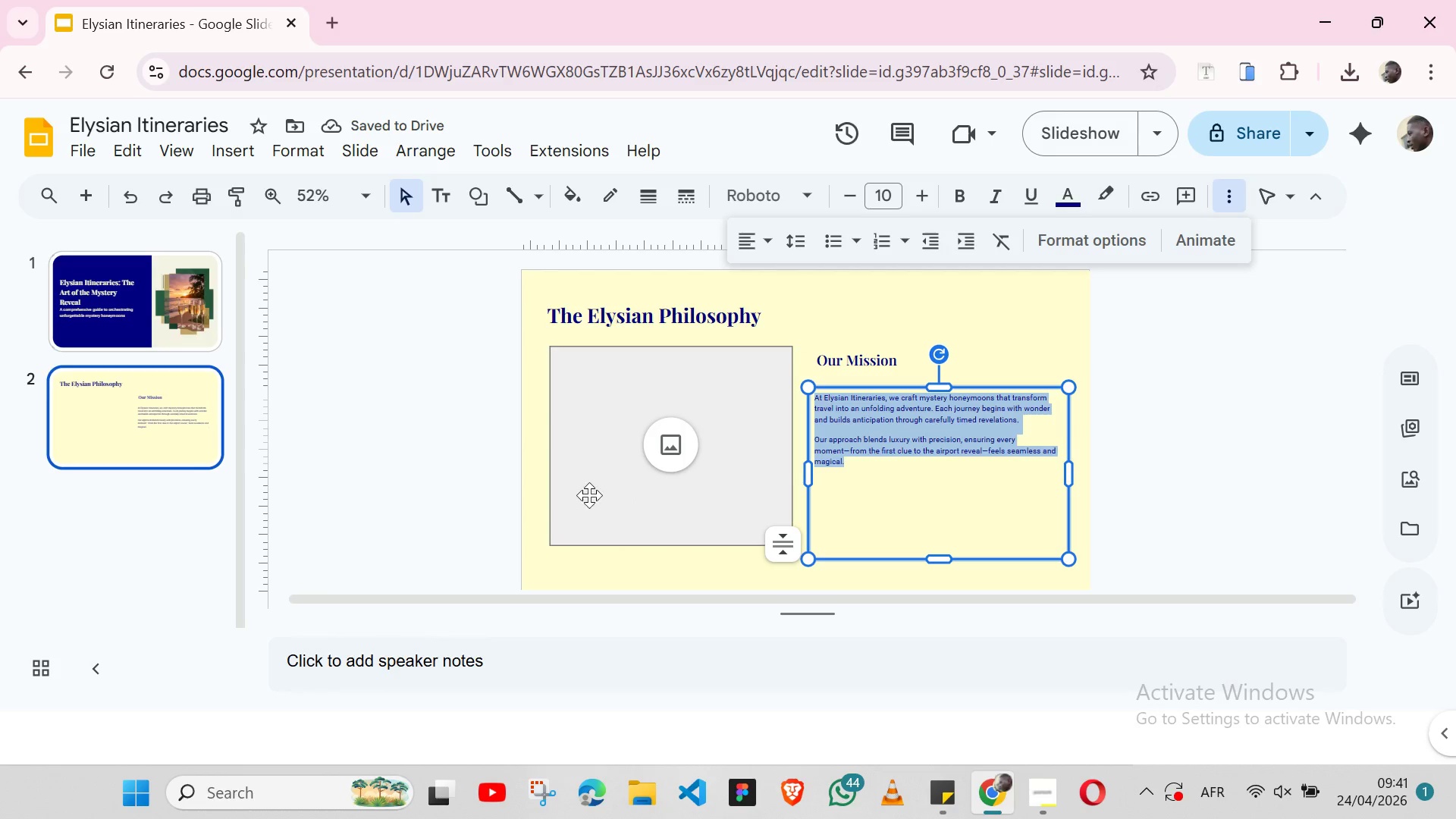 
left_click([696, 445])
 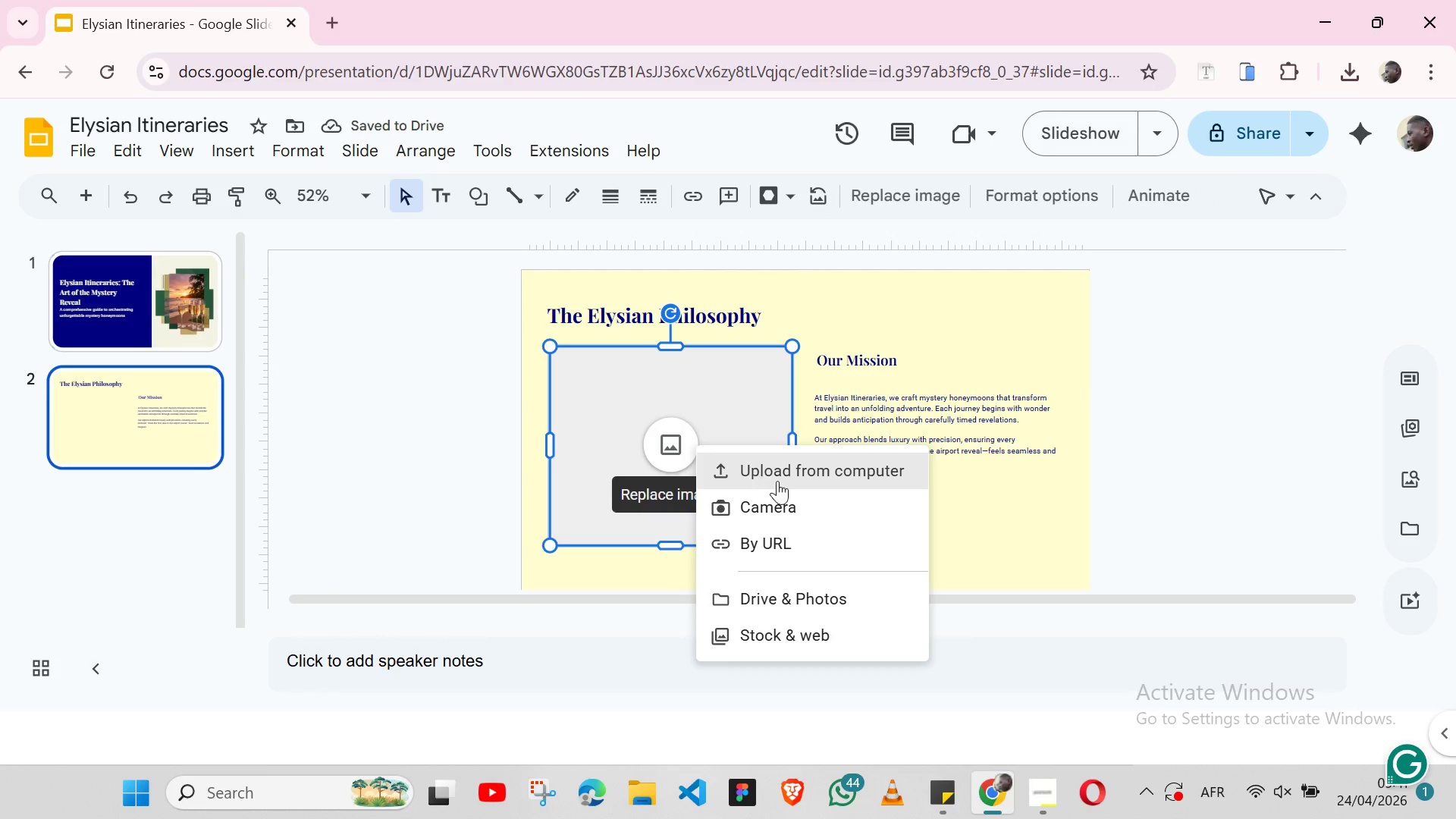 
left_click([777, 481])
 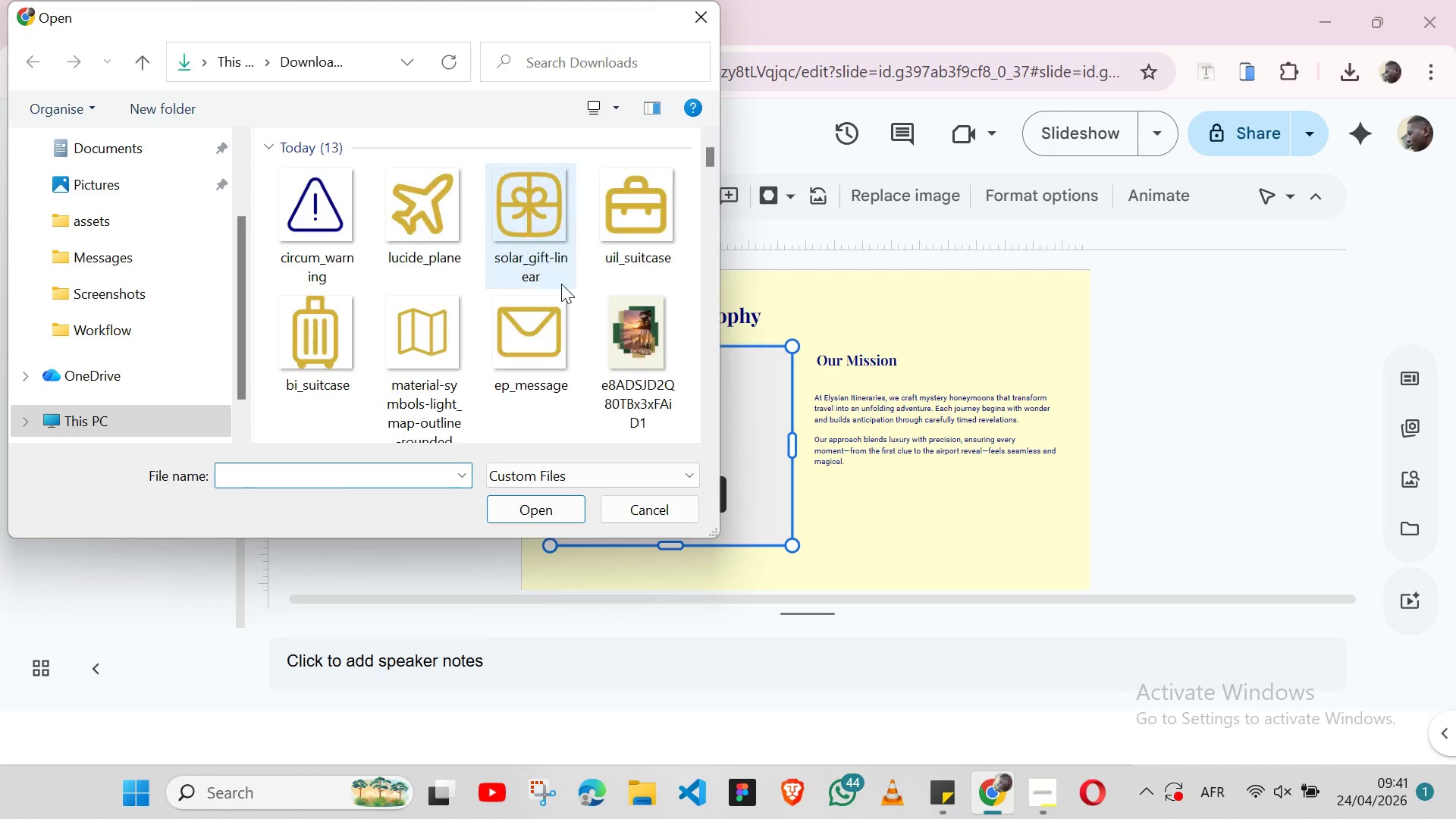 
scroll: coordinate [584, 318], scroll_direction: down, amount: 2.0
 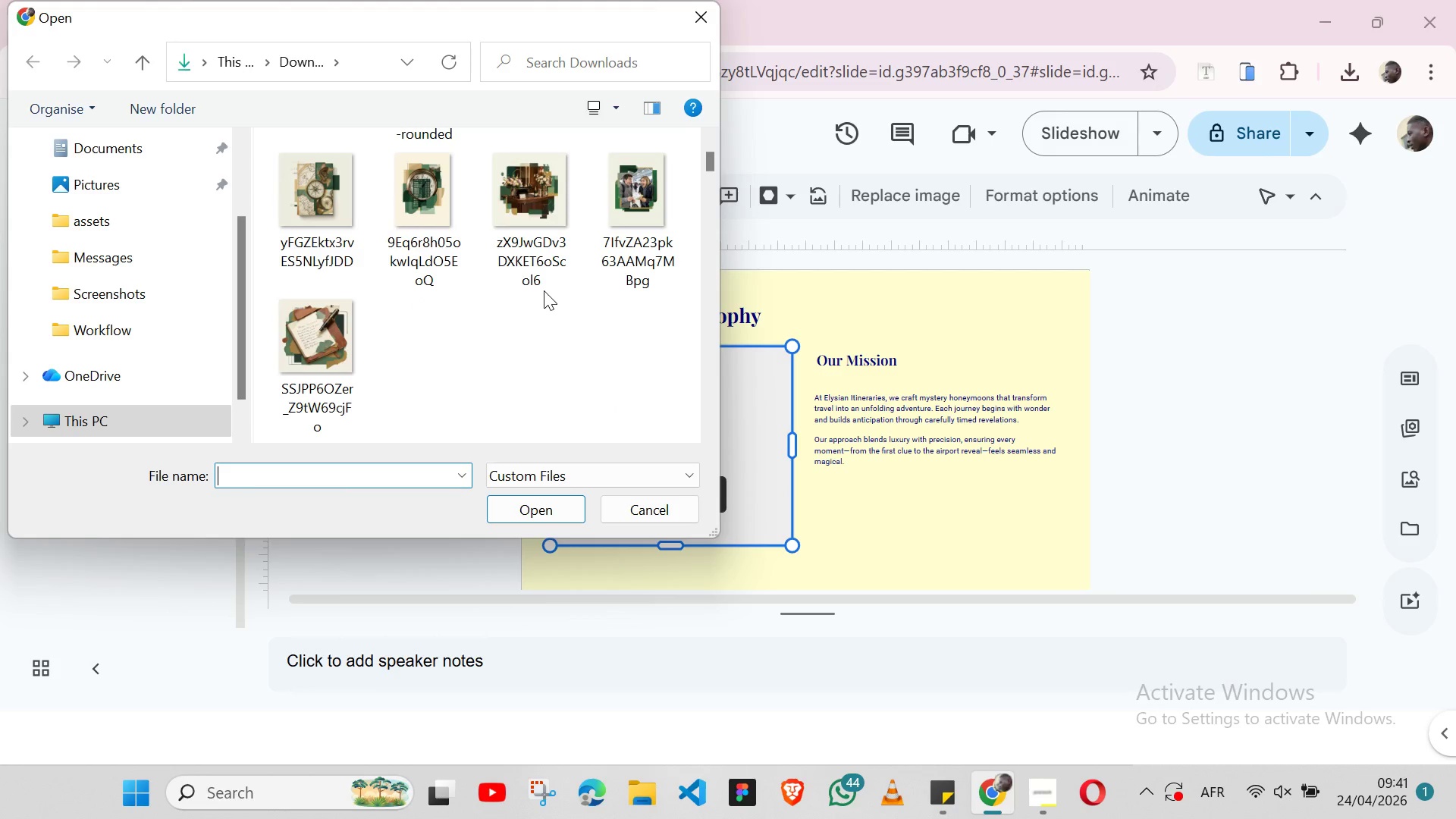 
left_click([357, 213])
 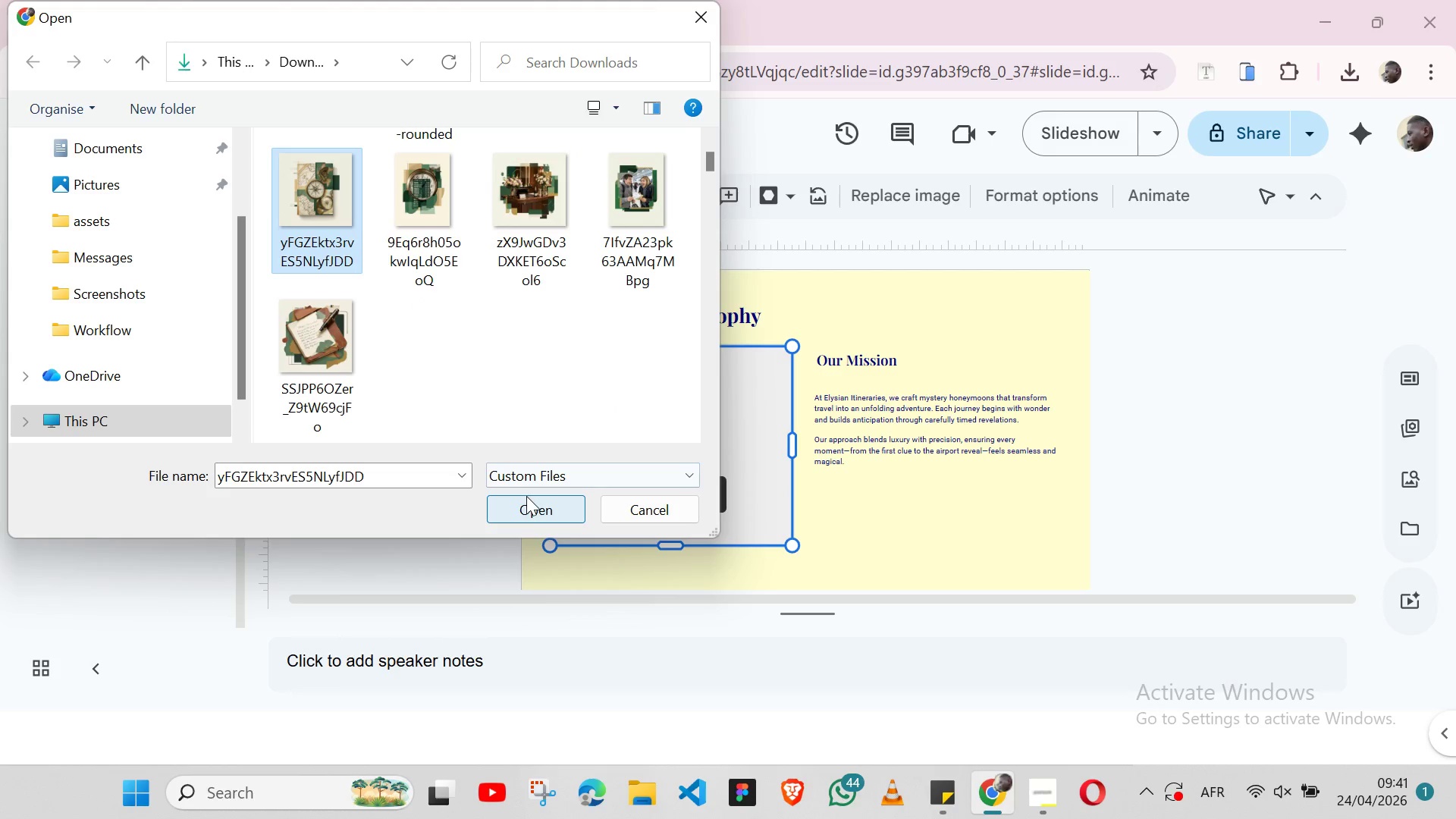 
left_click([529, 501])
 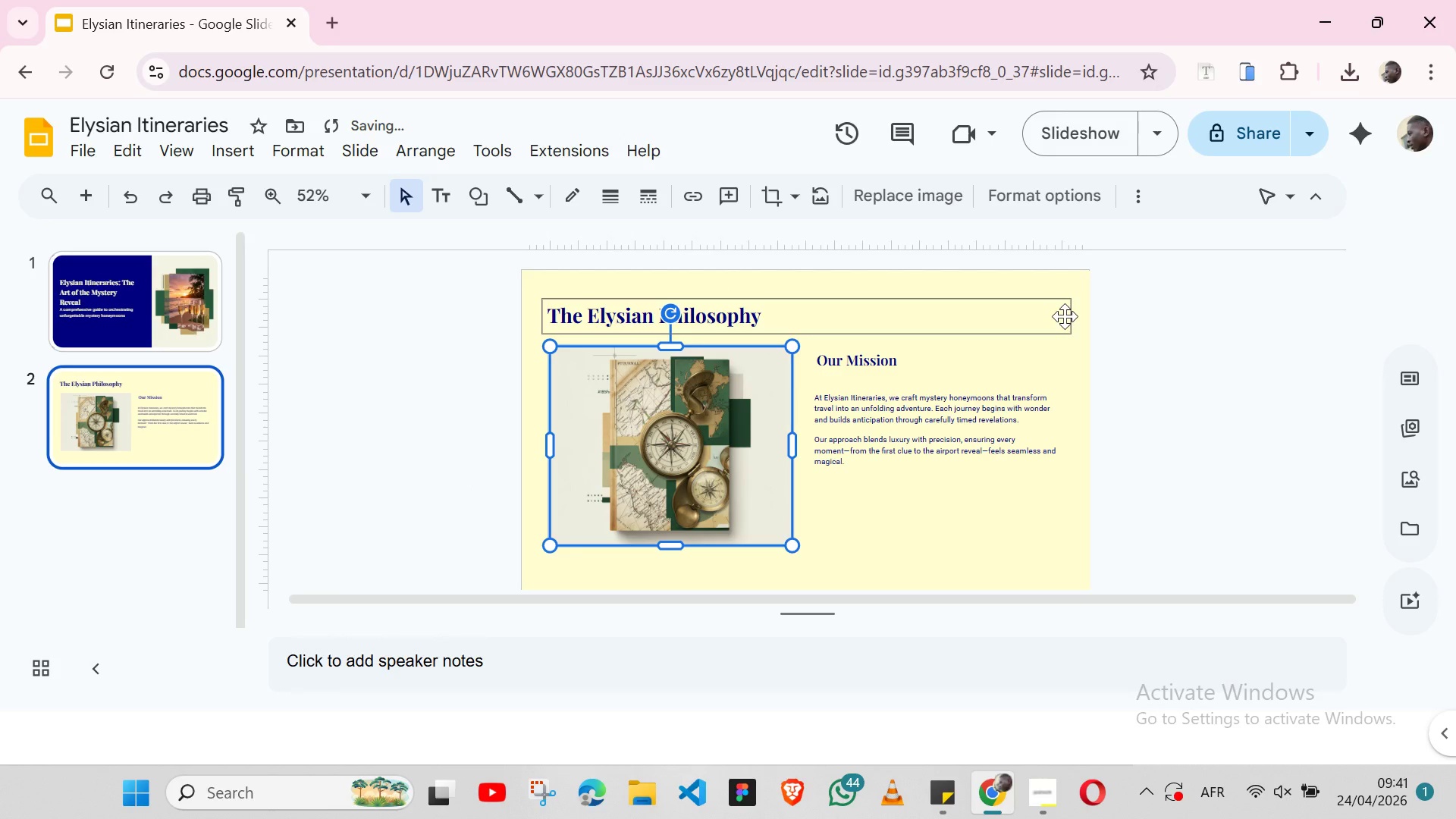 
left_click([1087, 366])
 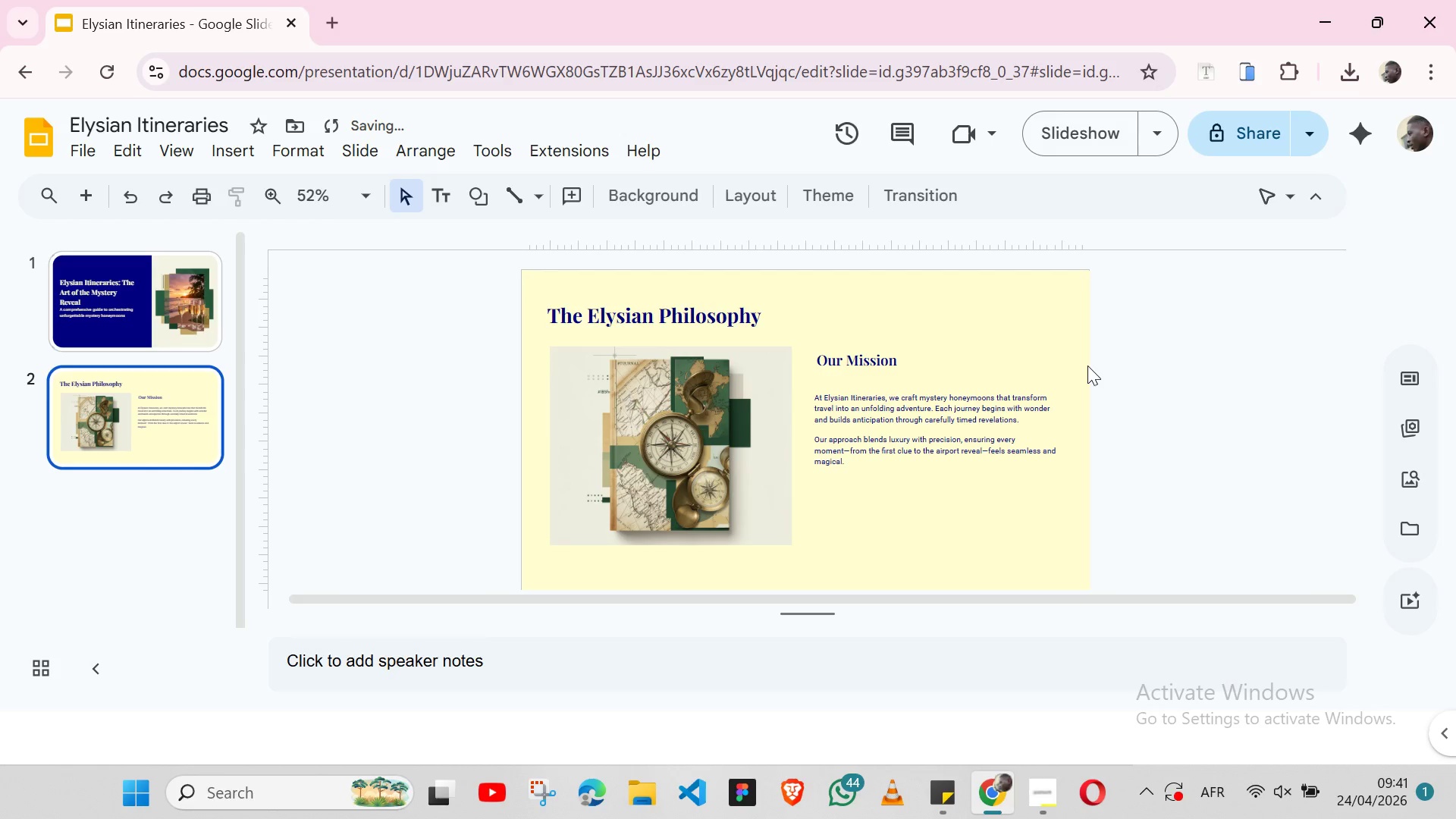 
wait(9.73)
 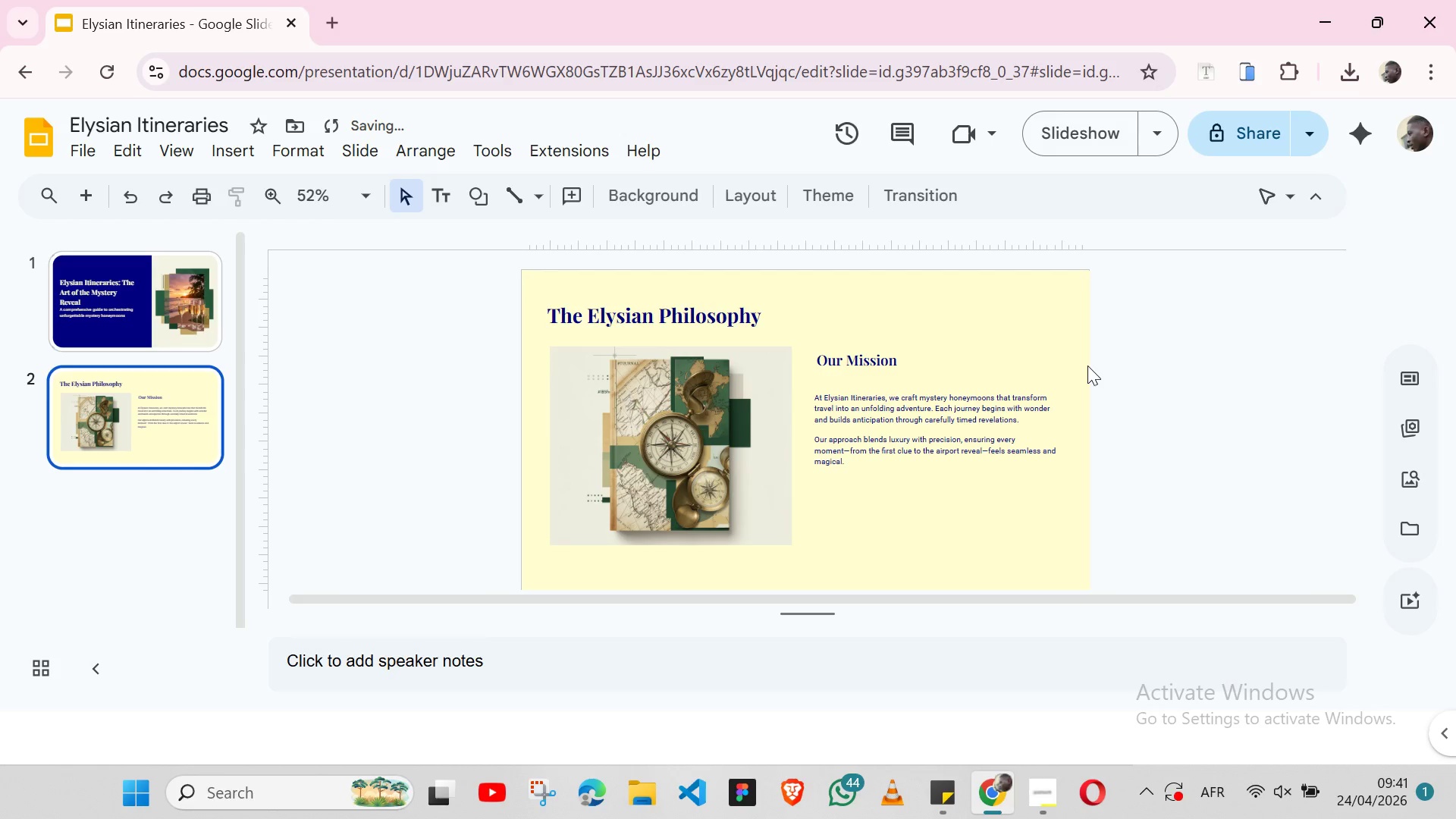 
left_click([930, 357])
 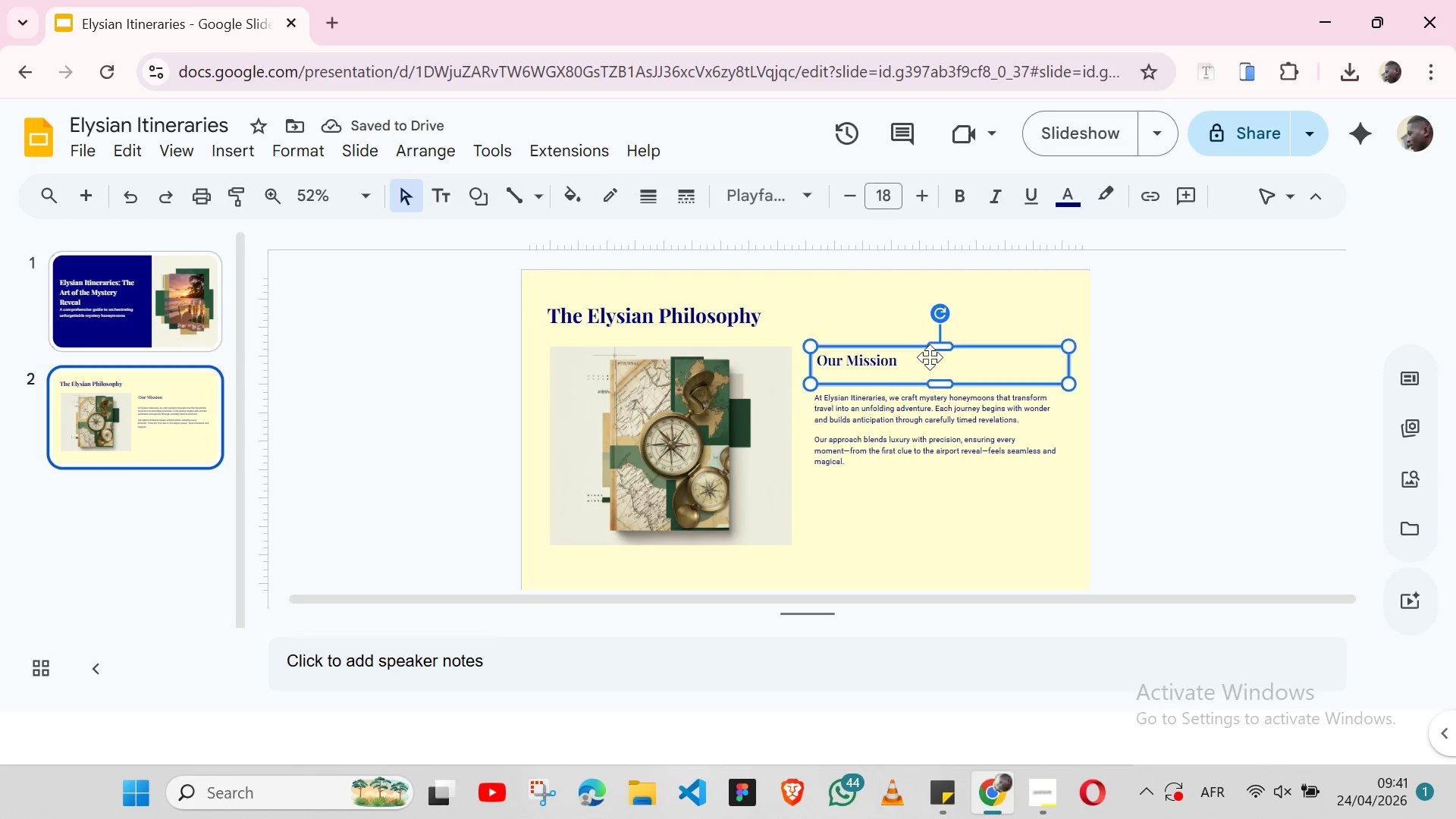 
hold_key(key=ShiftLeft, duration=1.52)
left_click([888, 394])
 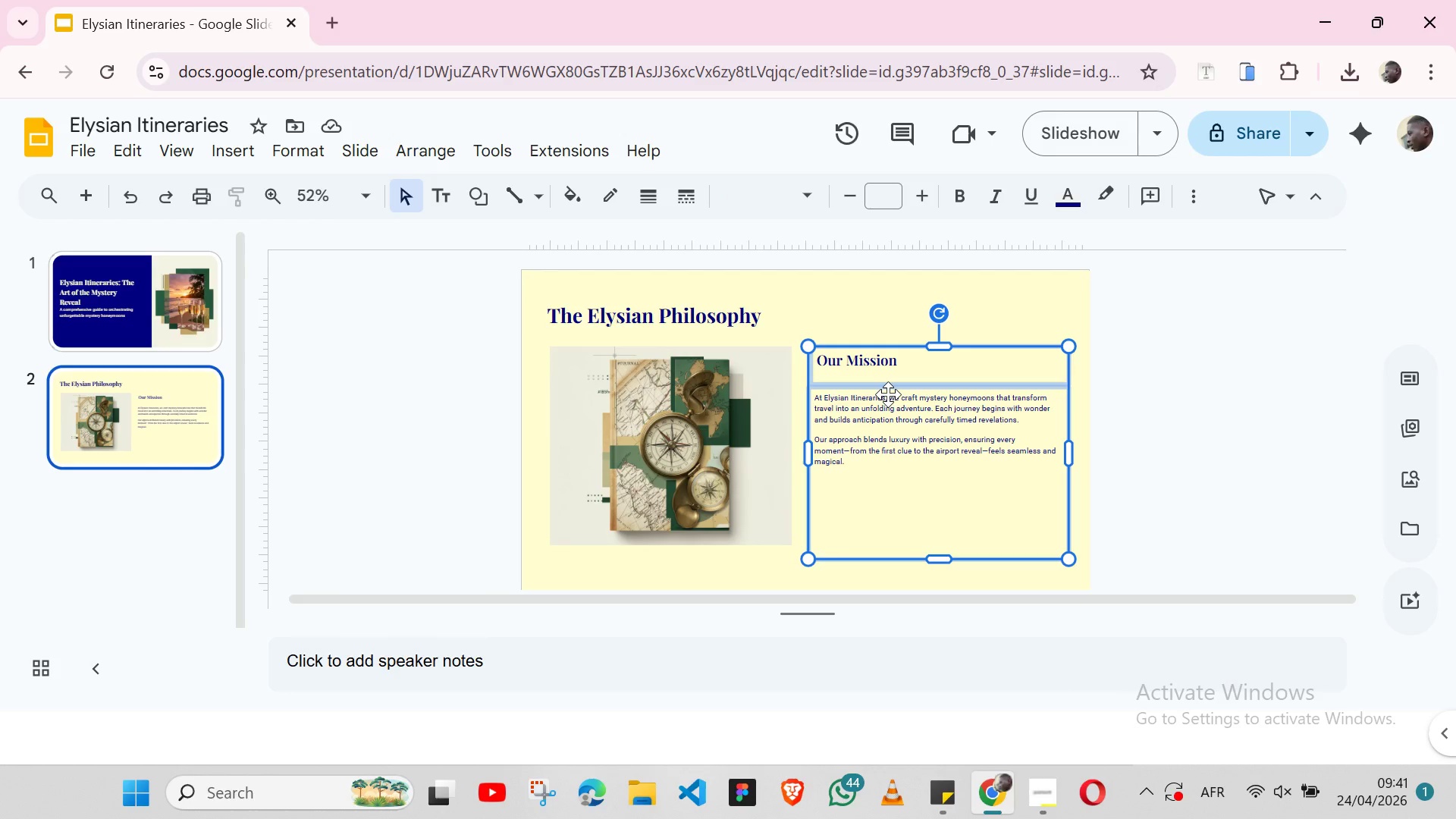 
key(Shift+ShiftLeft)
 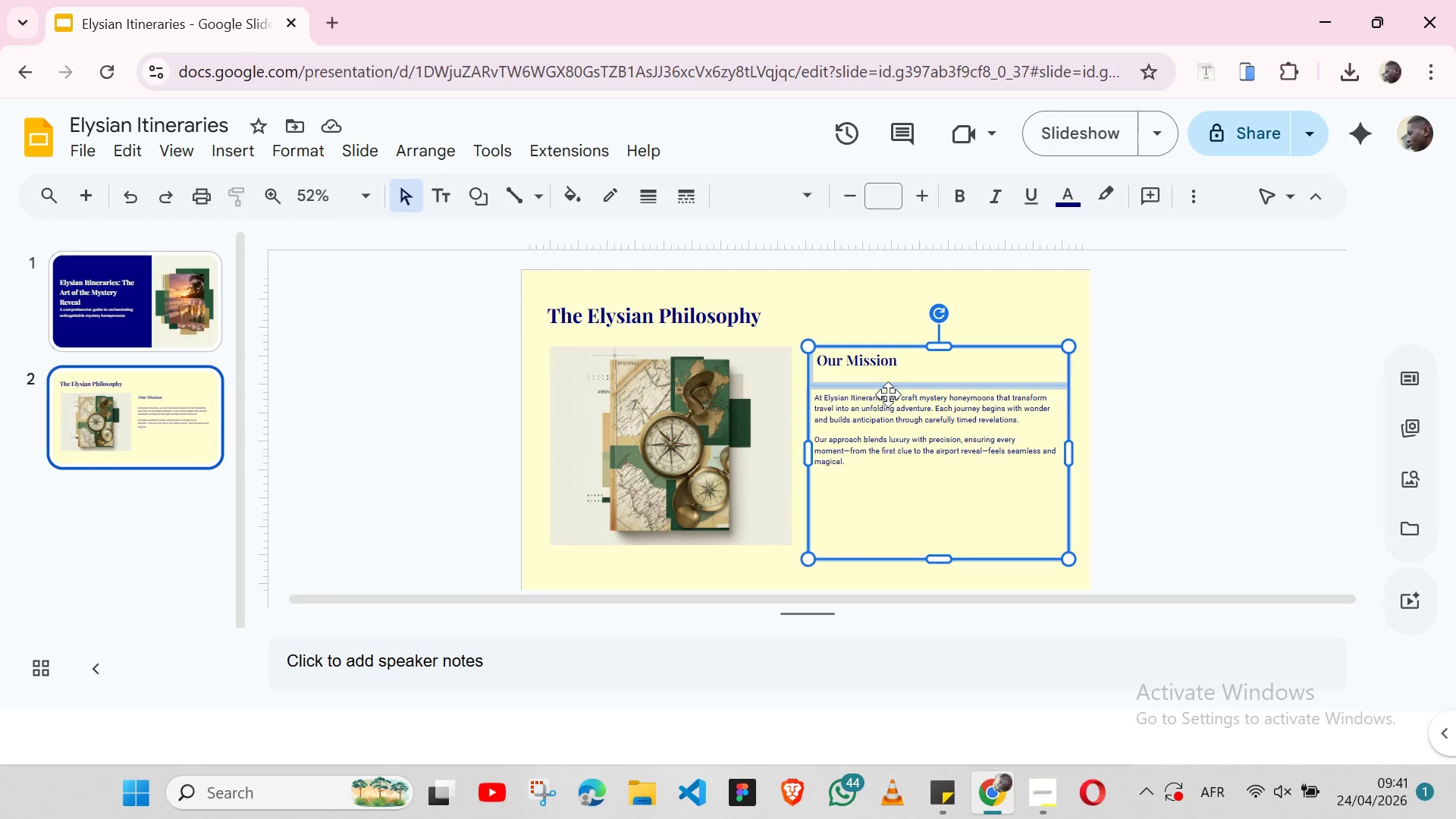 
key(Shift+ShiftLeft)
 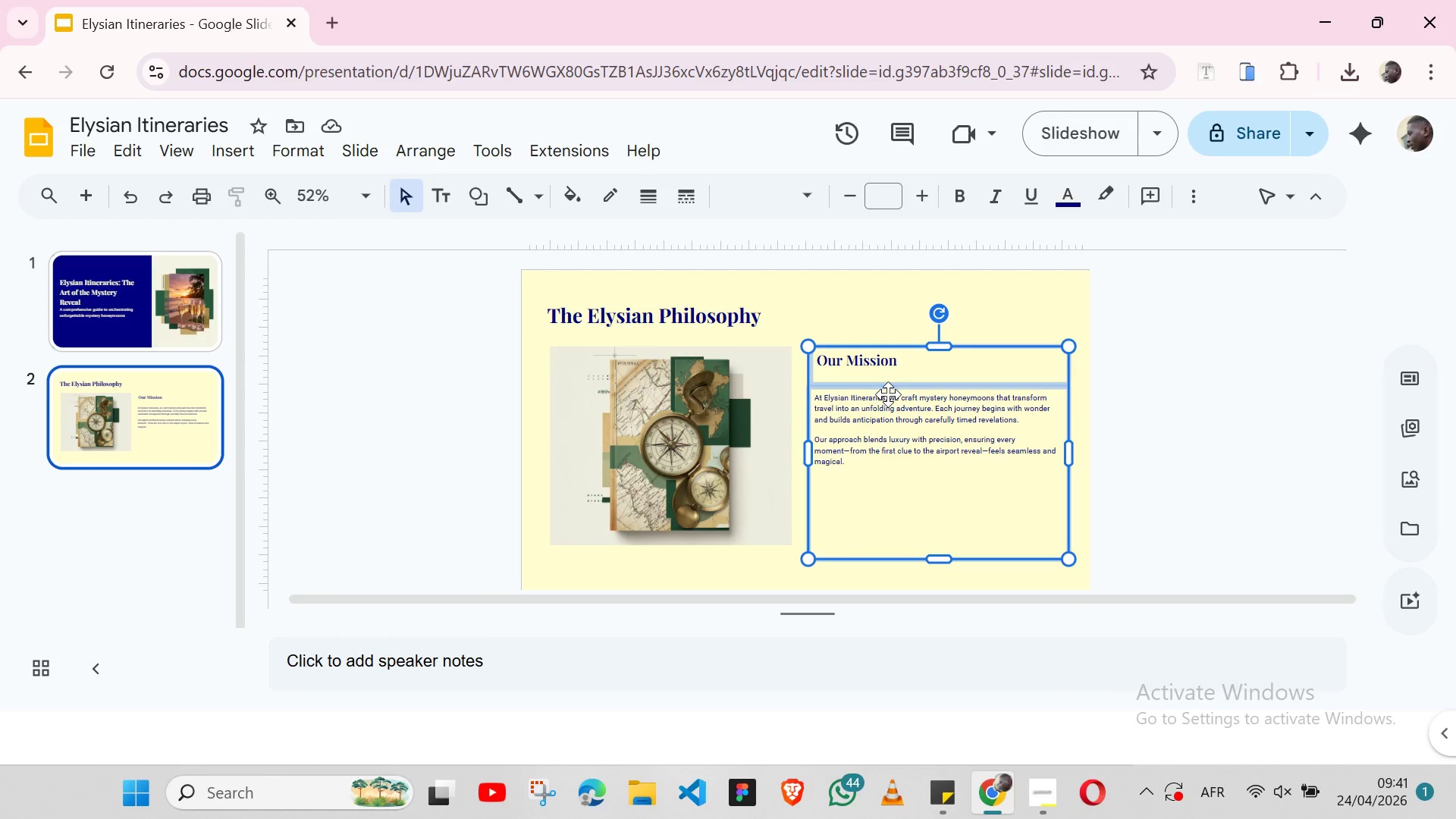 
key(Shift+ShiftLeft)
 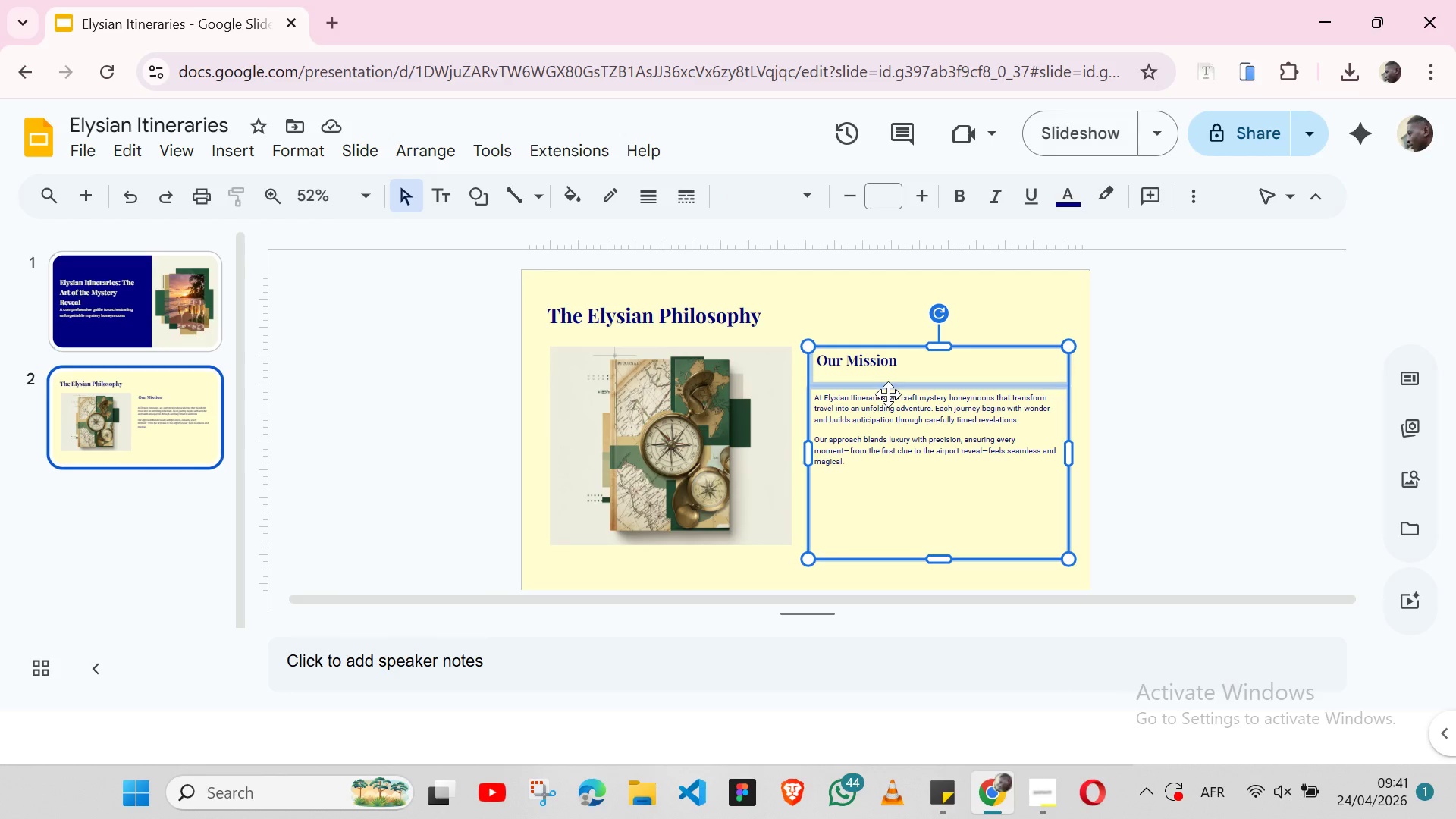 
key(Shift+ShiftLeft)
 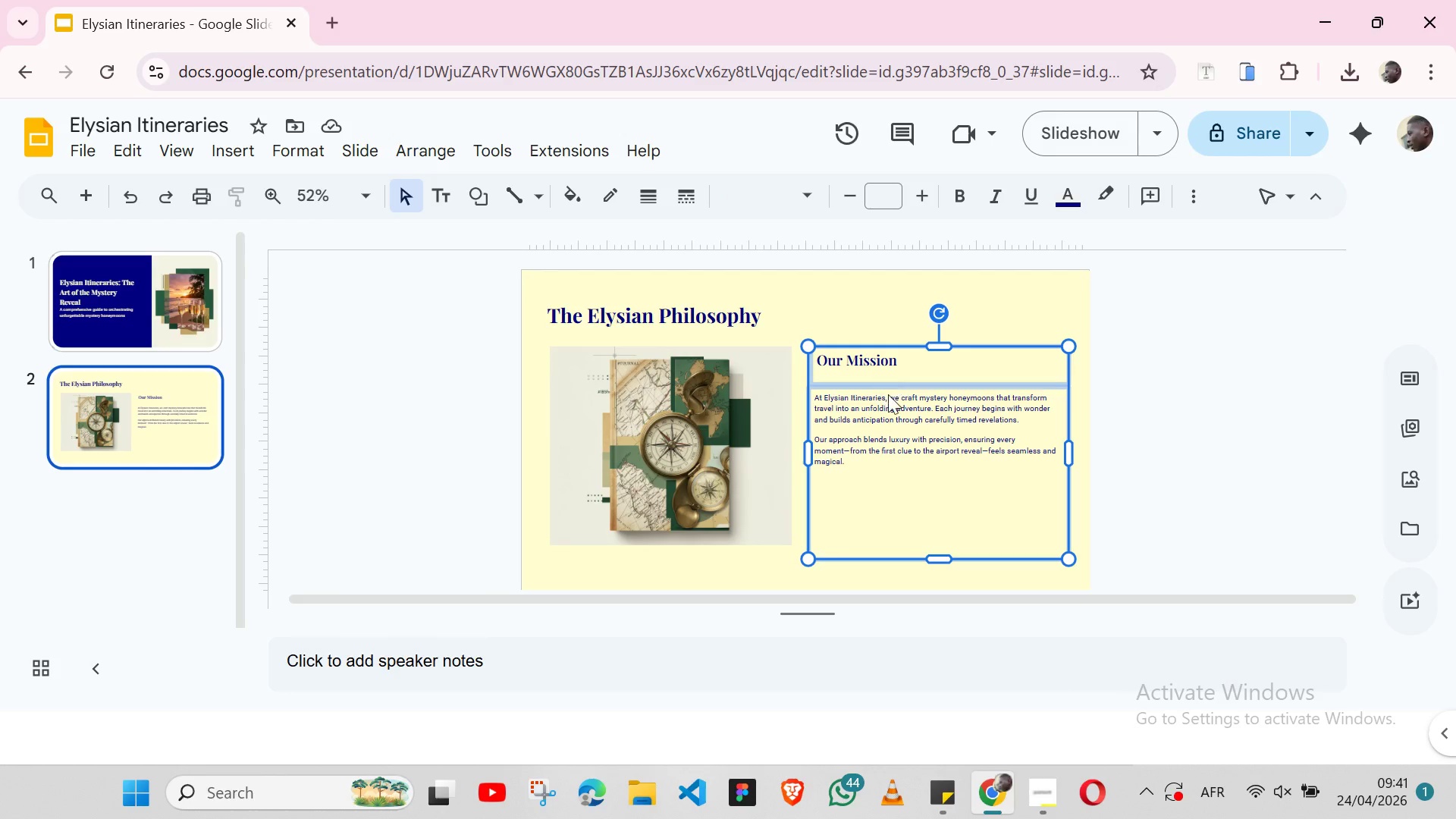 
key(Shift+ShiftLeft)
 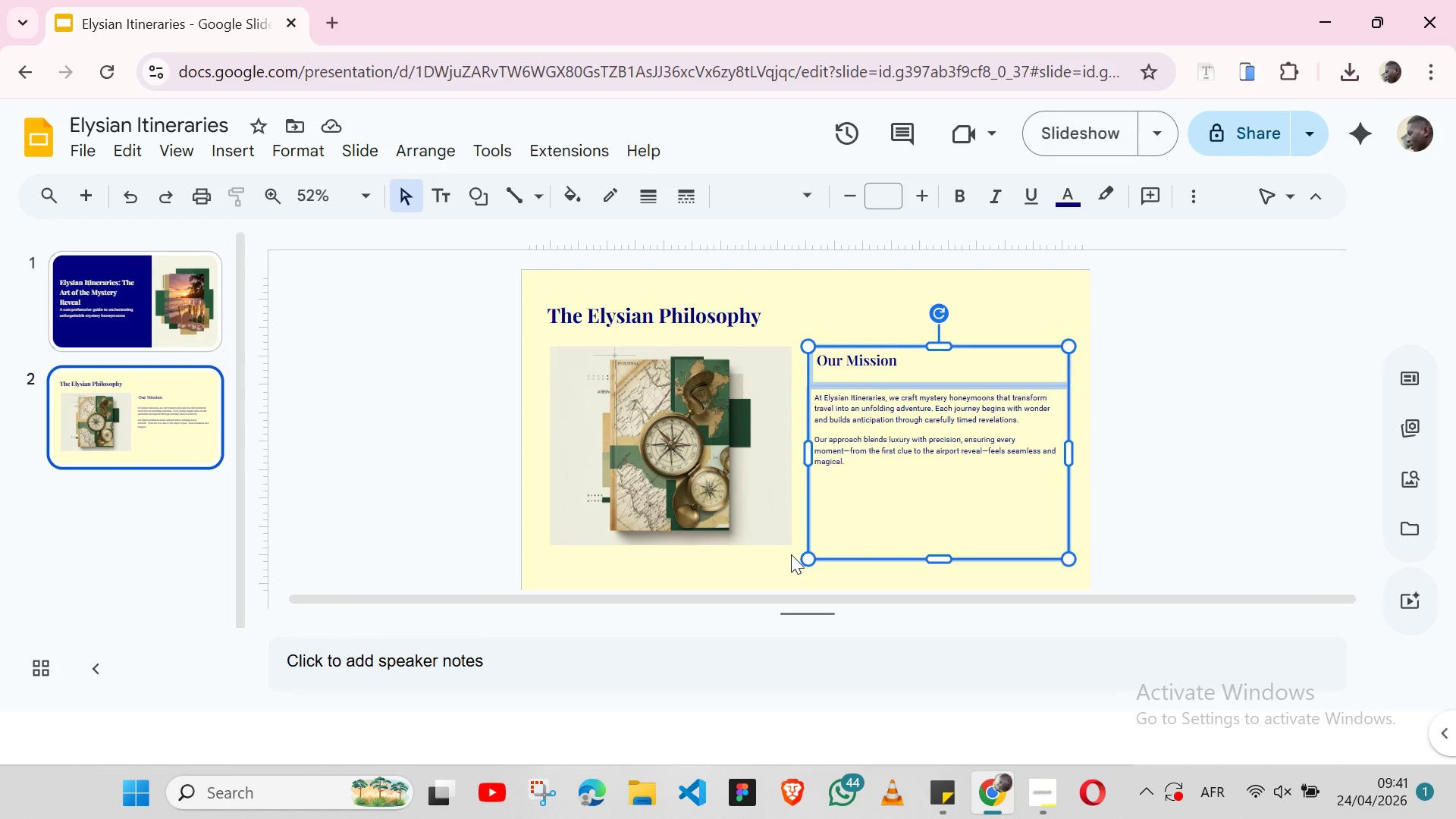 
left_click([790, 557])
 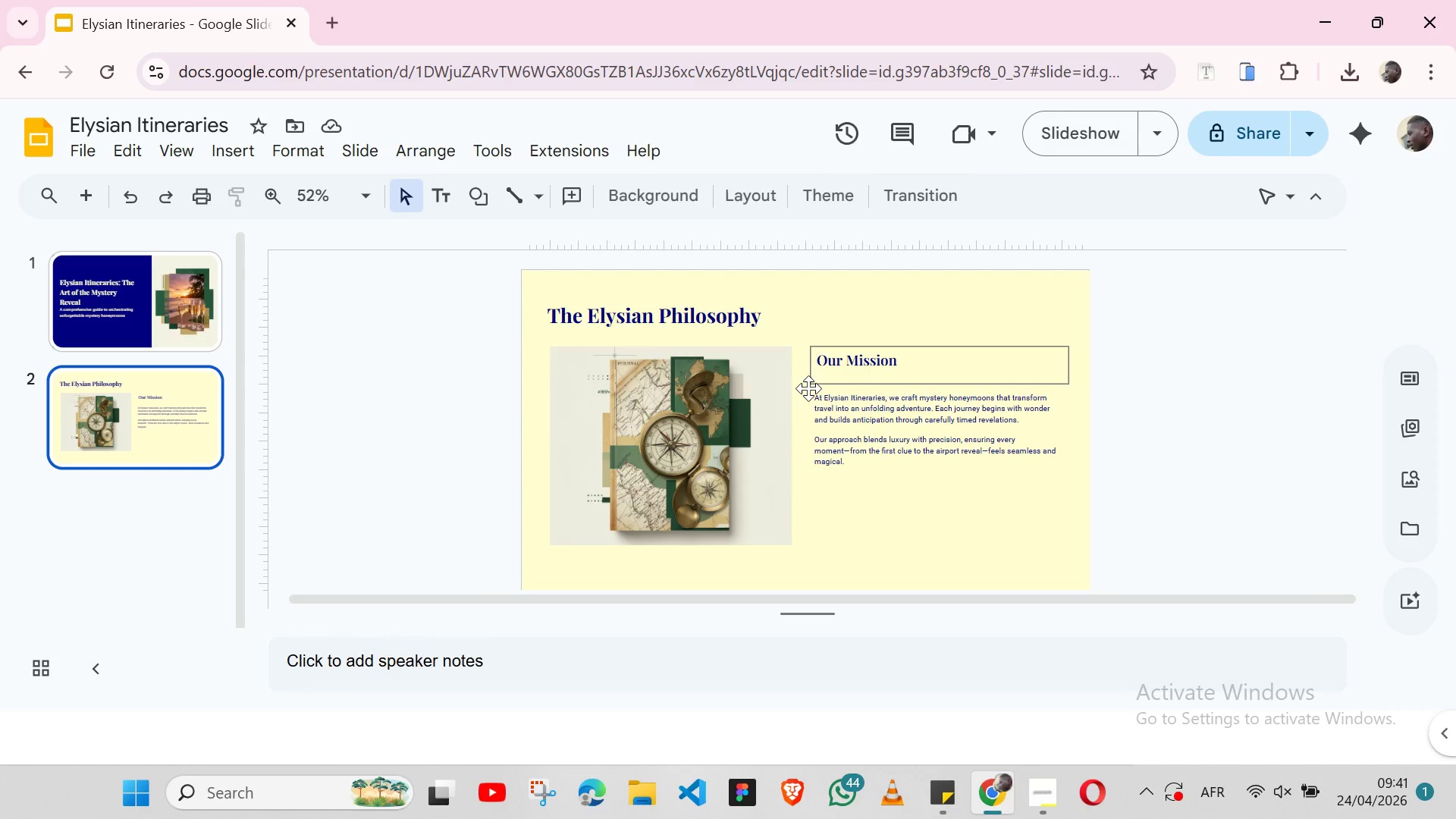 
left_click([808, 391])
 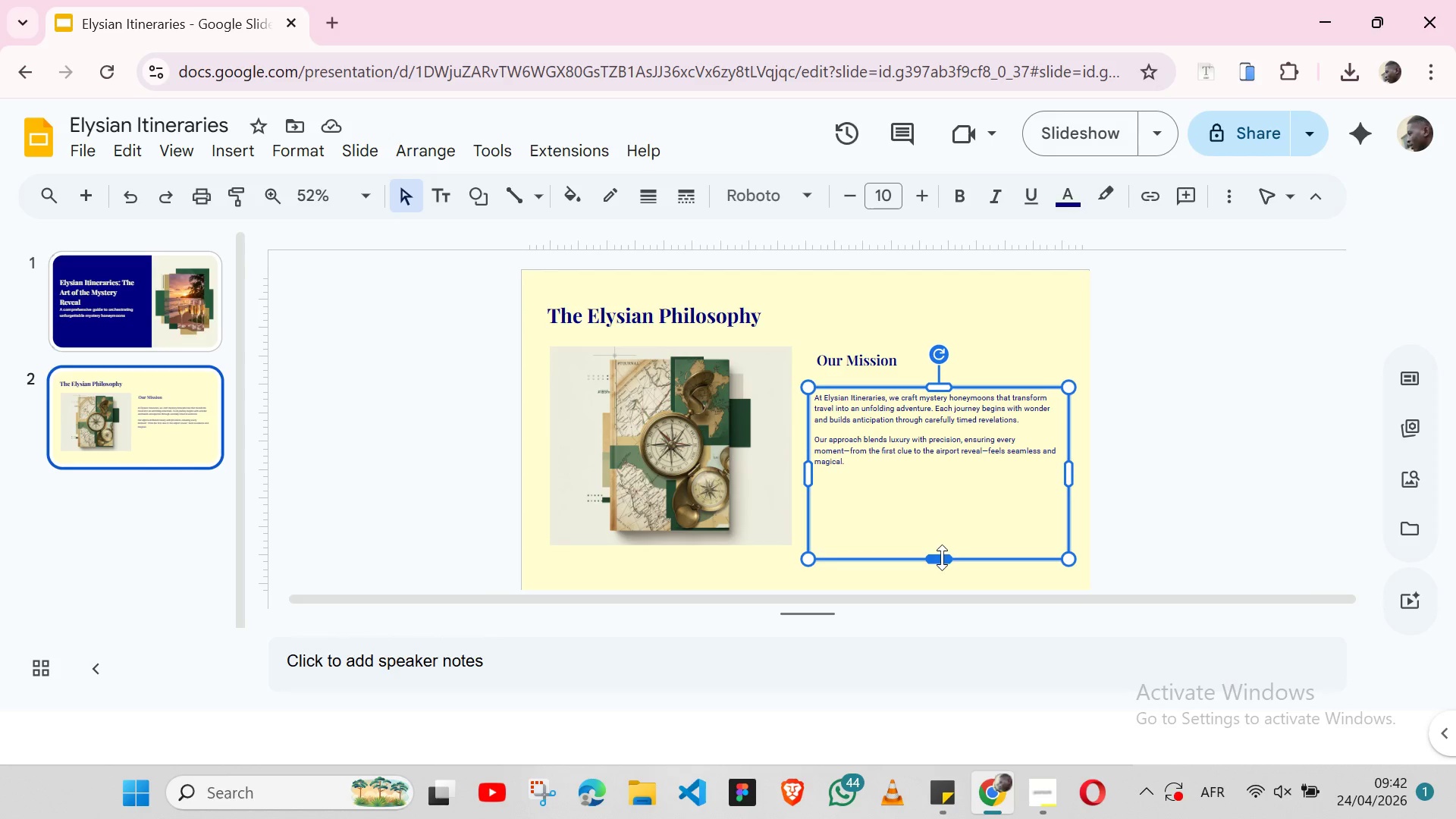 
left_click_drag(start_coordinate=[934, 557], to_coordinate=[934, 477])
 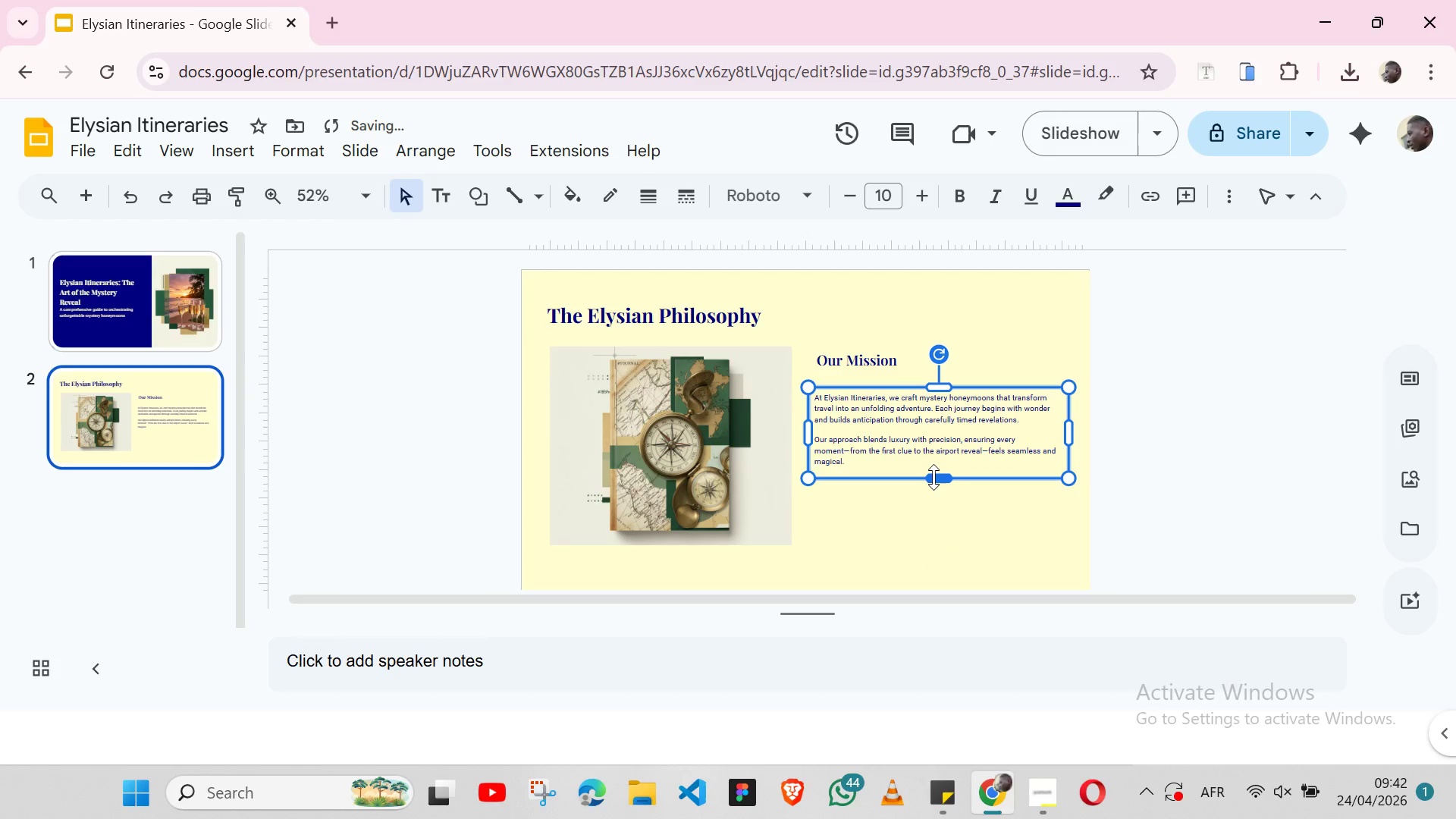 
hold_key(key=ShiftLeft, duration=1.53)
 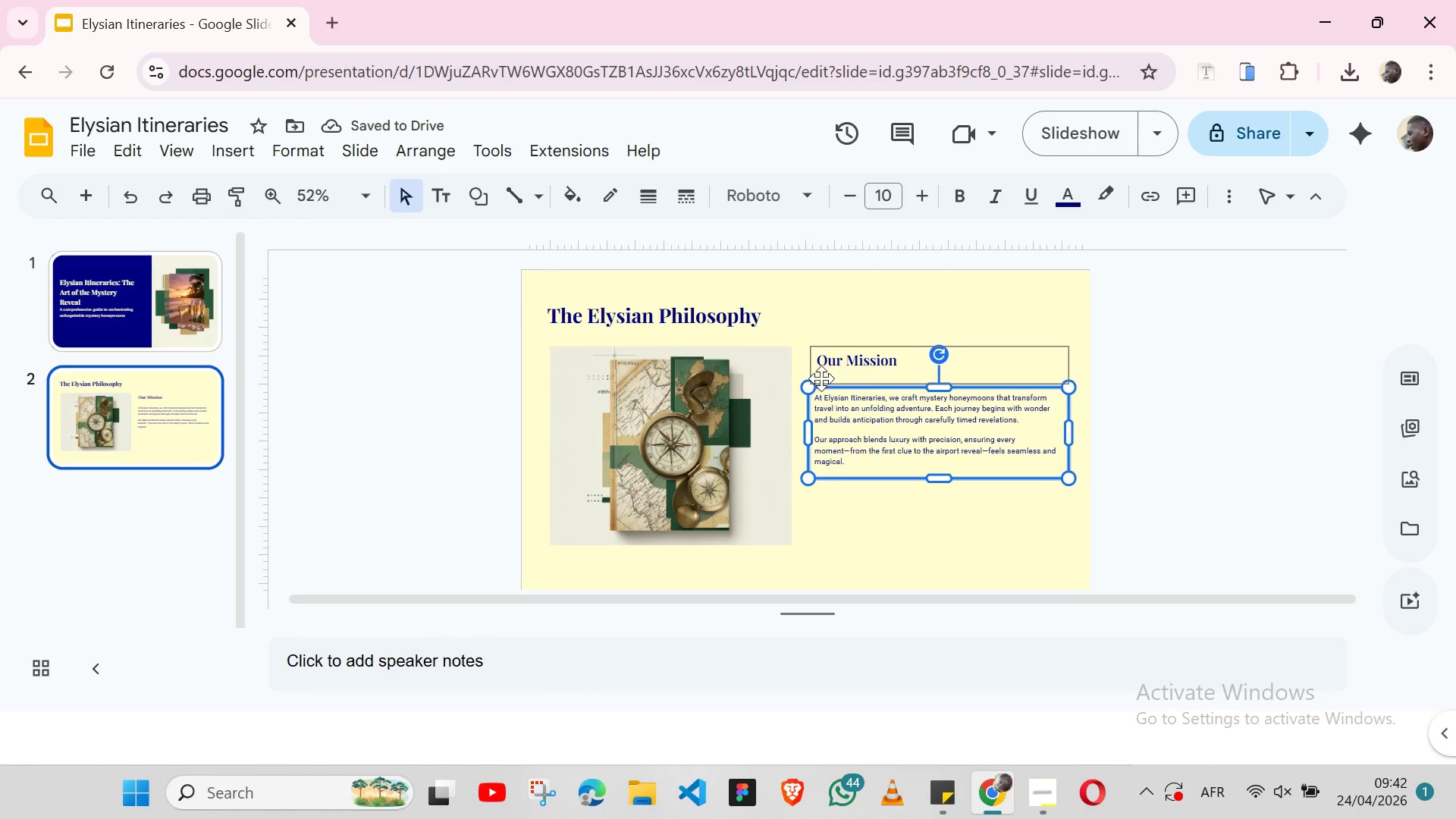 
hold_key(key=ShiftLeft, duration=1.5)
 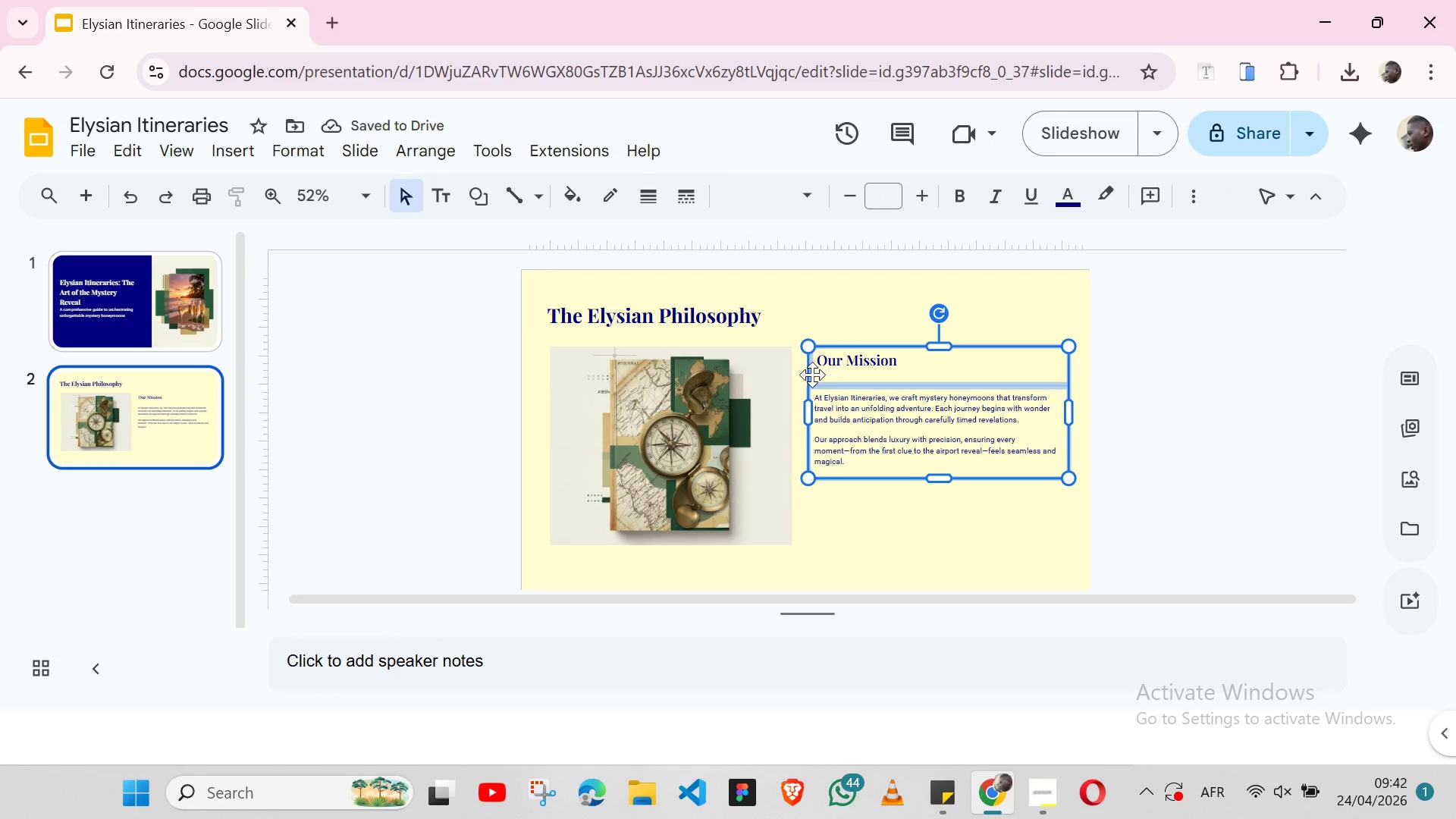 
hold_key(key=ShiftLeft, duration=0.72)
left_click([812, 375])
 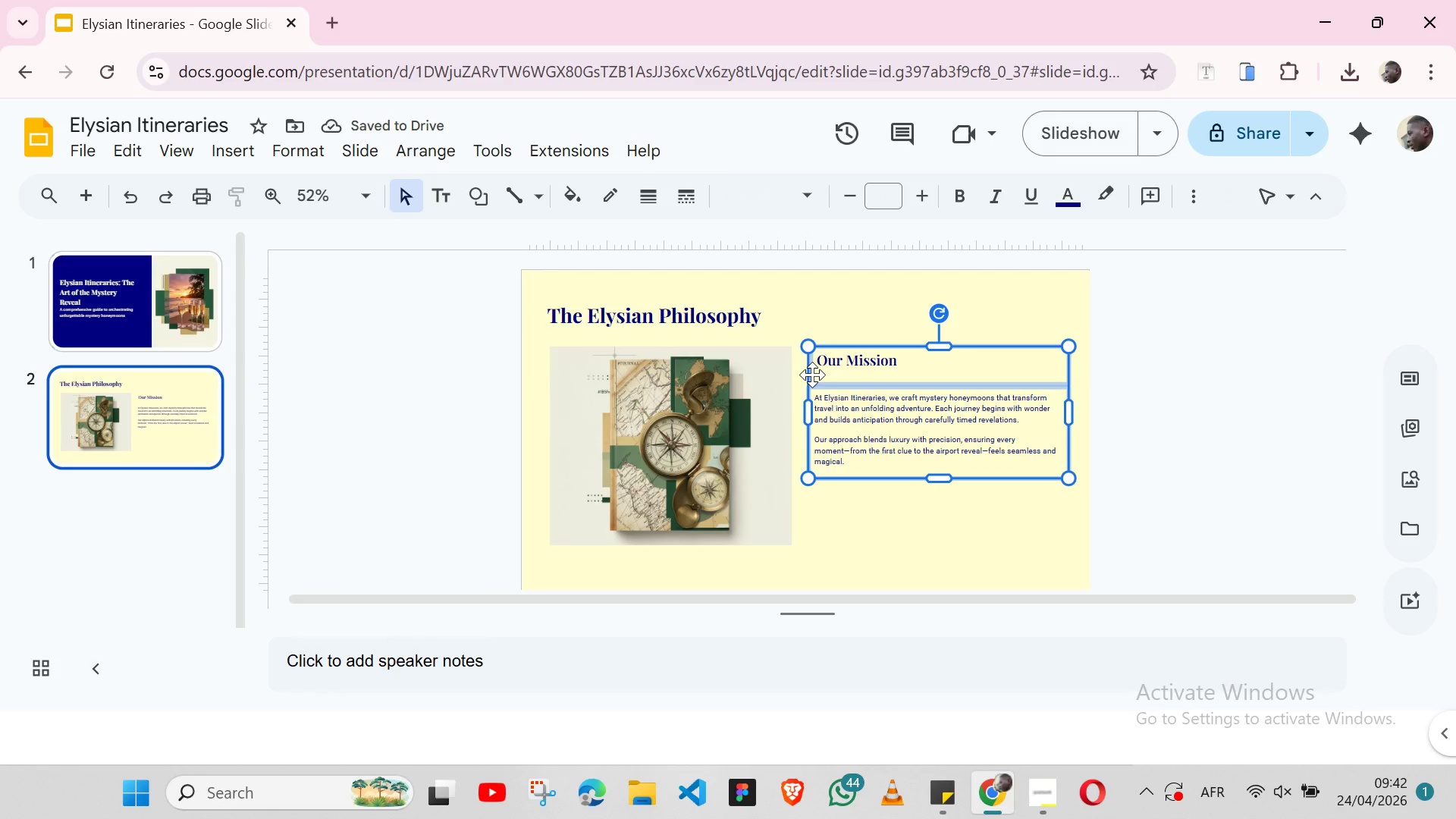 
hold_key(key=ShiftLeft, duration=1.25)
left_click([780, 363])
 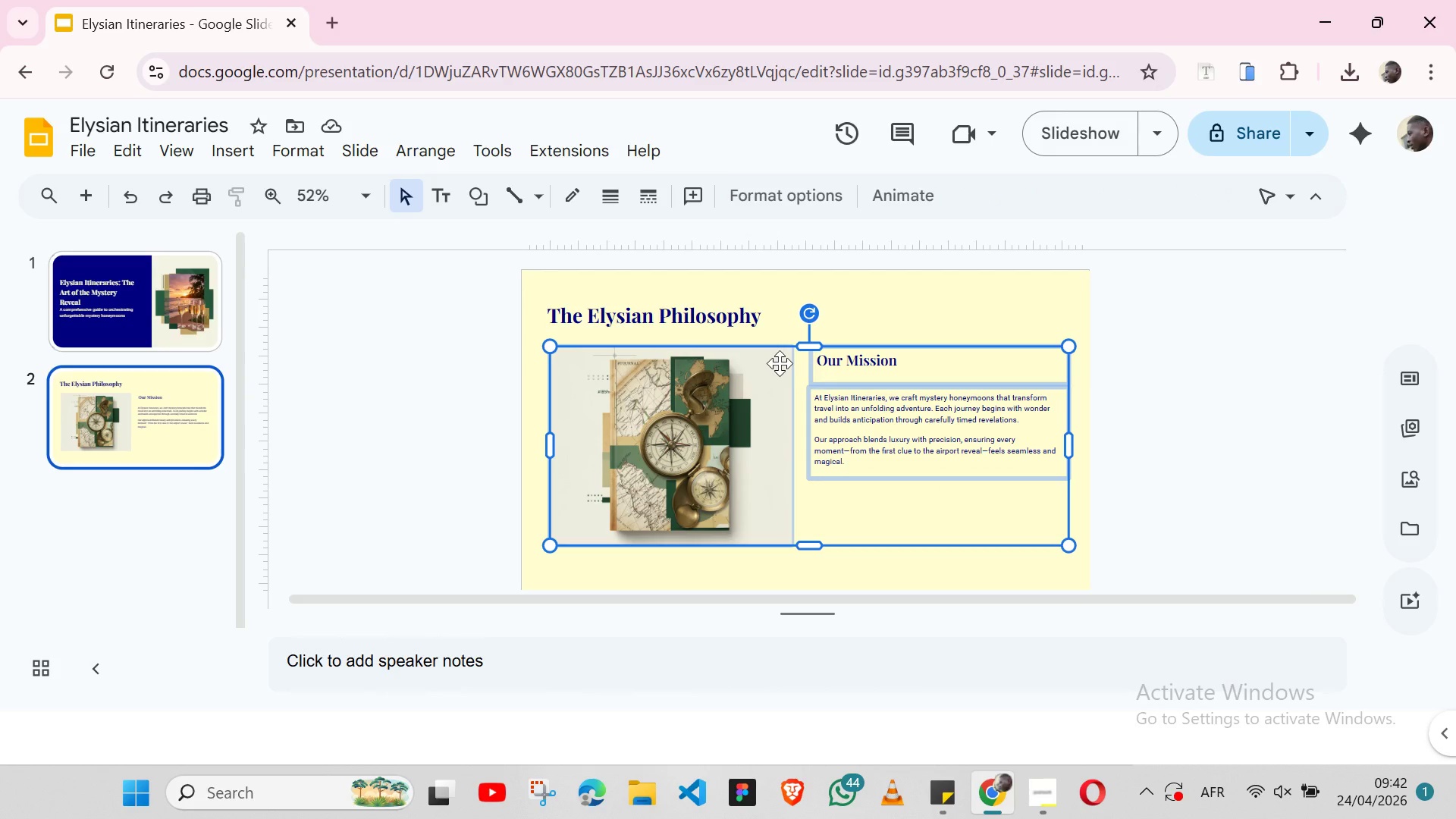 
hold_key(key=ShiftLeft, duration=17.44)
left_click([444, 155])
 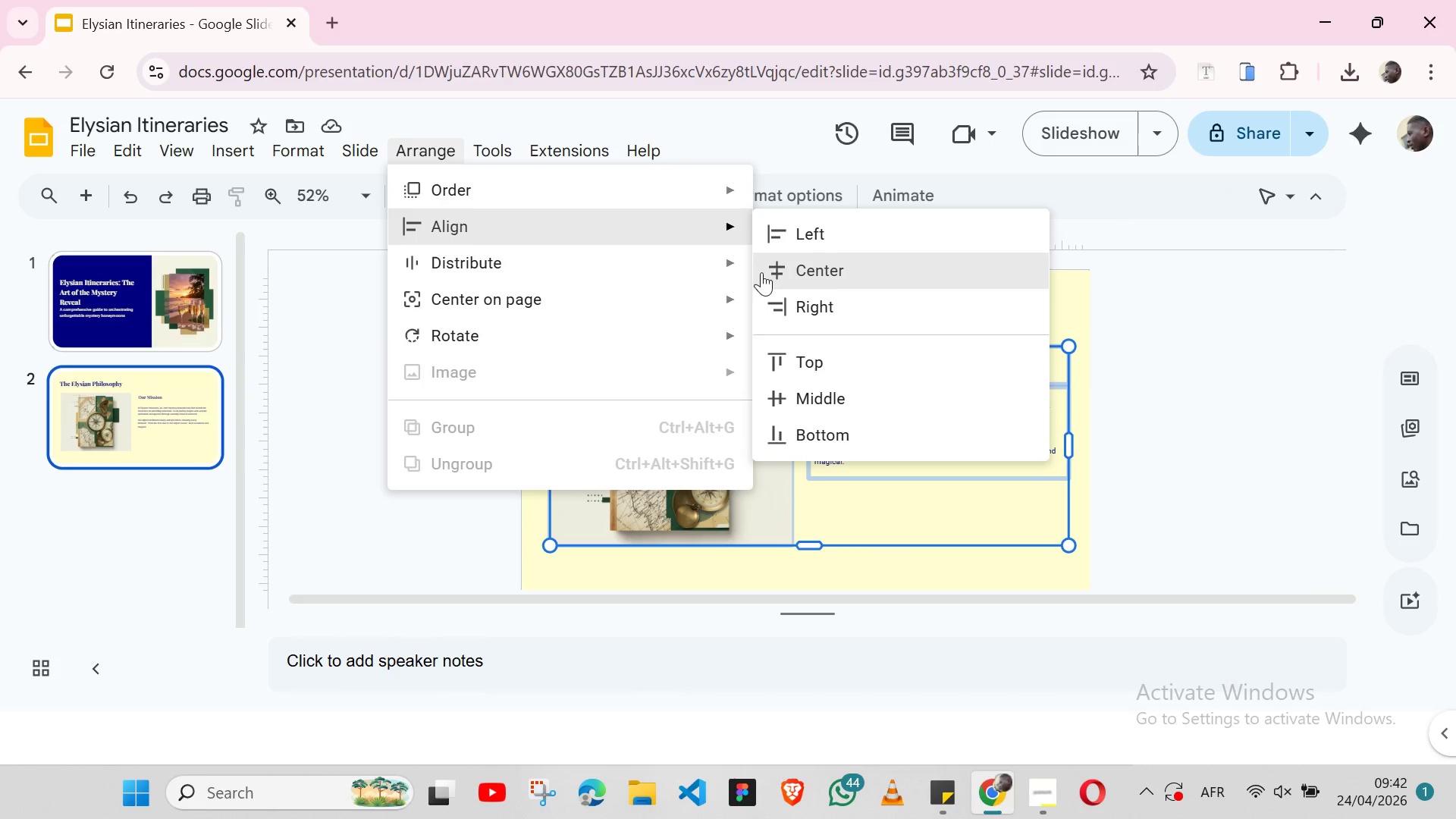 
left_click([781, 271])
 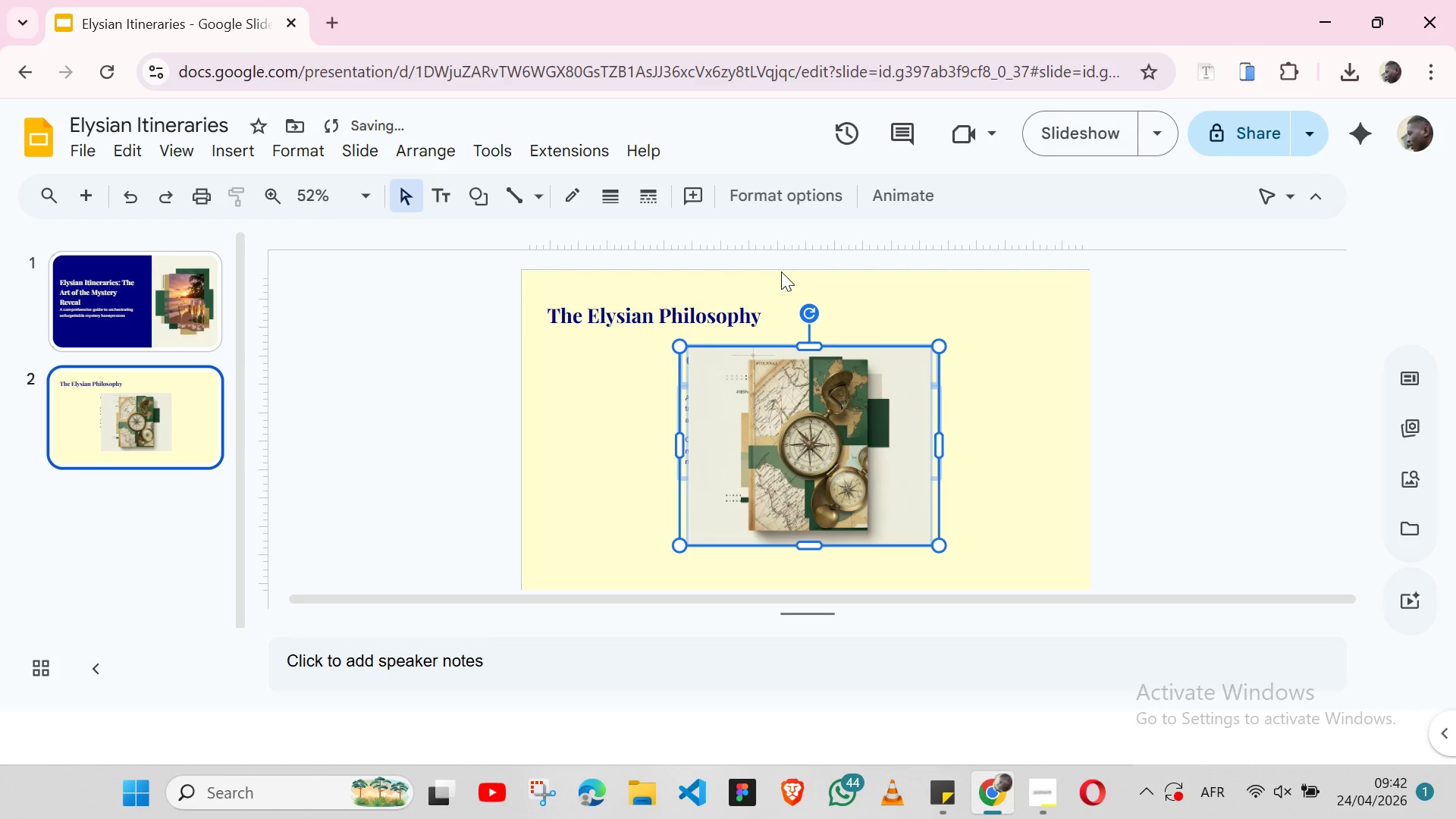 
key(Control+Z)
 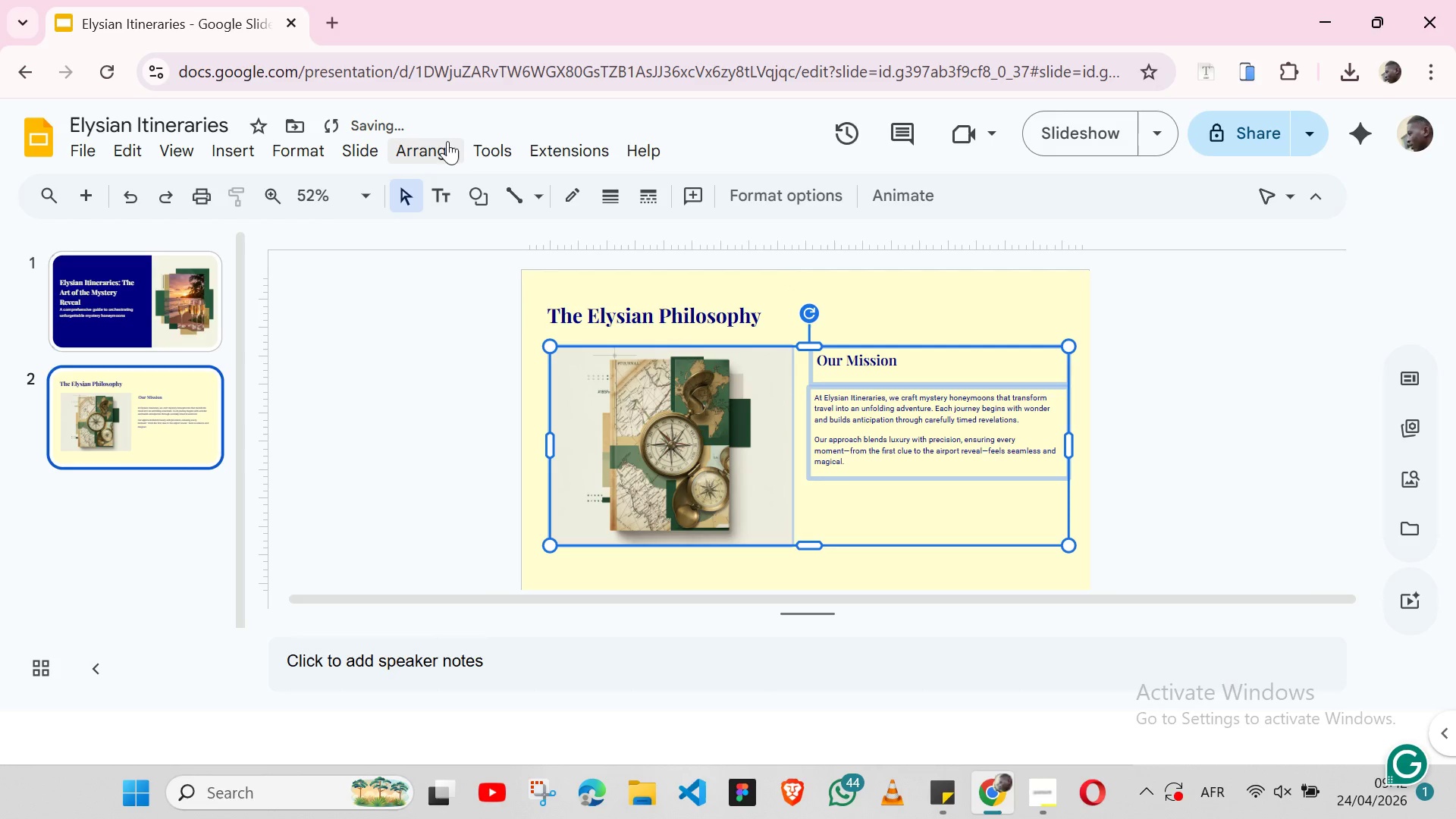 
left_click([447, 141])
 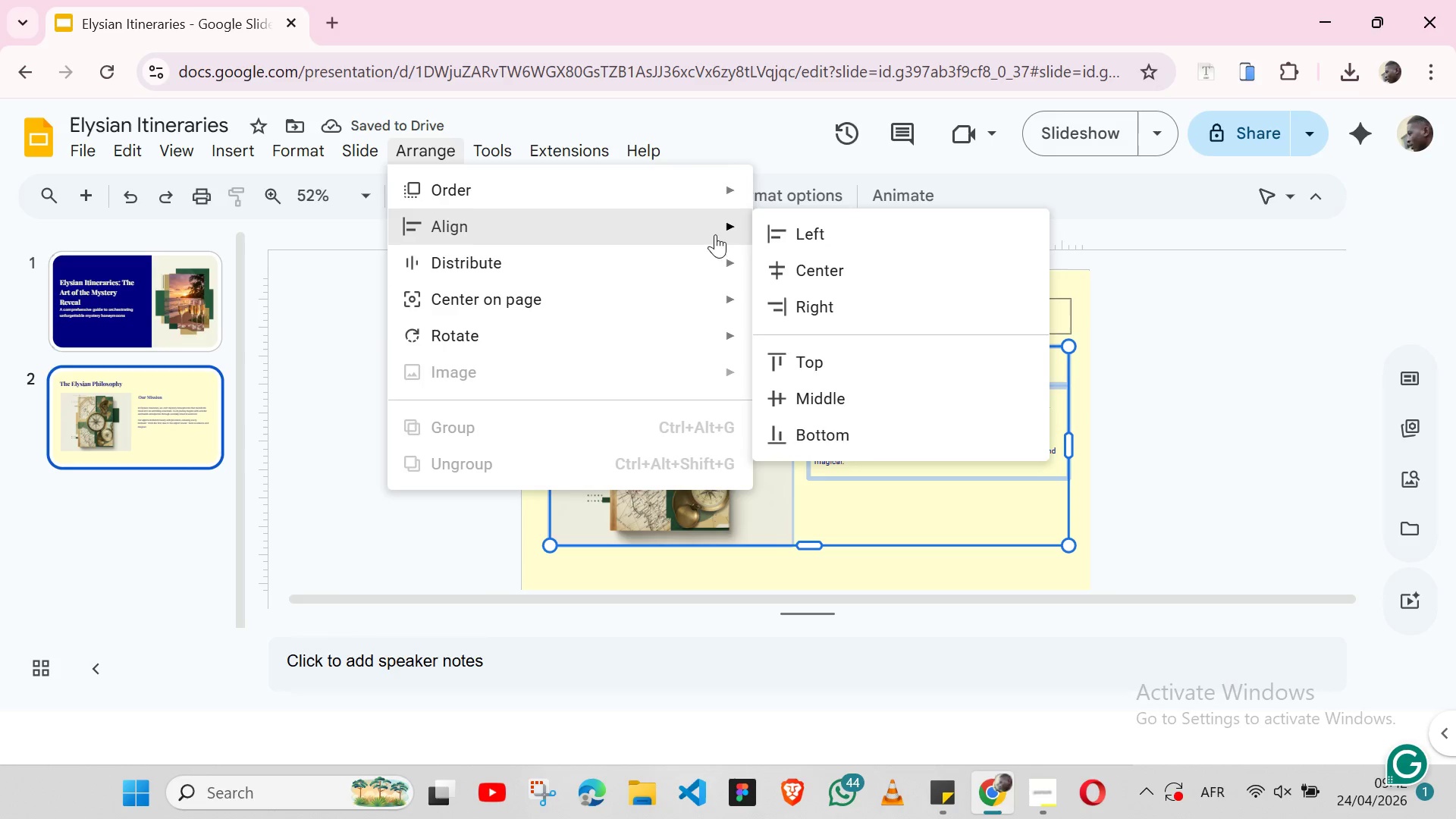 
left_click([814, 398])
 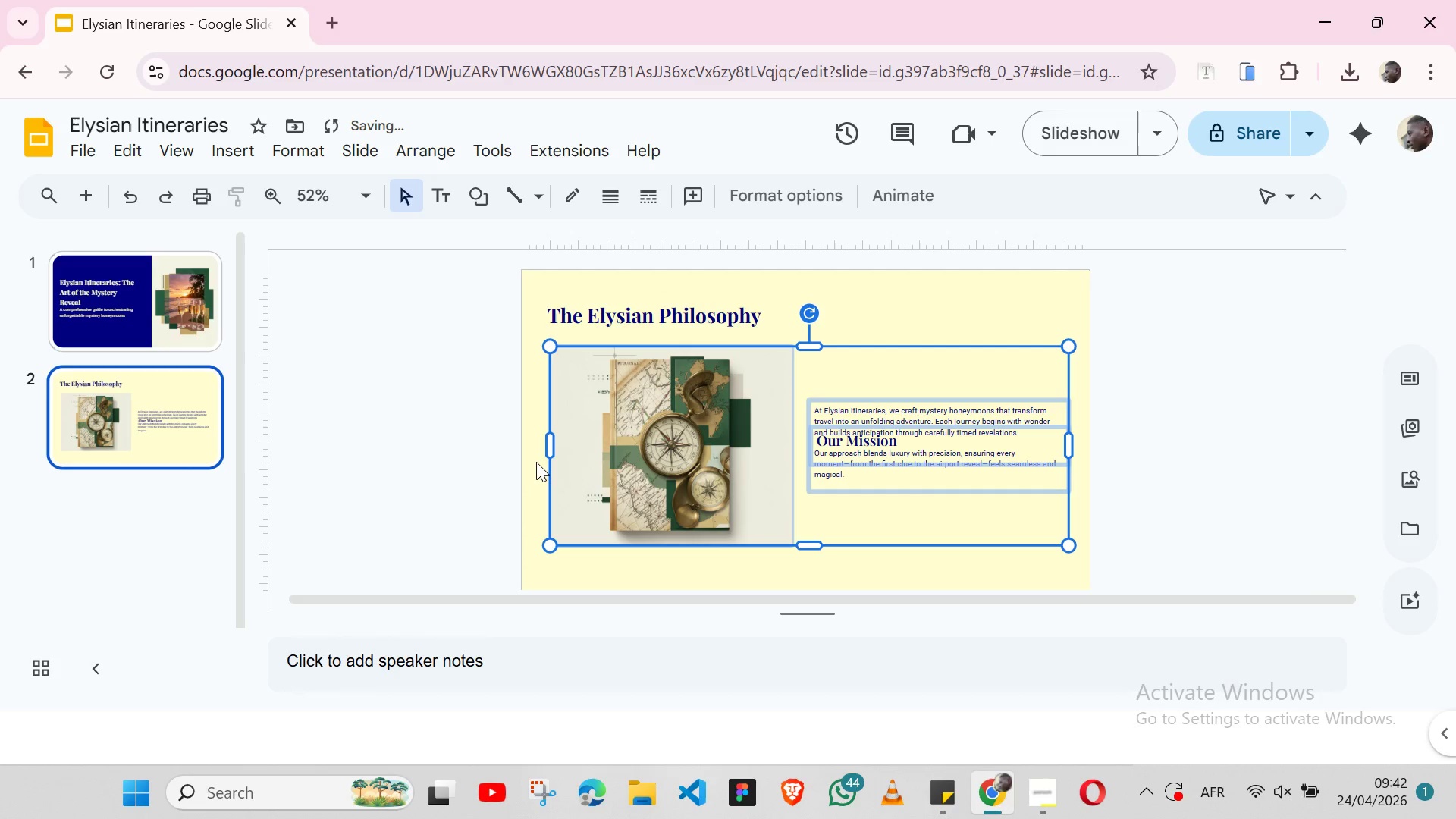 
key(Control+Z)
 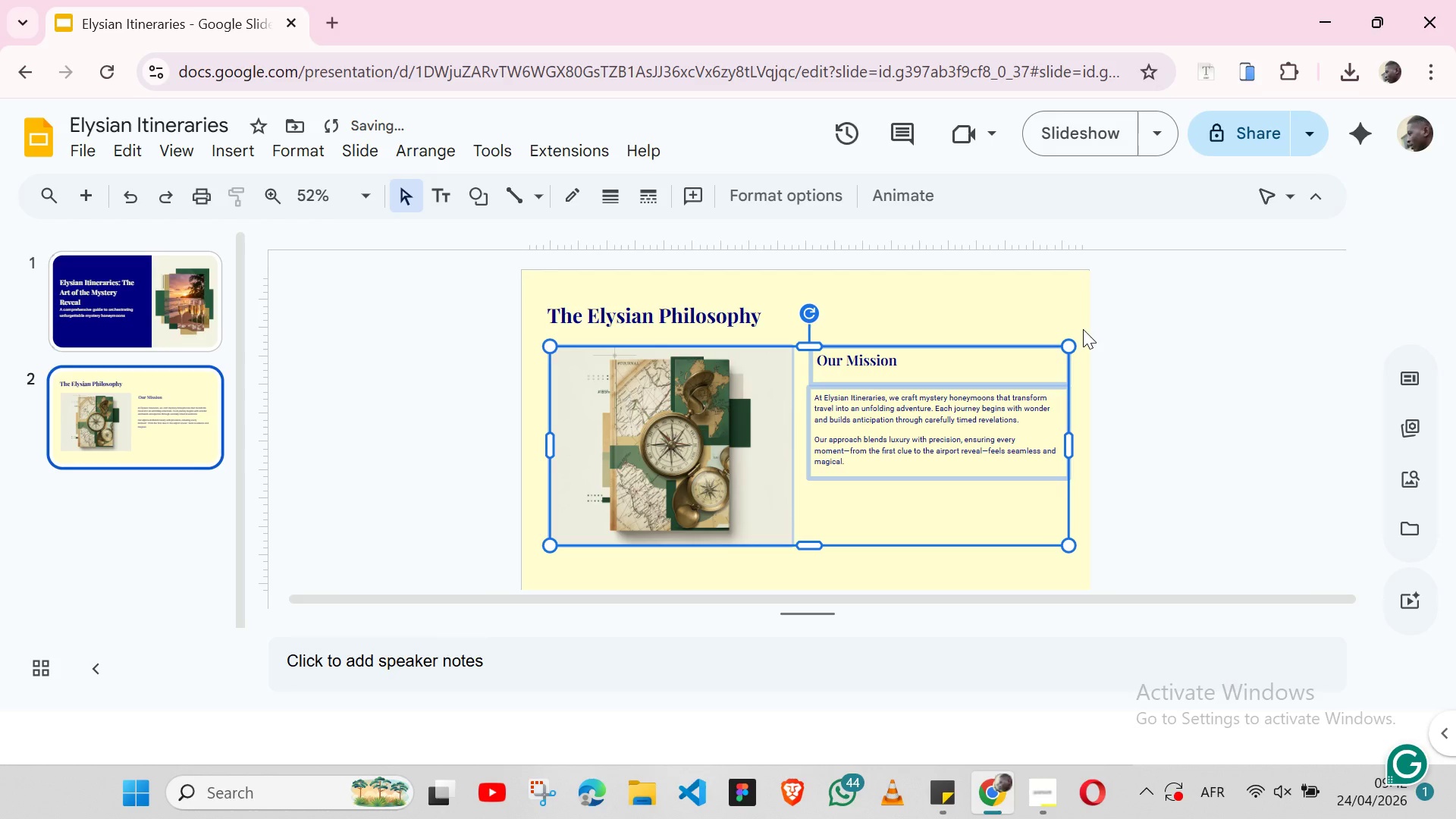 
left_click([1083, 329])
 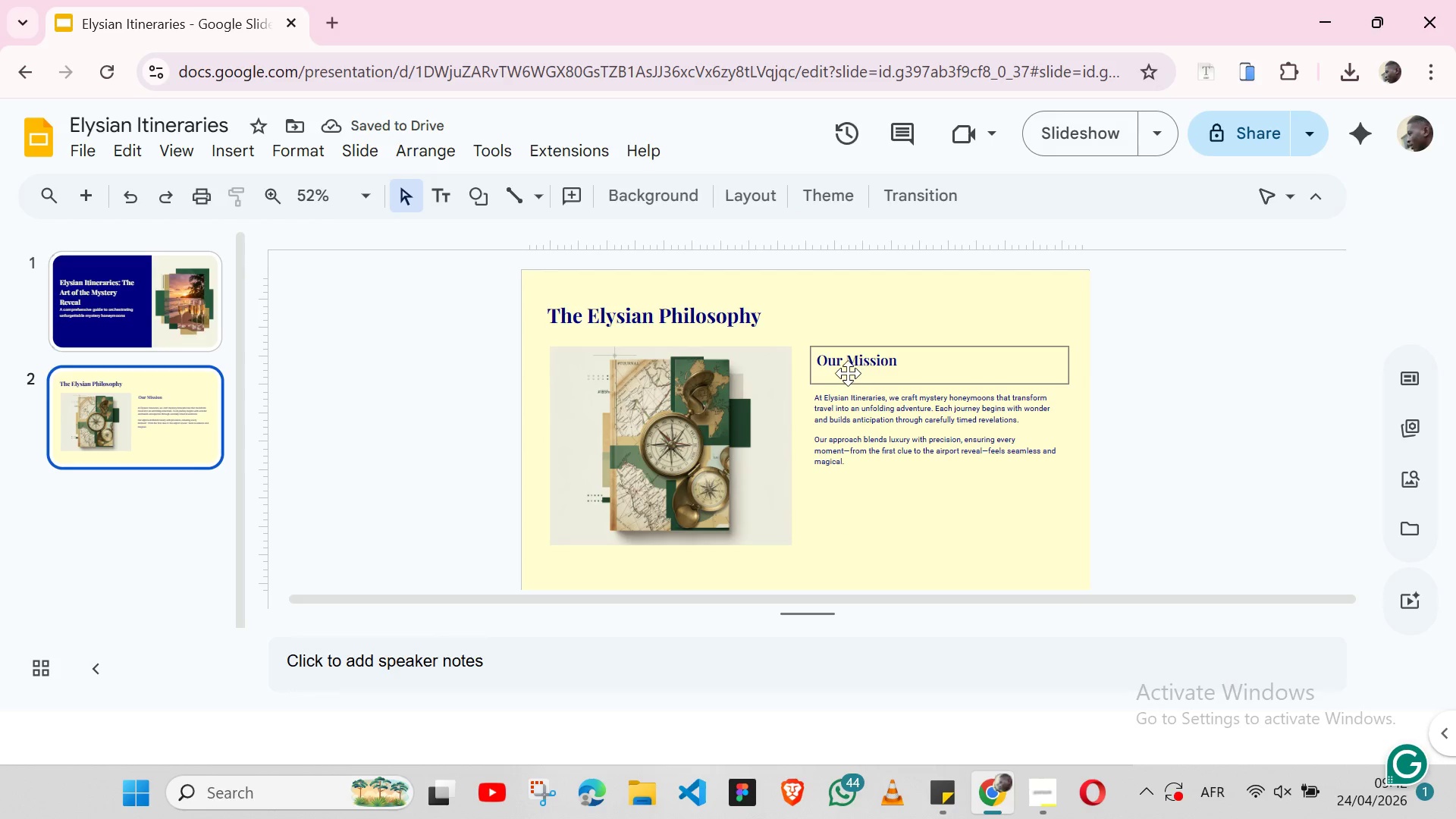 
left_click([830, 381])
 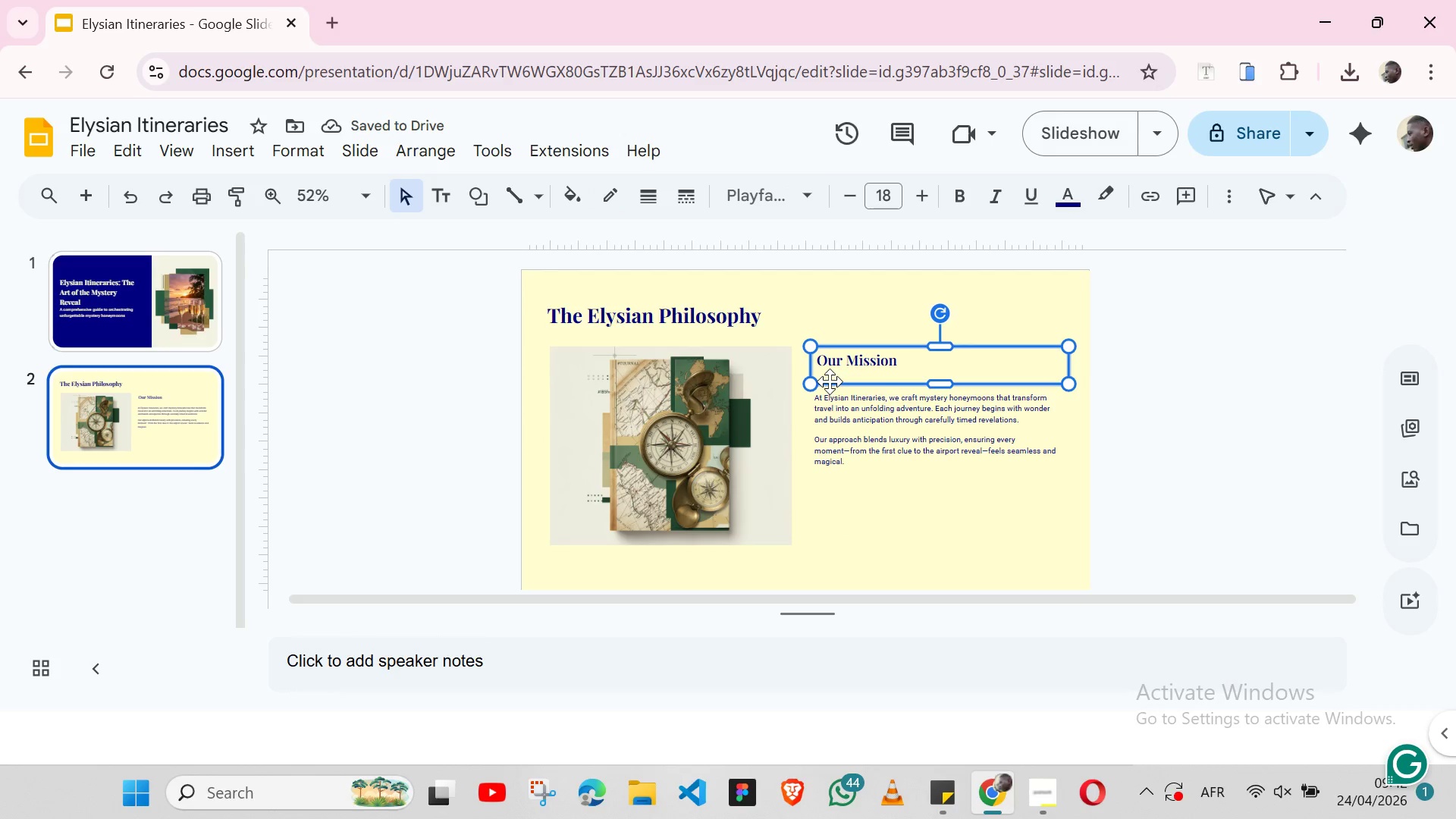 
hold_key(key=ShiftLeft, duration=1.53)
left_click([816, 475])
 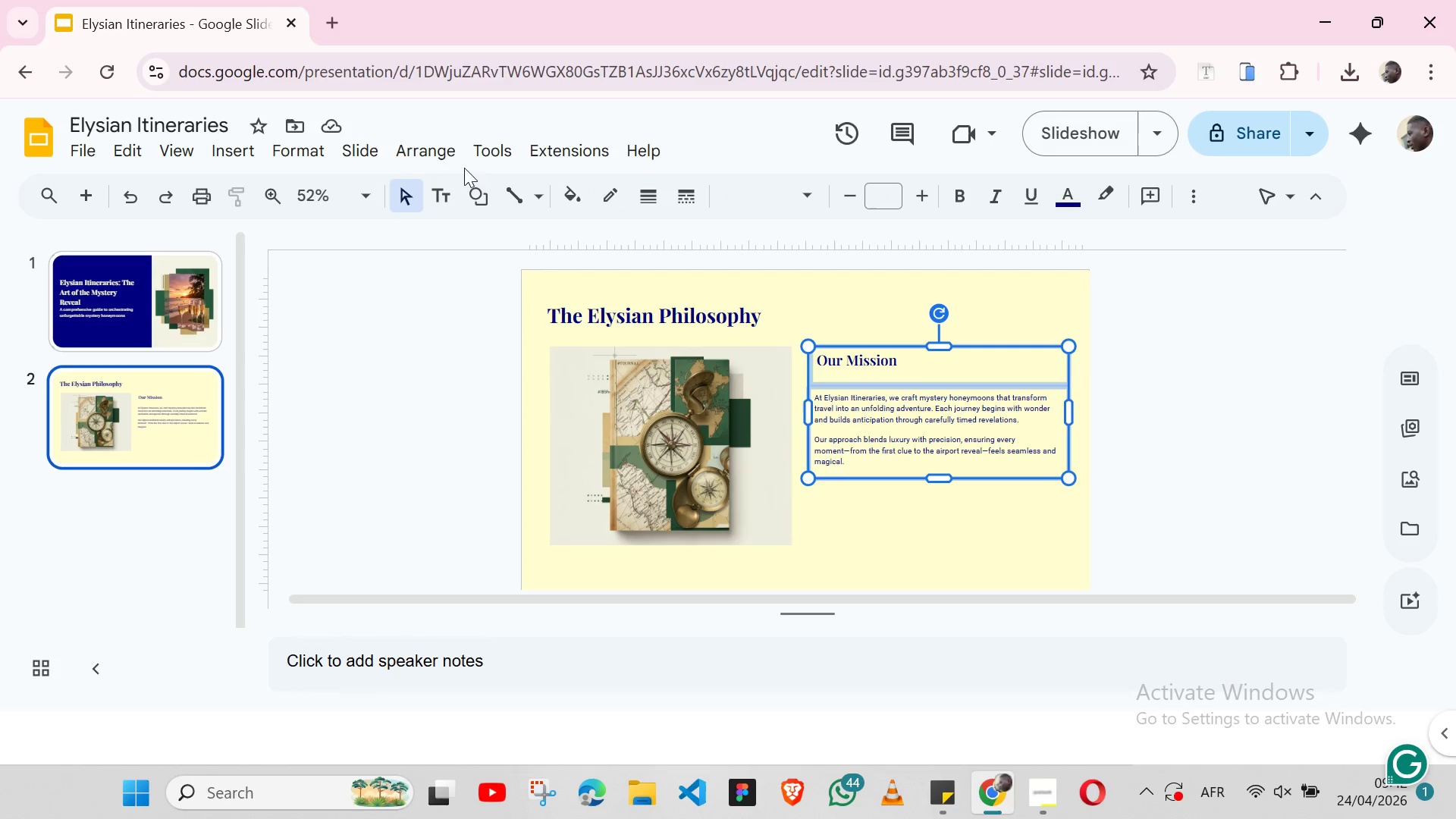 
left_click([443, 155])
 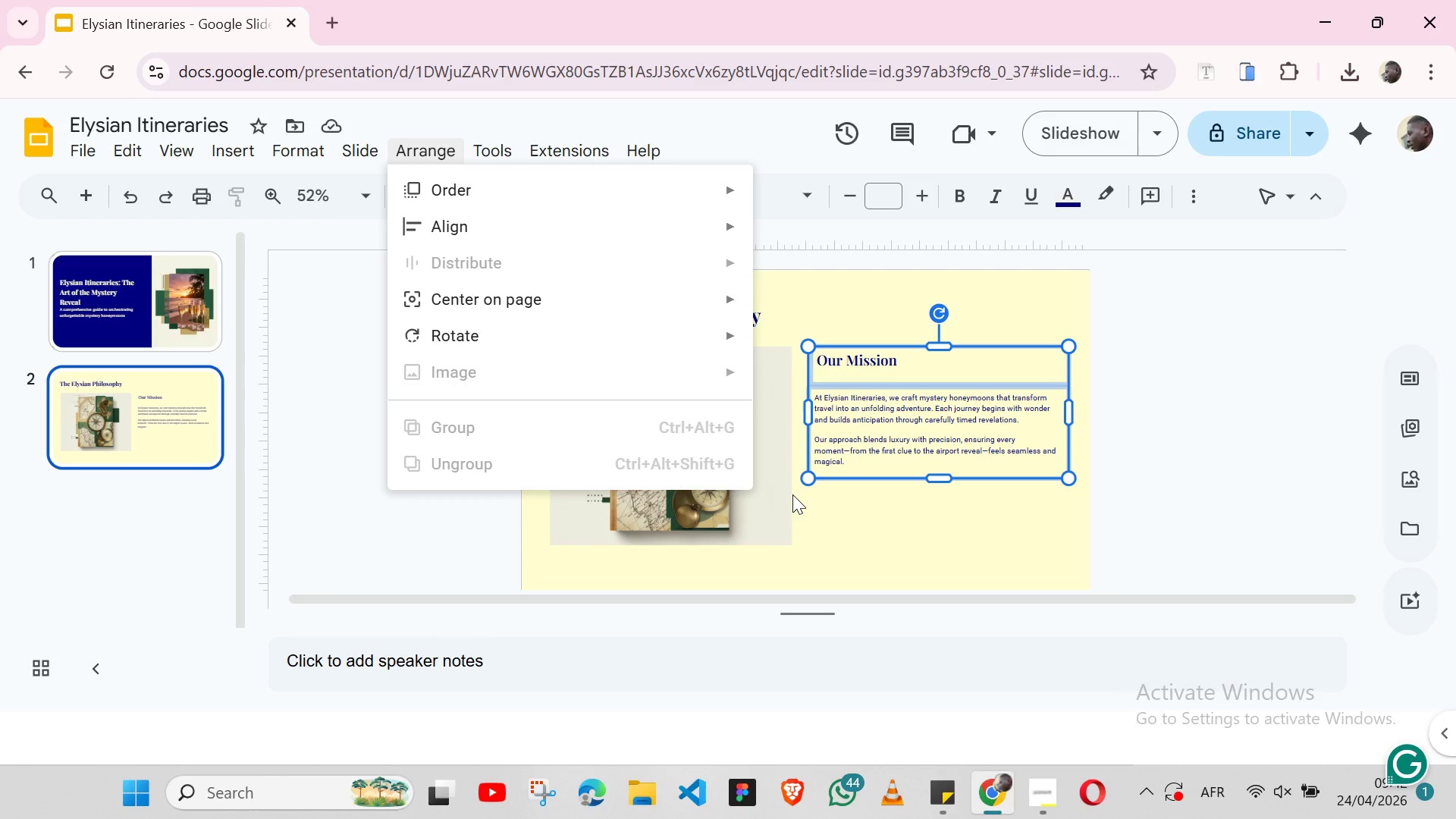 
wait(9.55)
 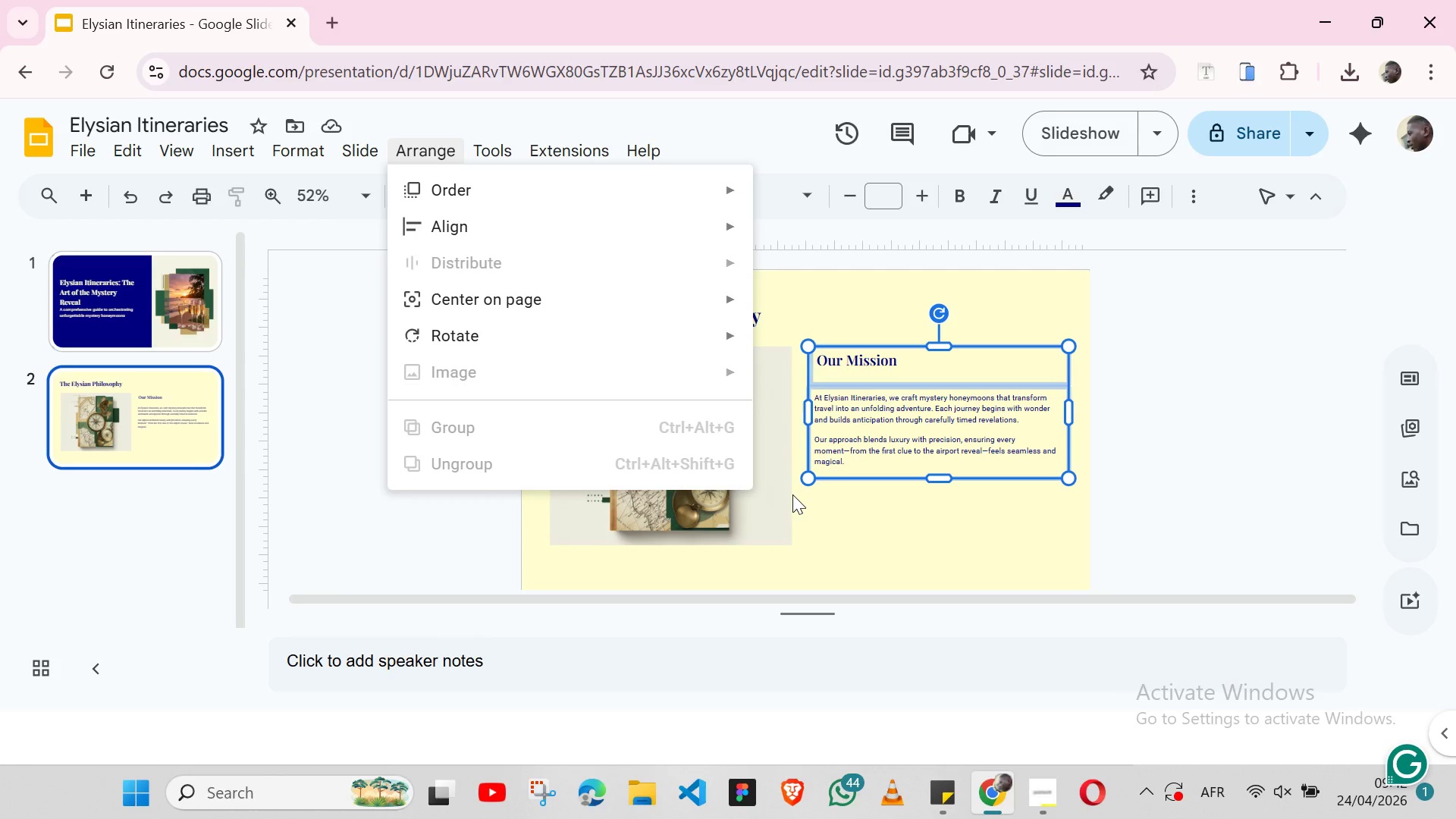 
left_click([840, 356])
 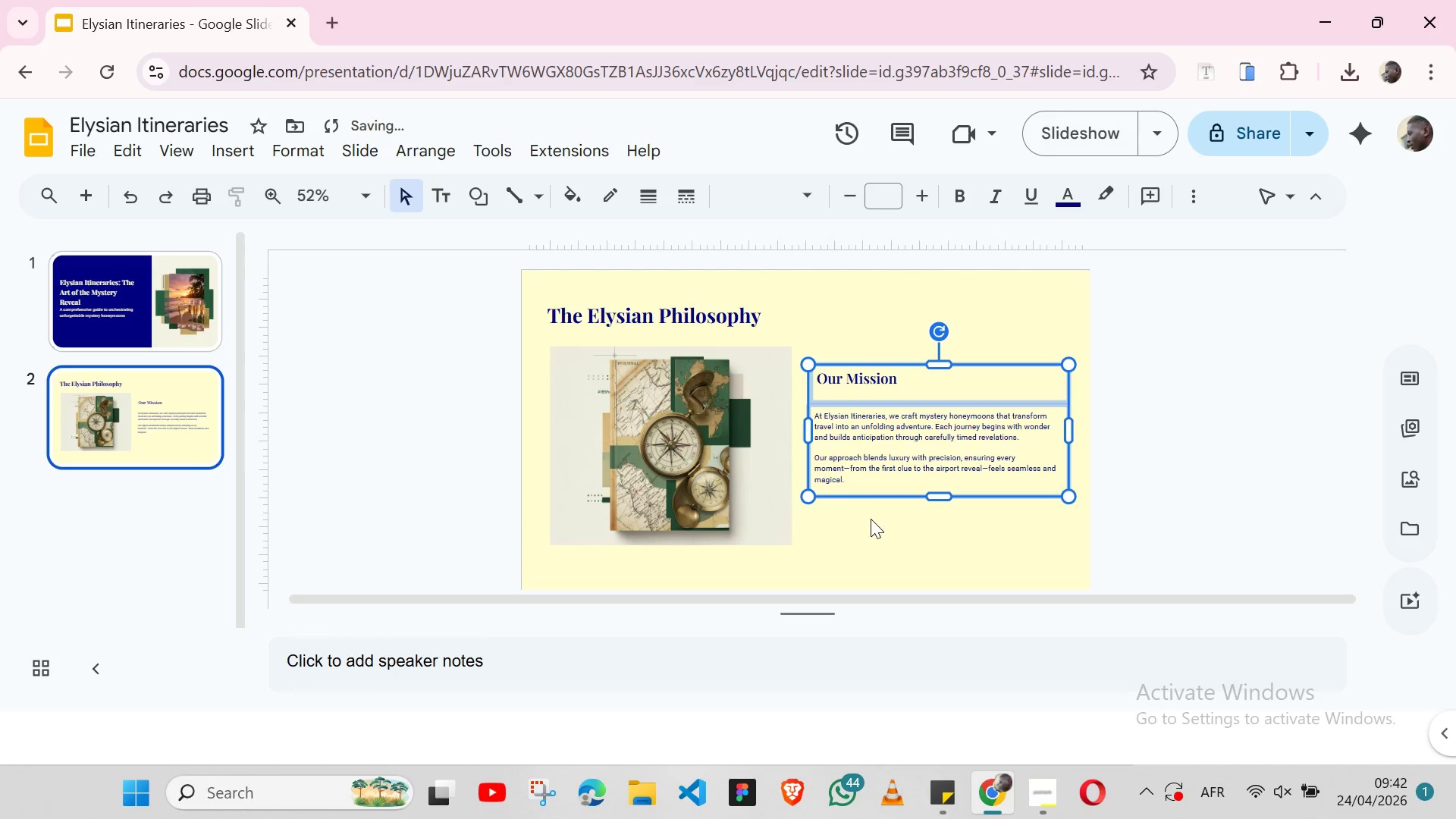 
left_click([871, 520])
 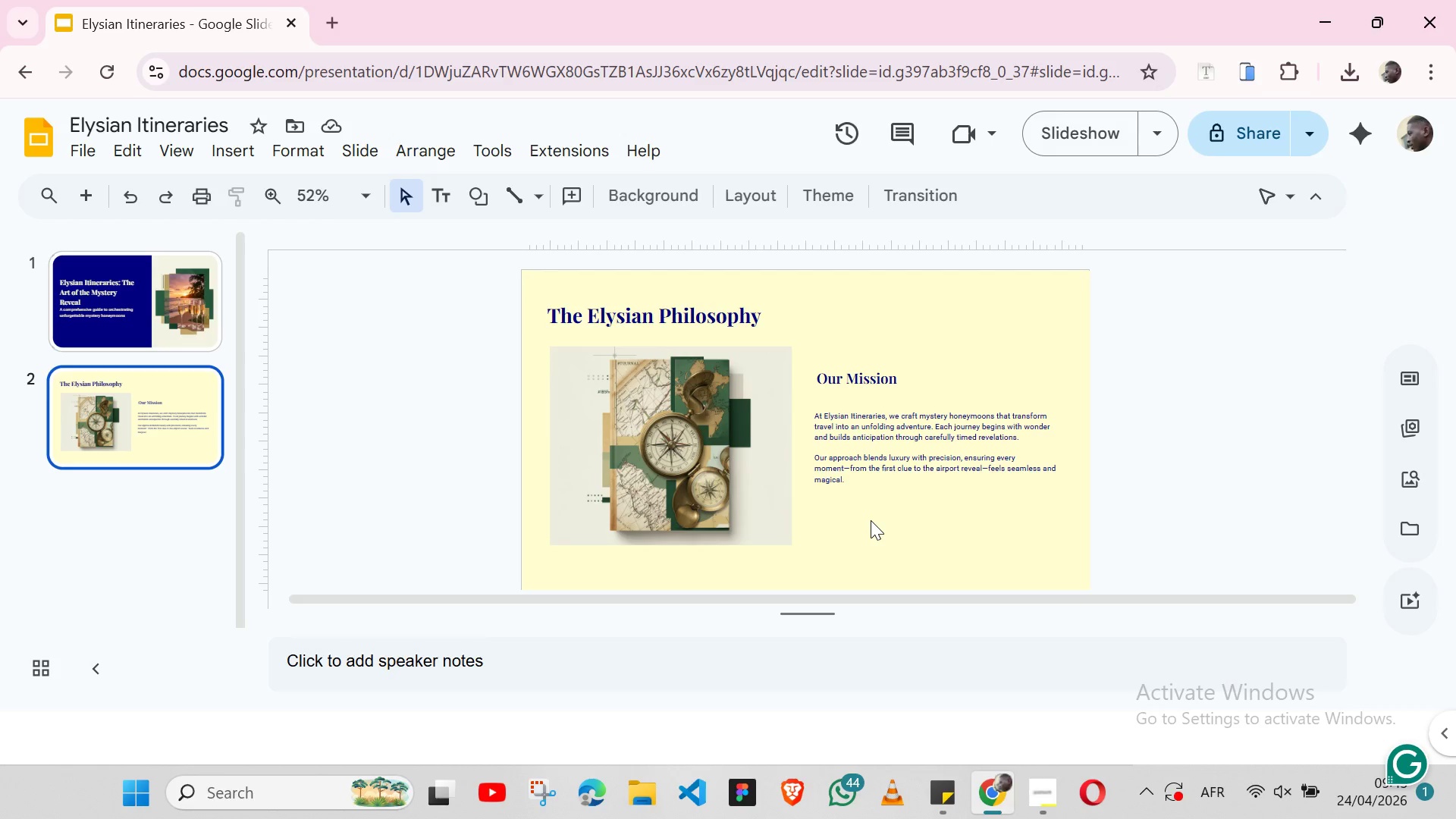 
wait(43.39)
 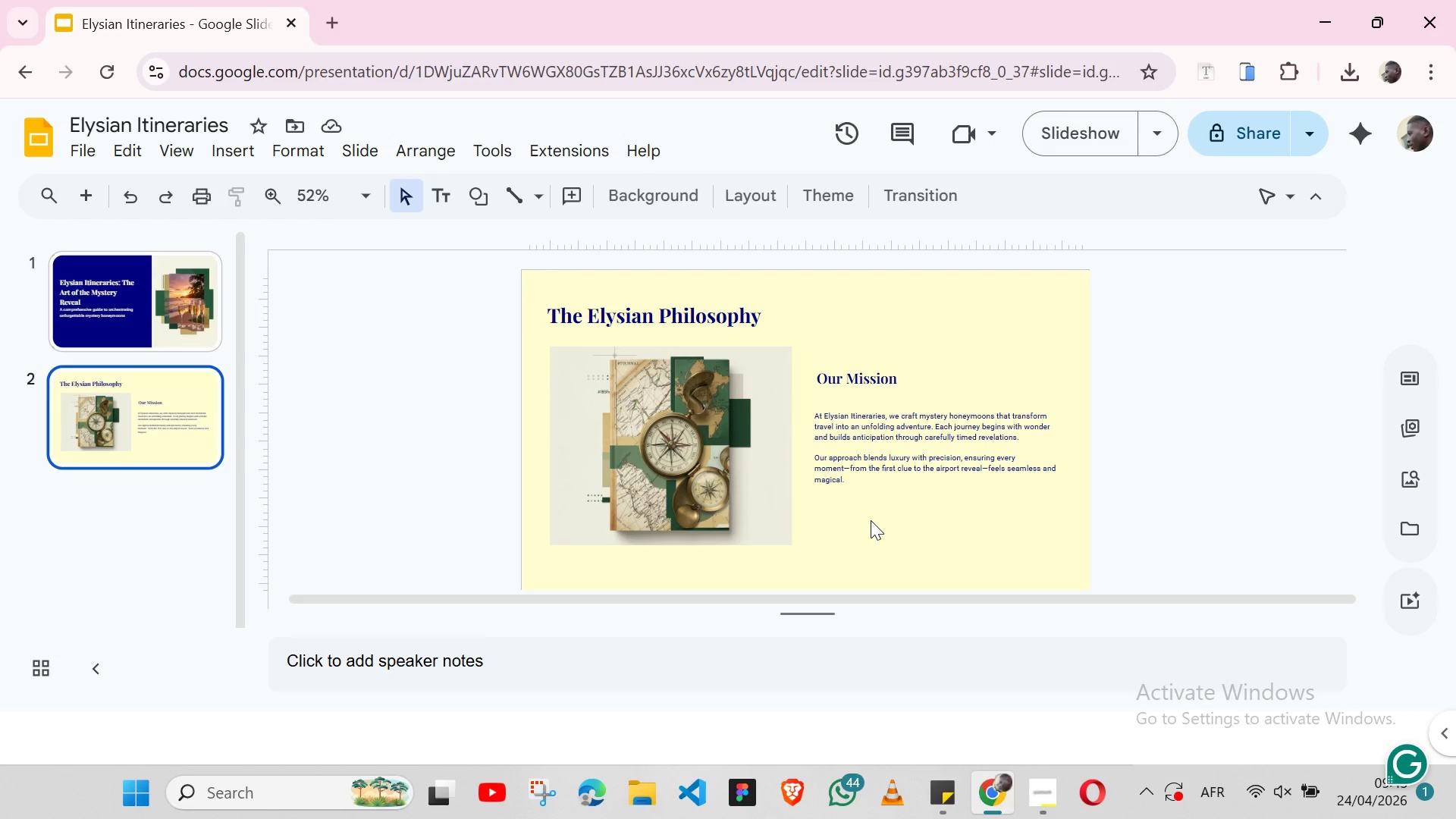 
left_click([92, 202])
 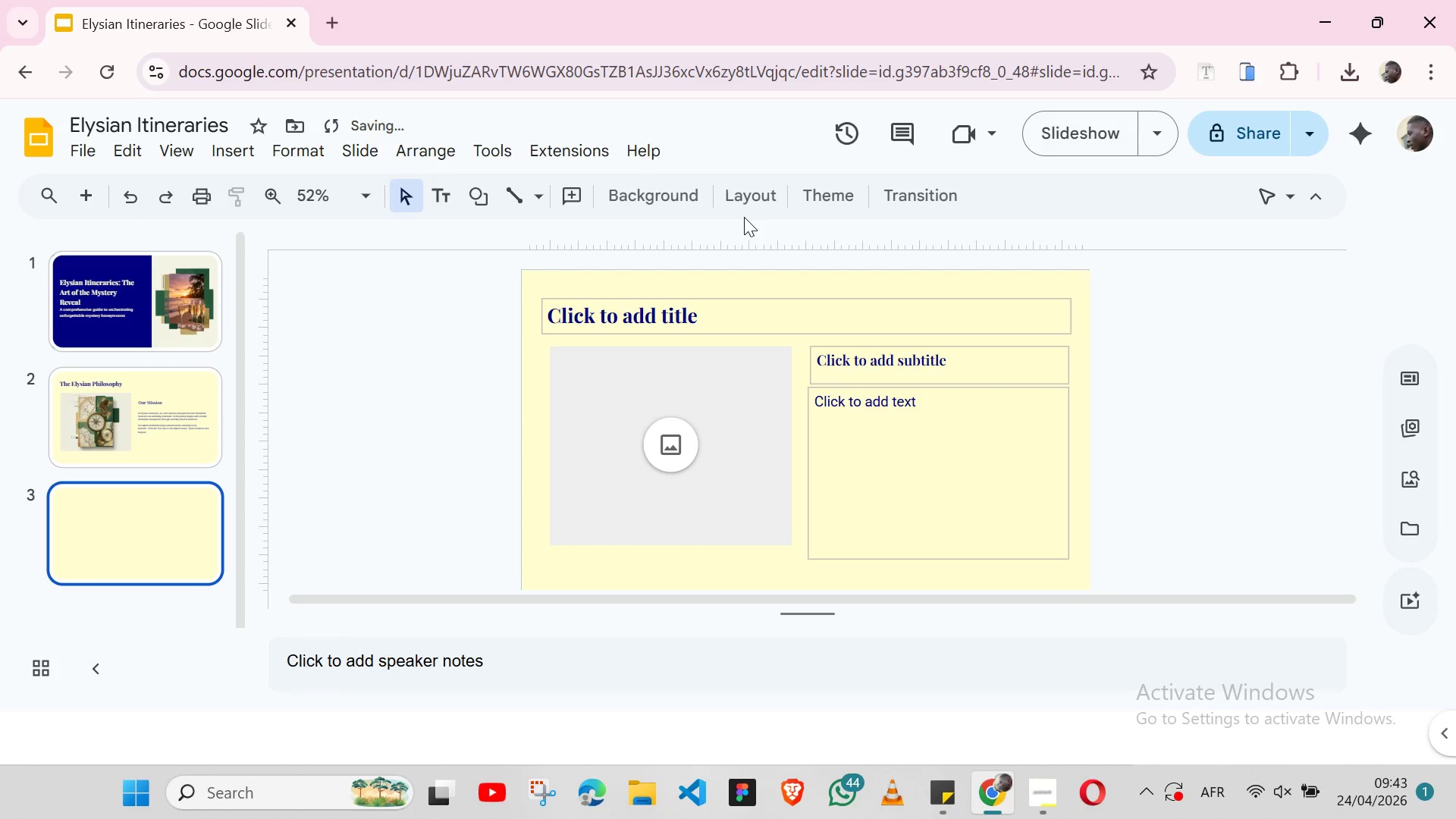 
left_click([748, 188])
 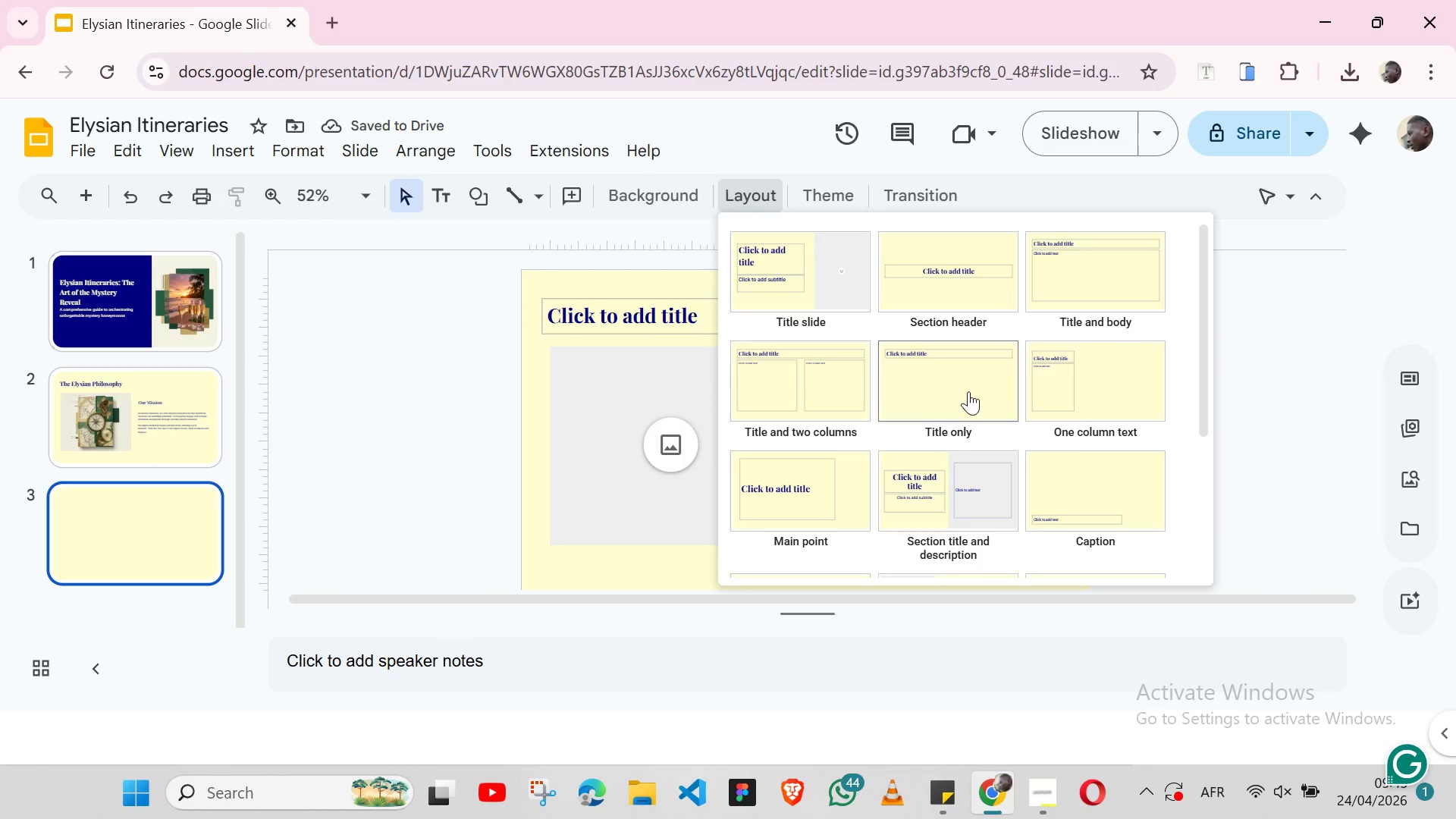 
mouse_move([999, 351])
 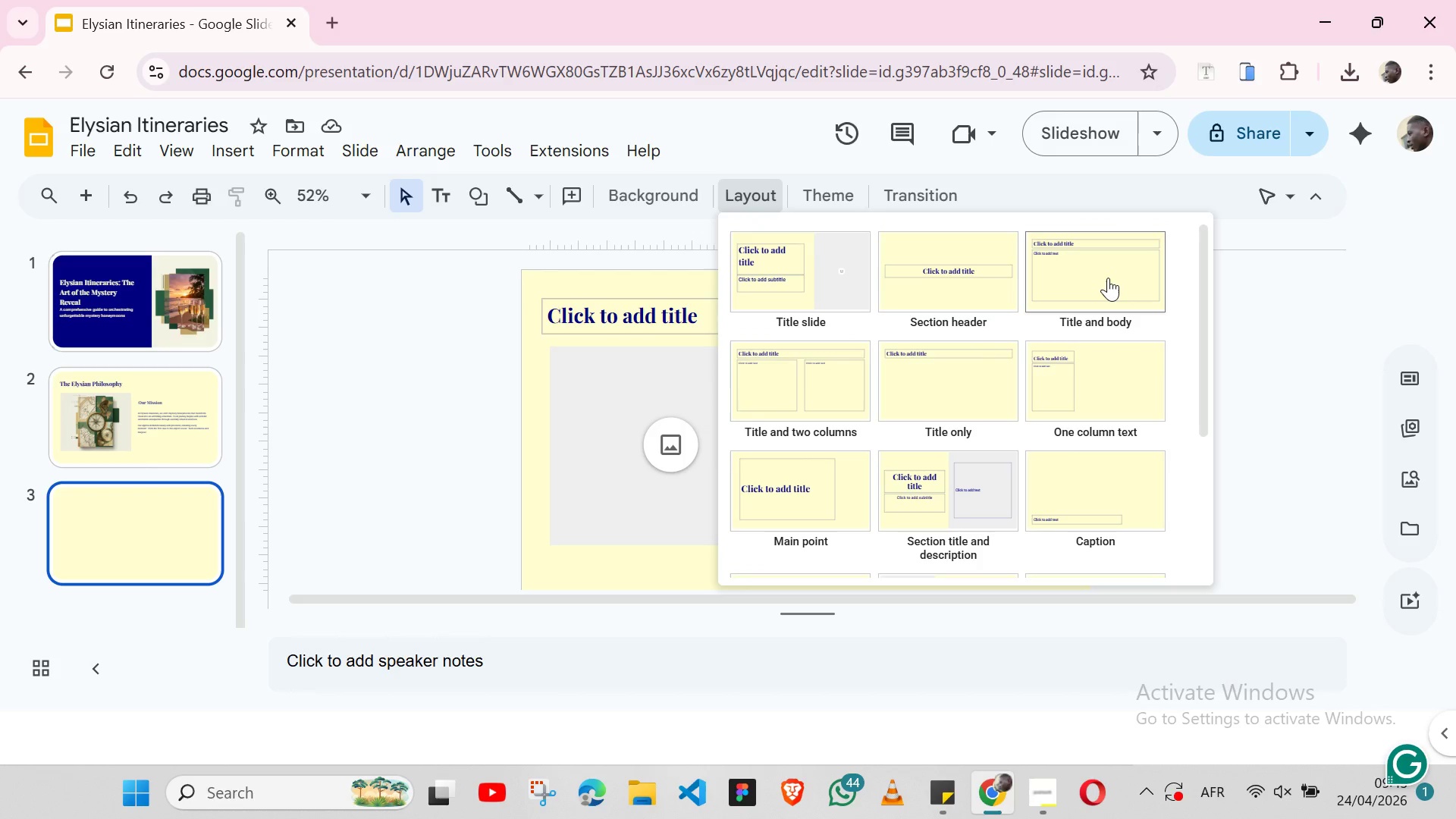 
left_click([1108, 278])
 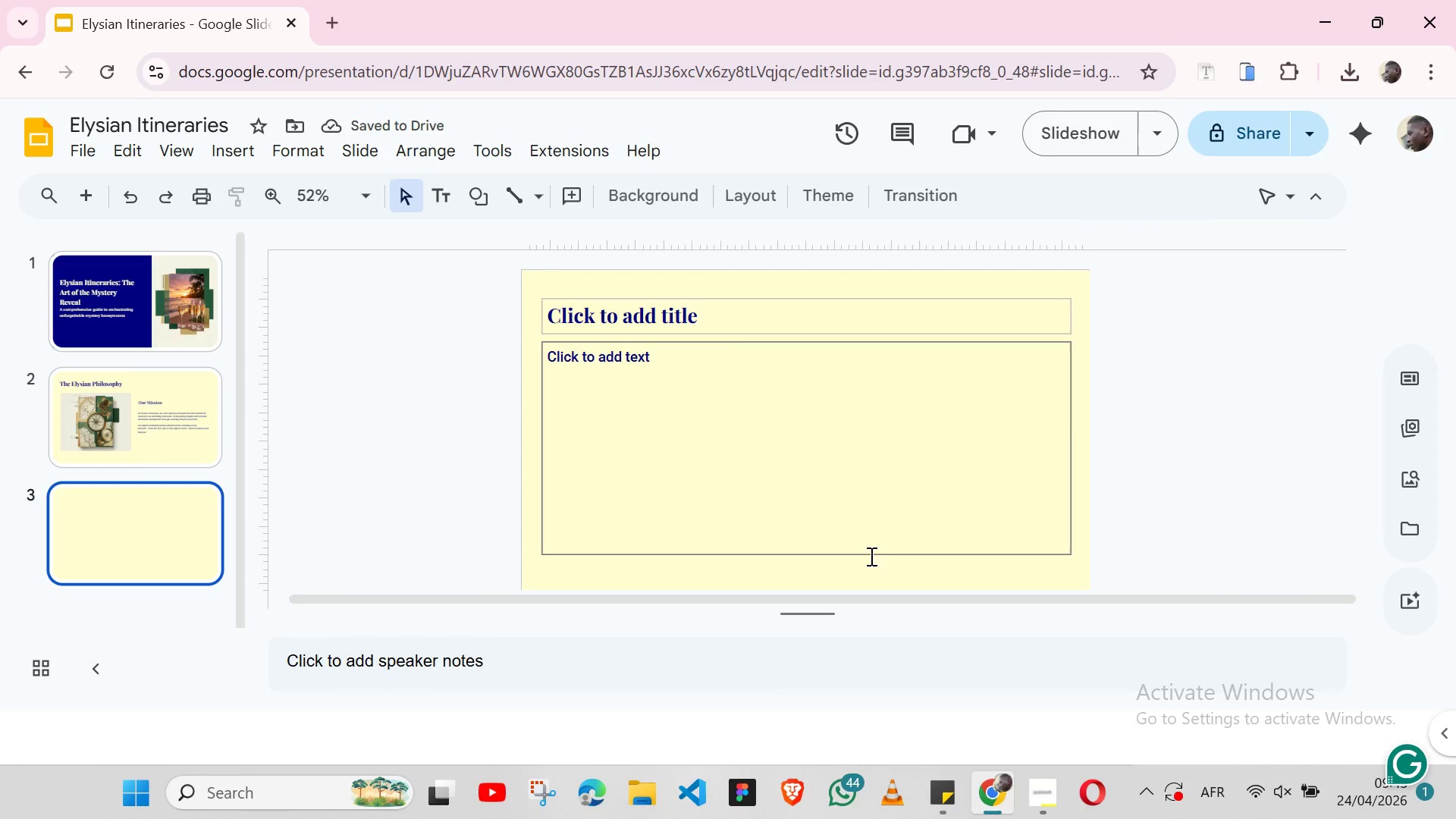 
left_click([954, 789])
 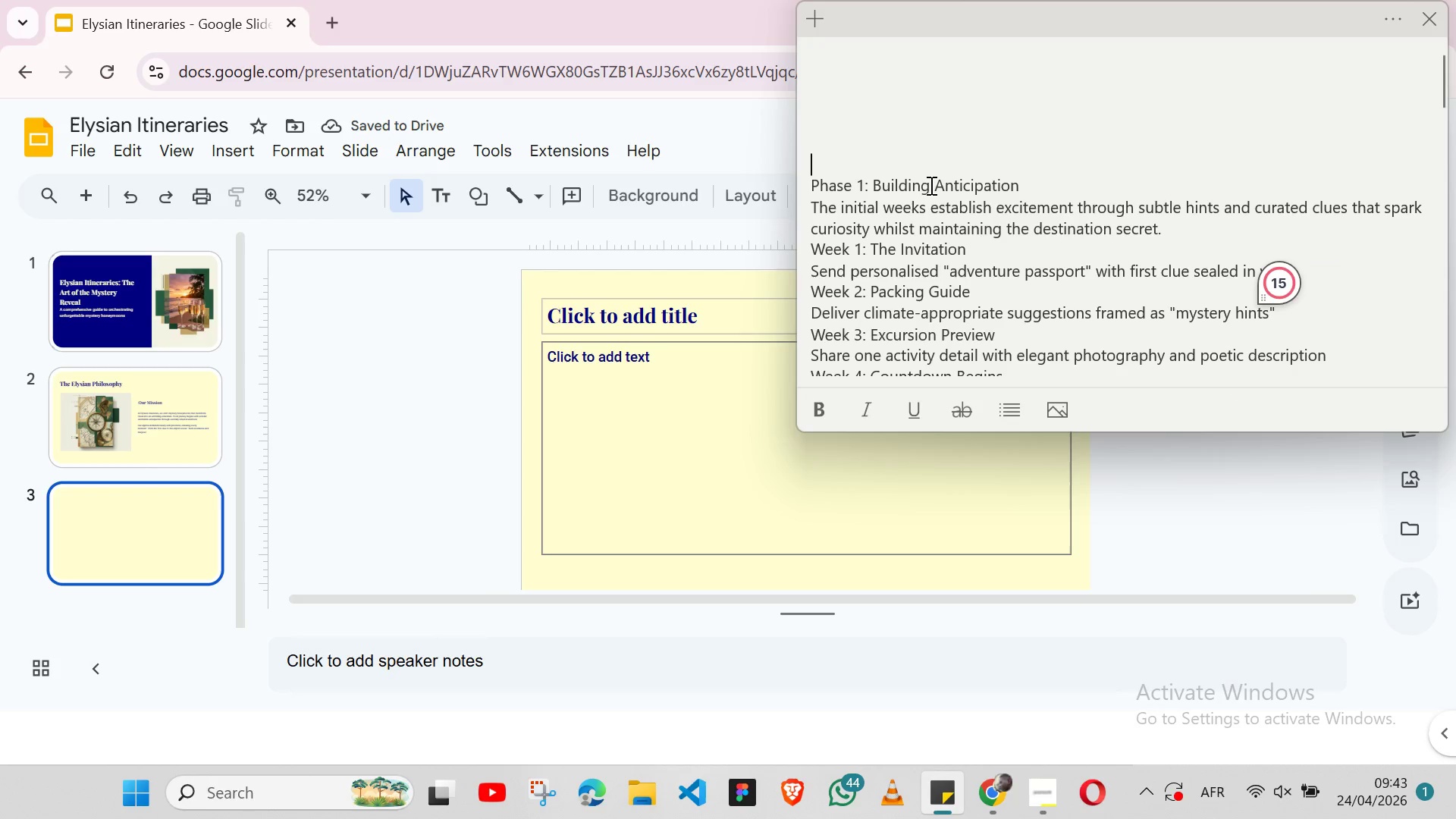 
double_click([930, 185])
 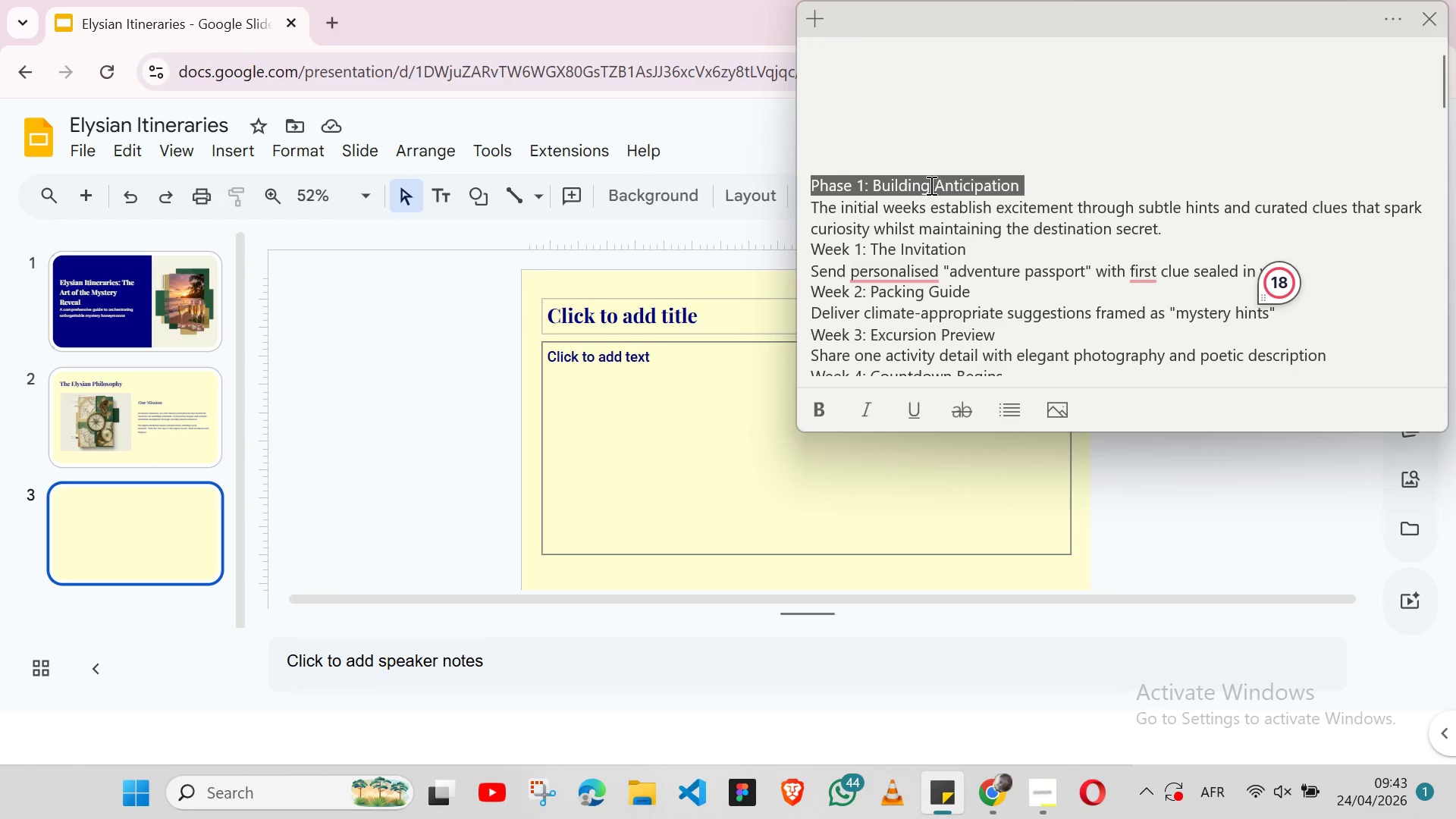 
triple_click([930, 185])
 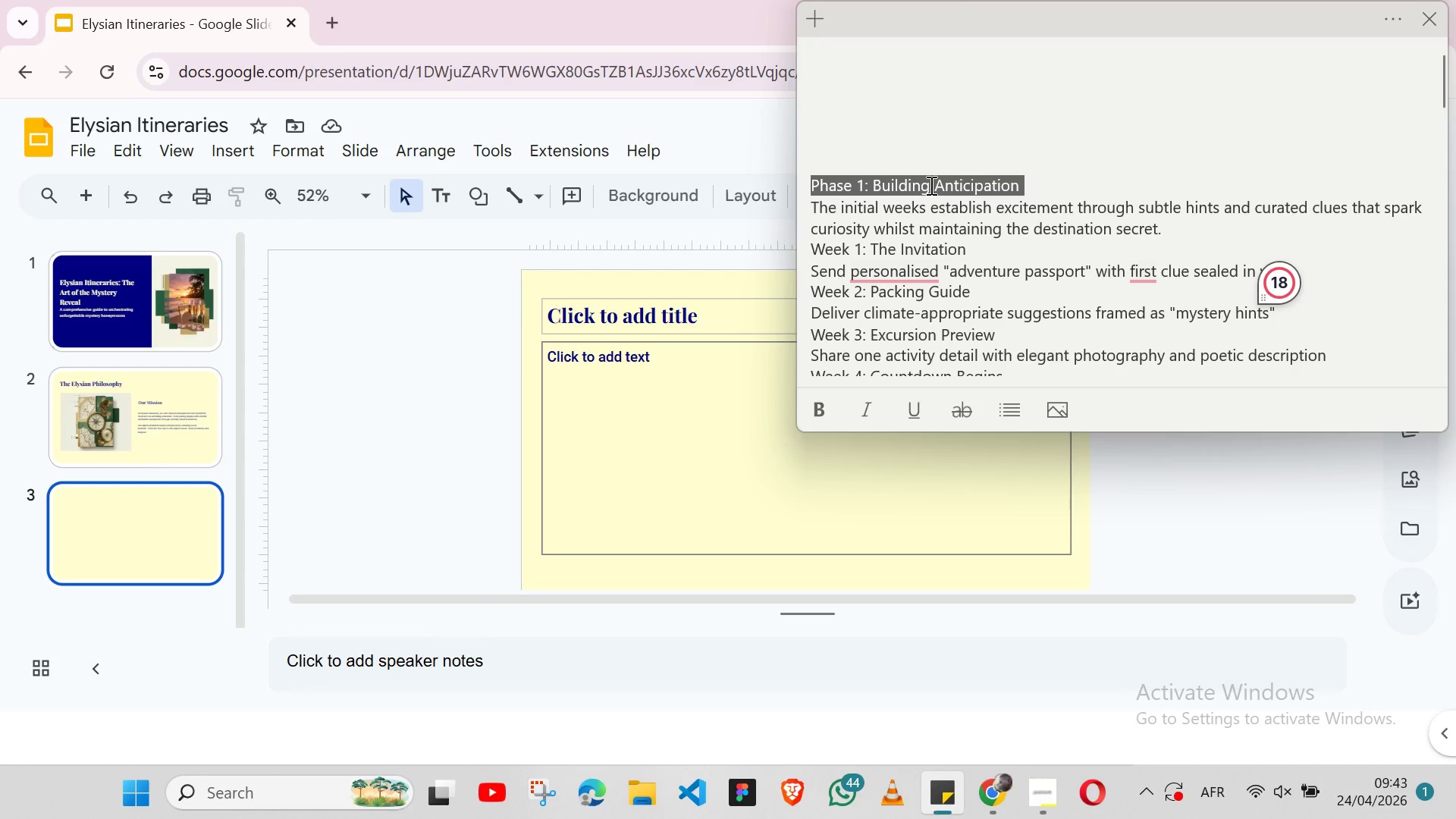 
key(Shift+ArrowLeft)
 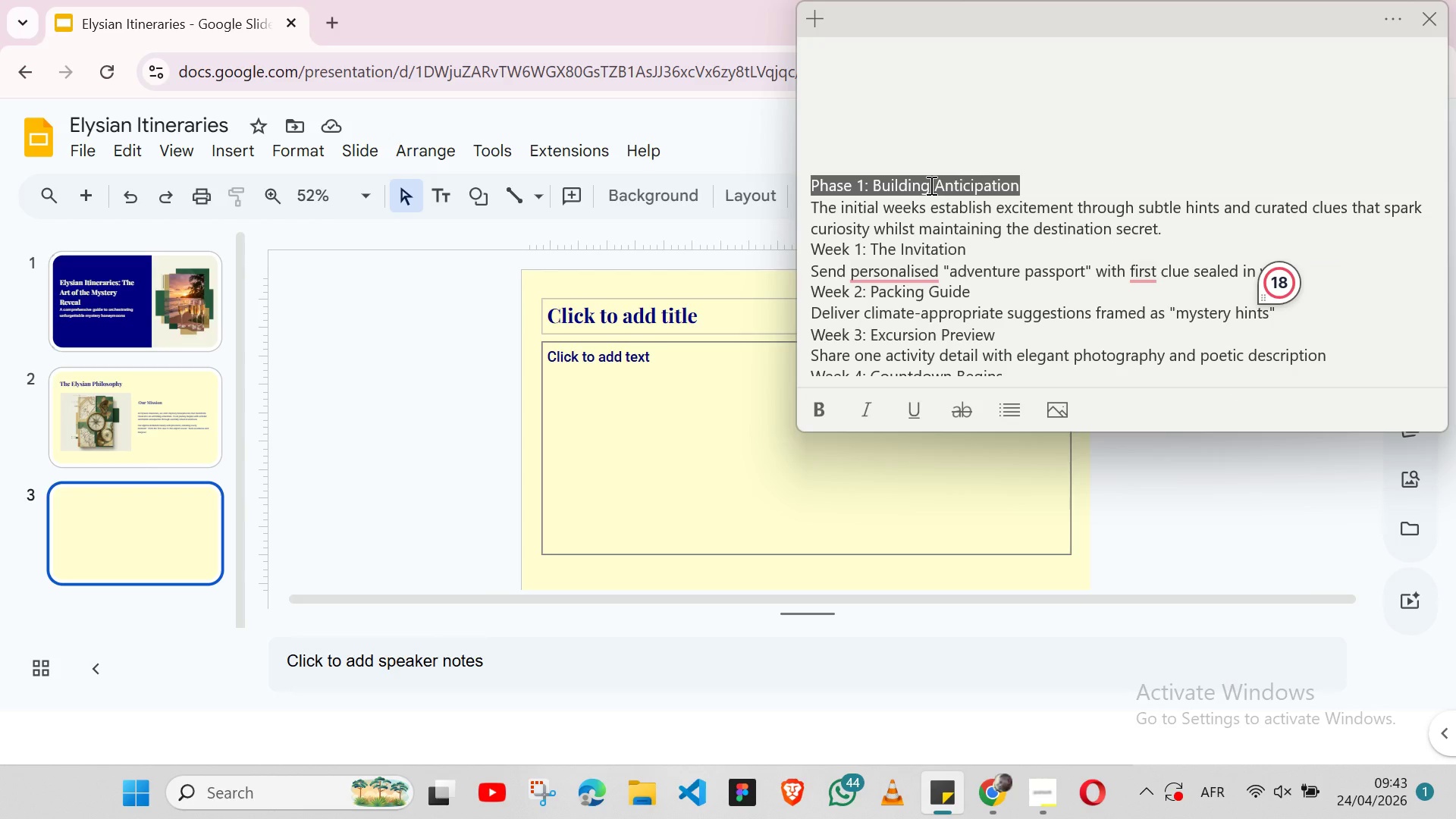 
key(Control+X)
 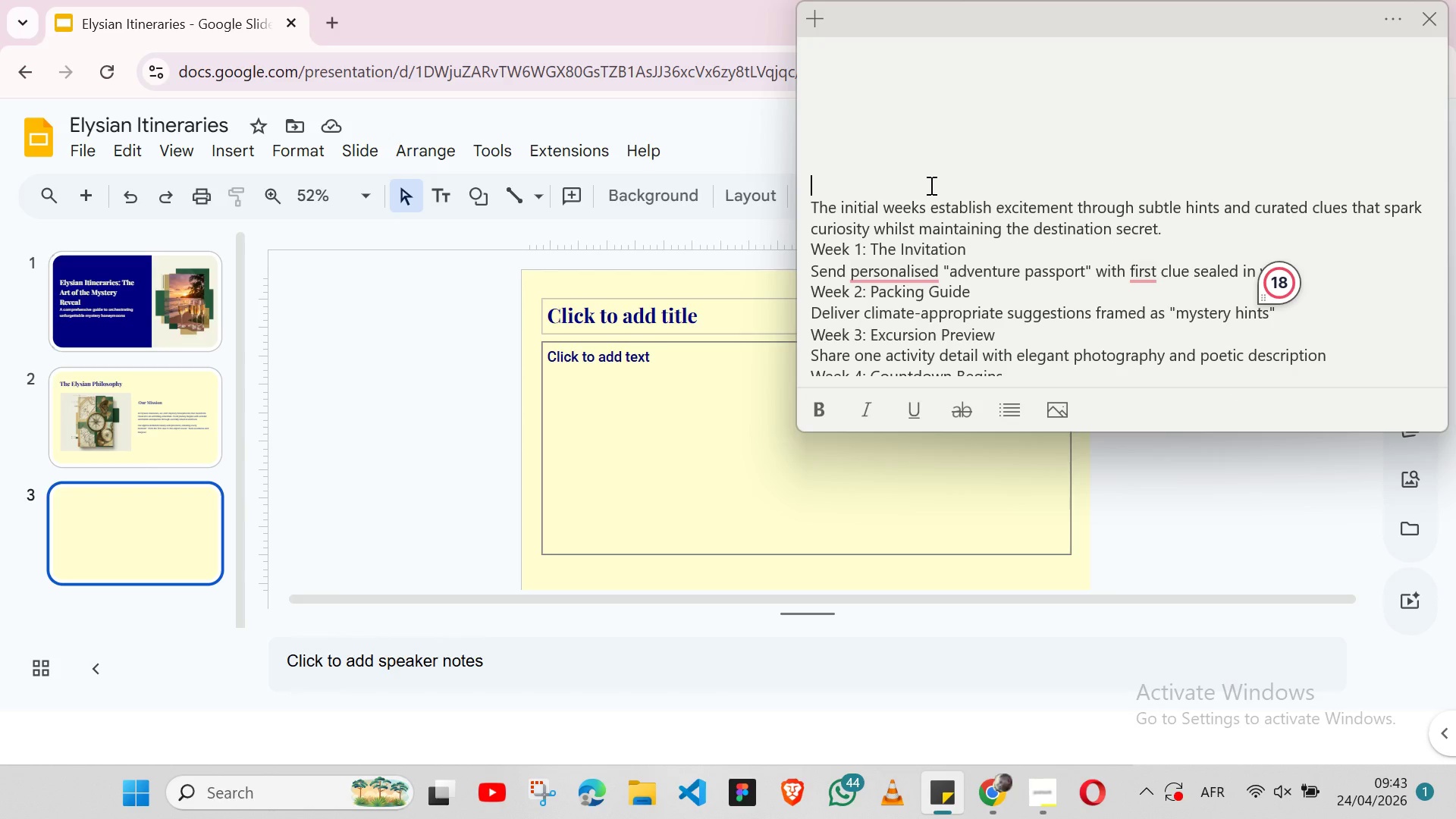 
wait(7.88)
 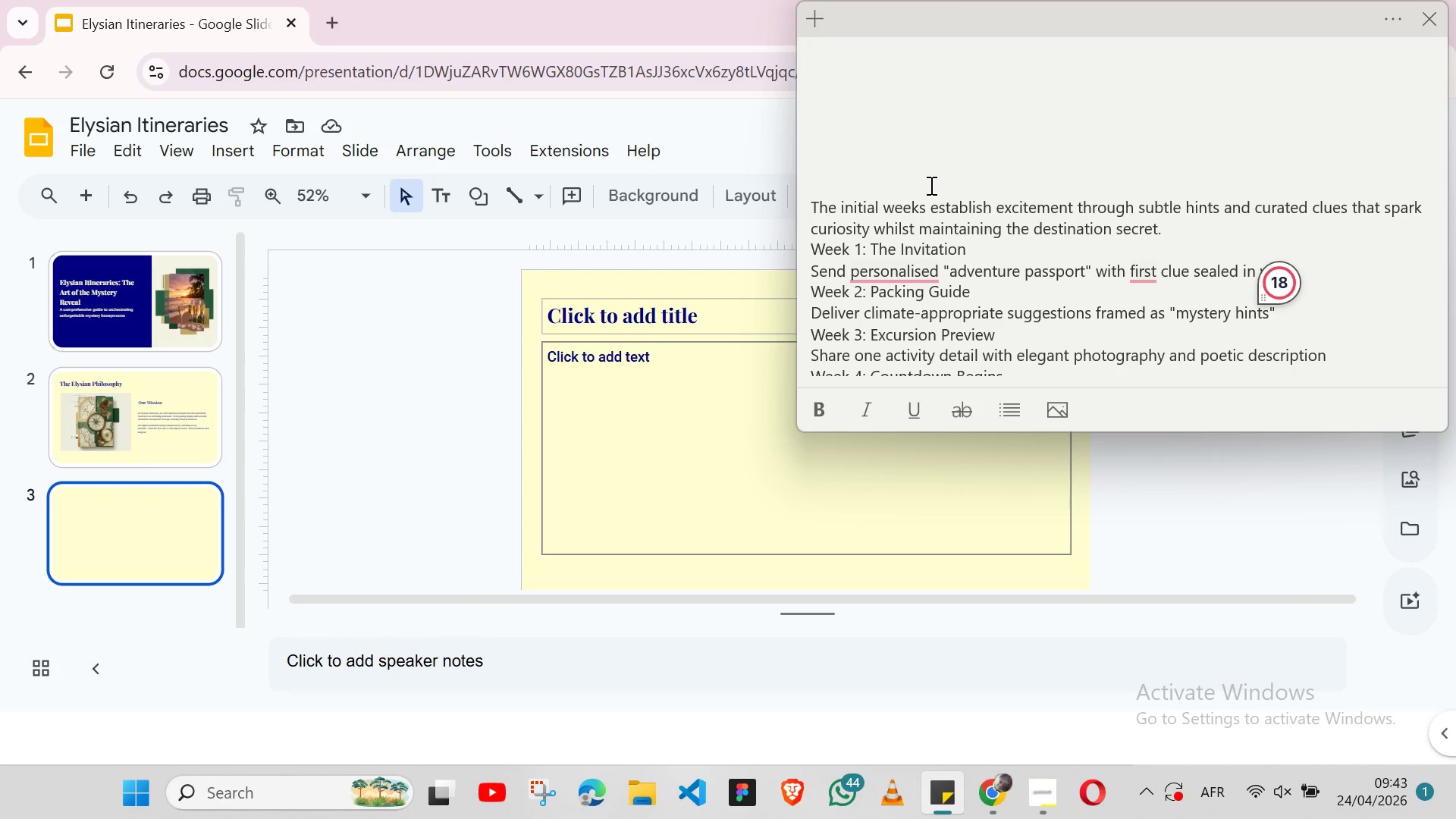 
left_click([656, 308])
 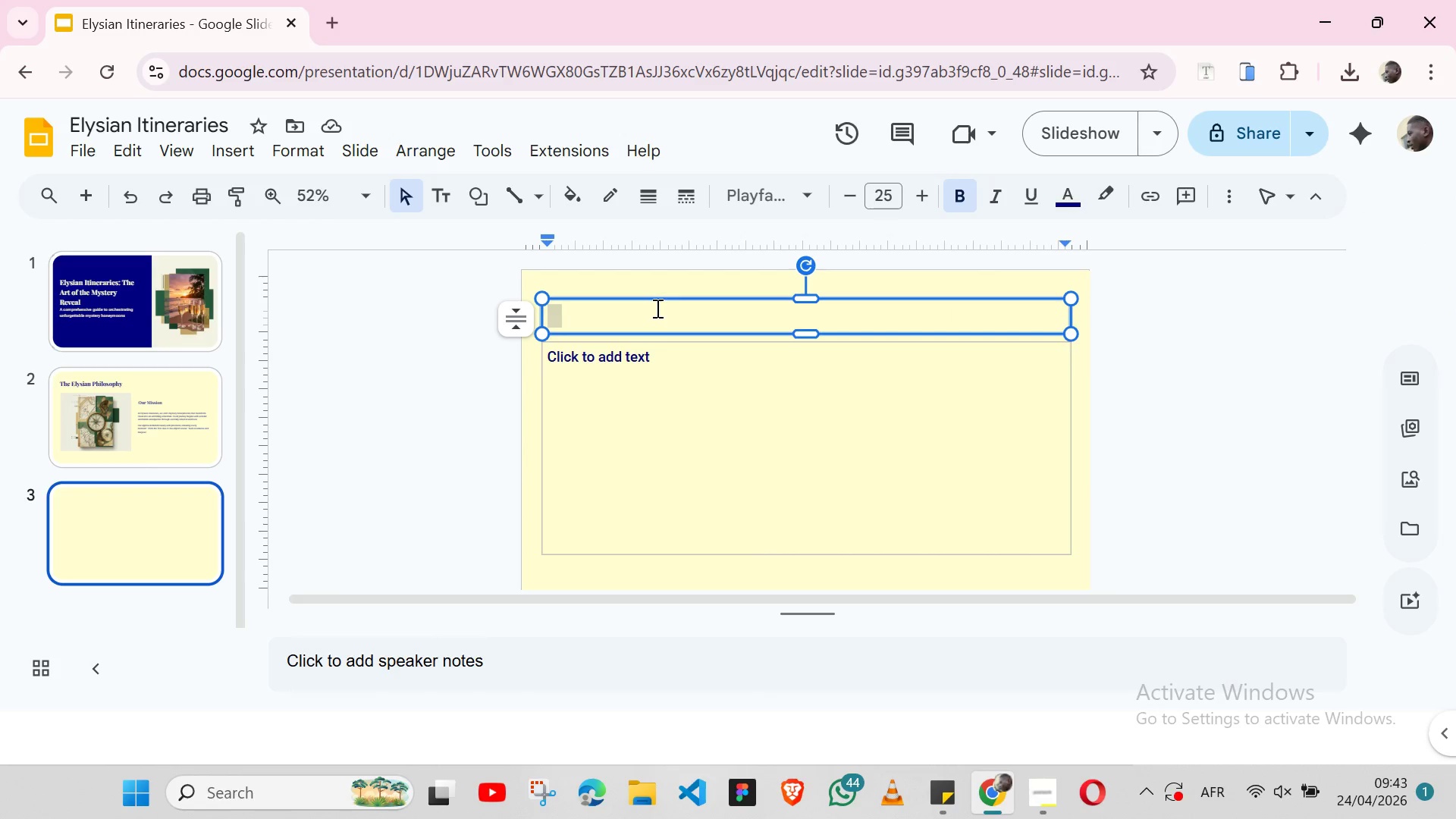 
key(Control+V)
 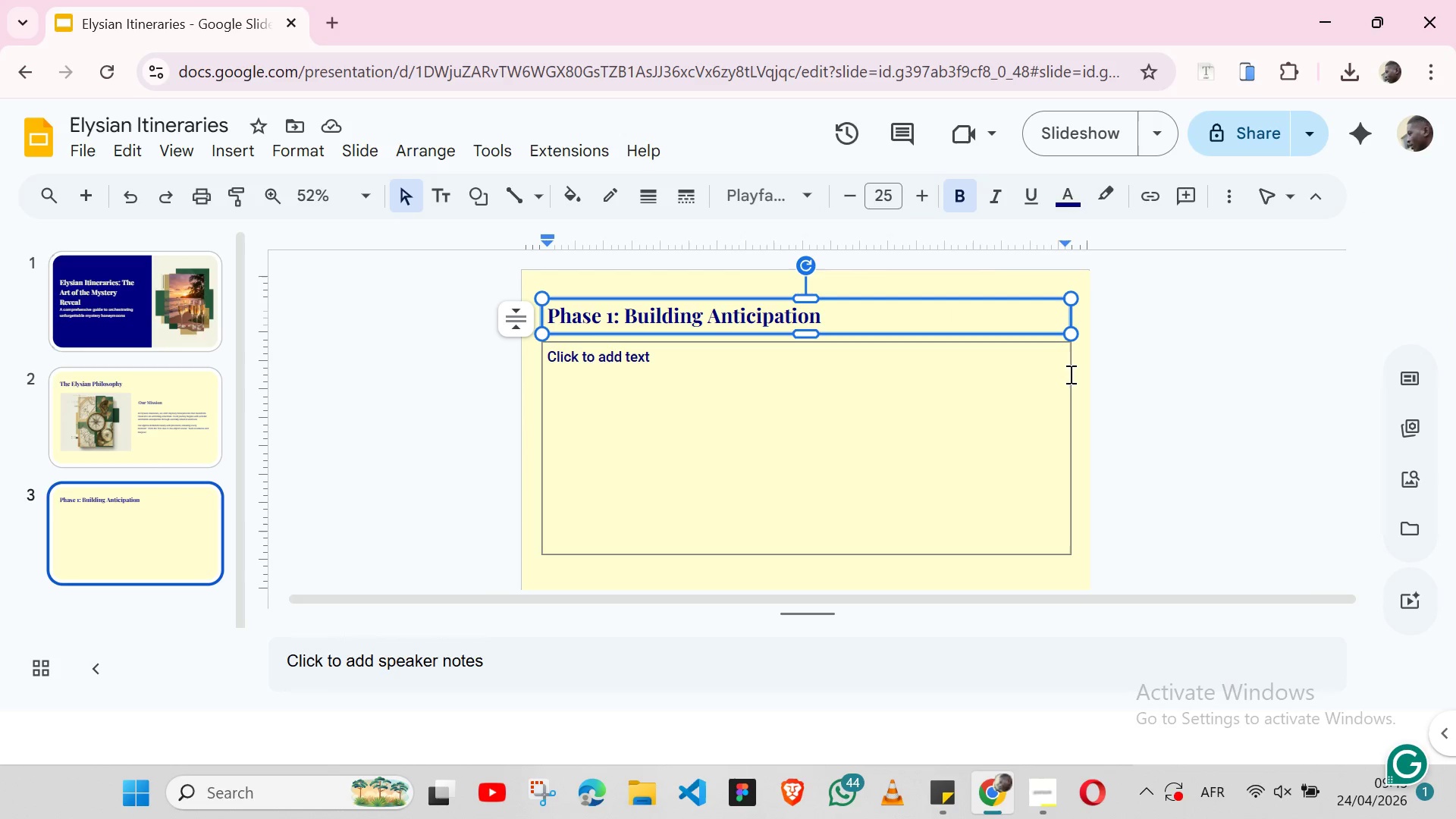 
wait(11.66)
 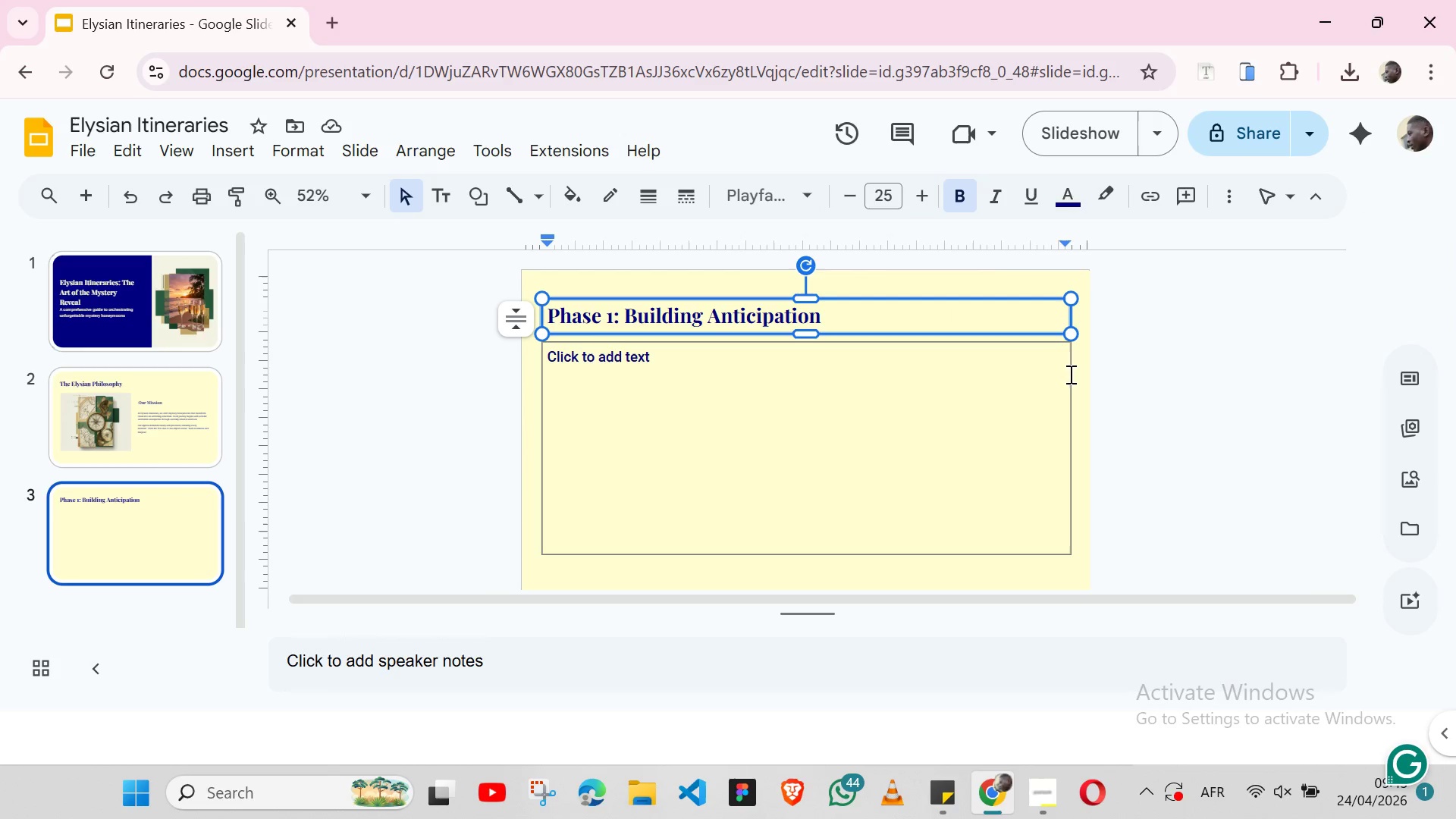 
left_click([450, 189])
 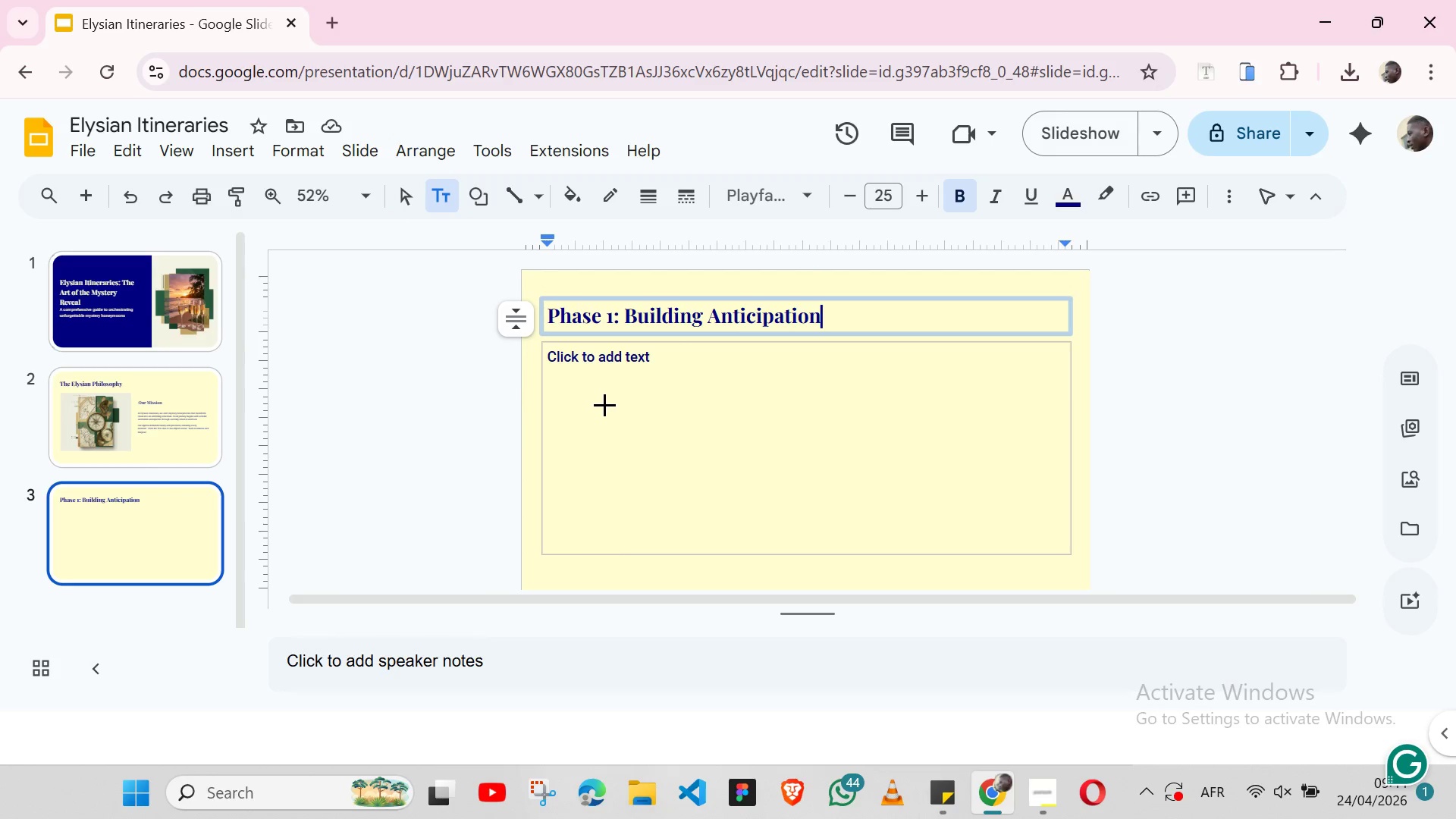 
left_click([604, 405])
 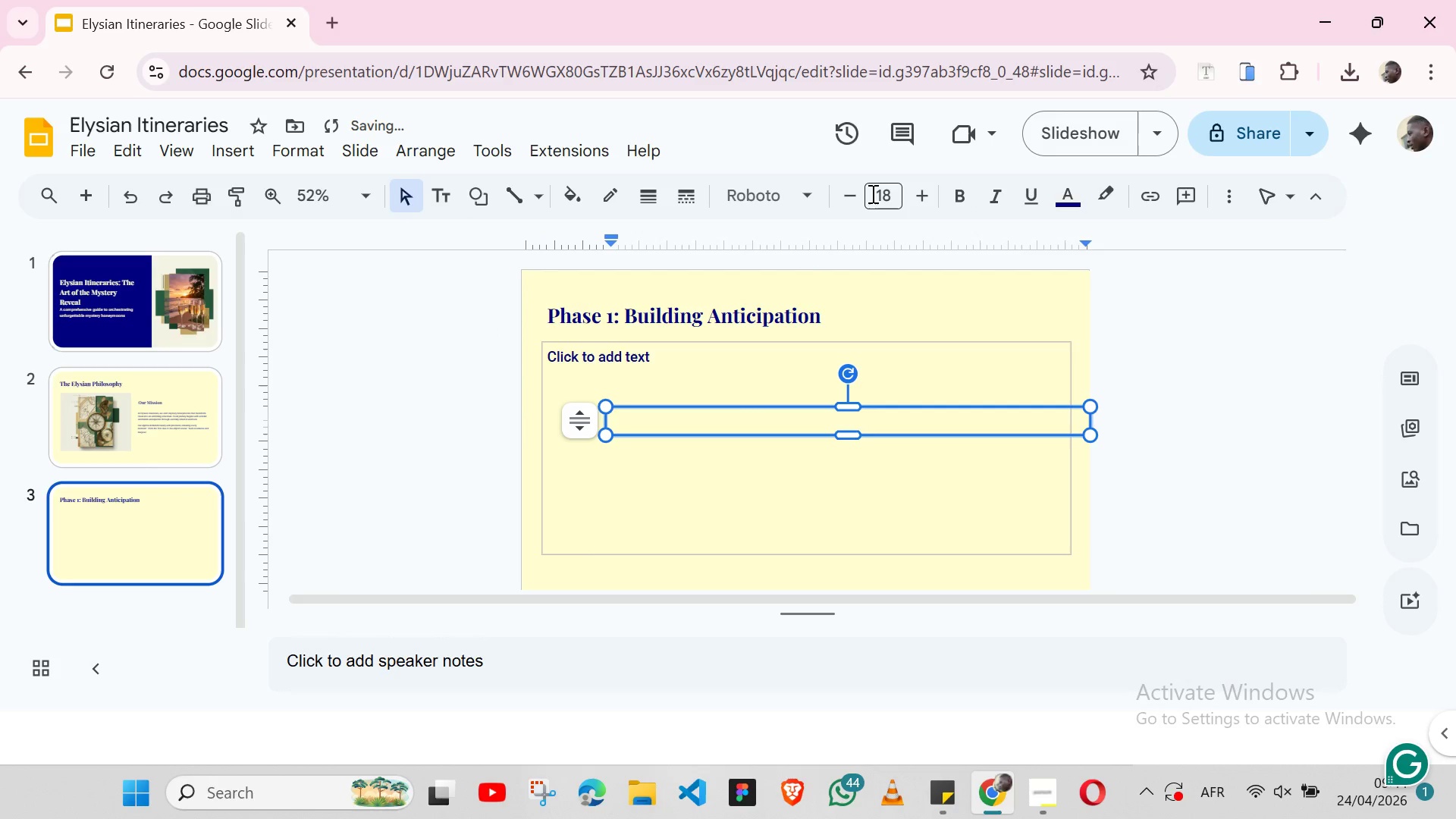 
left_click([878, 193])
 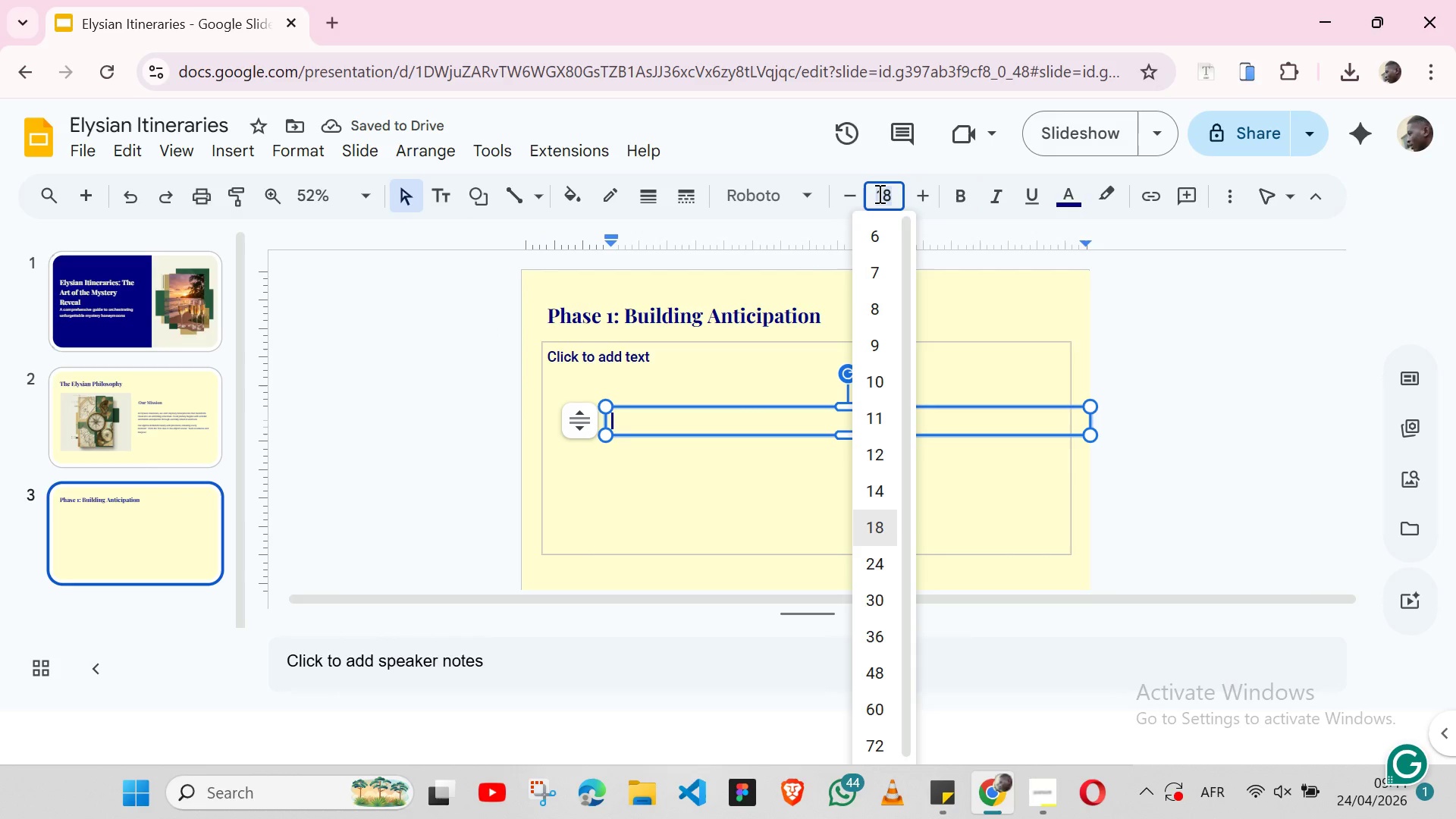 
type(10)
 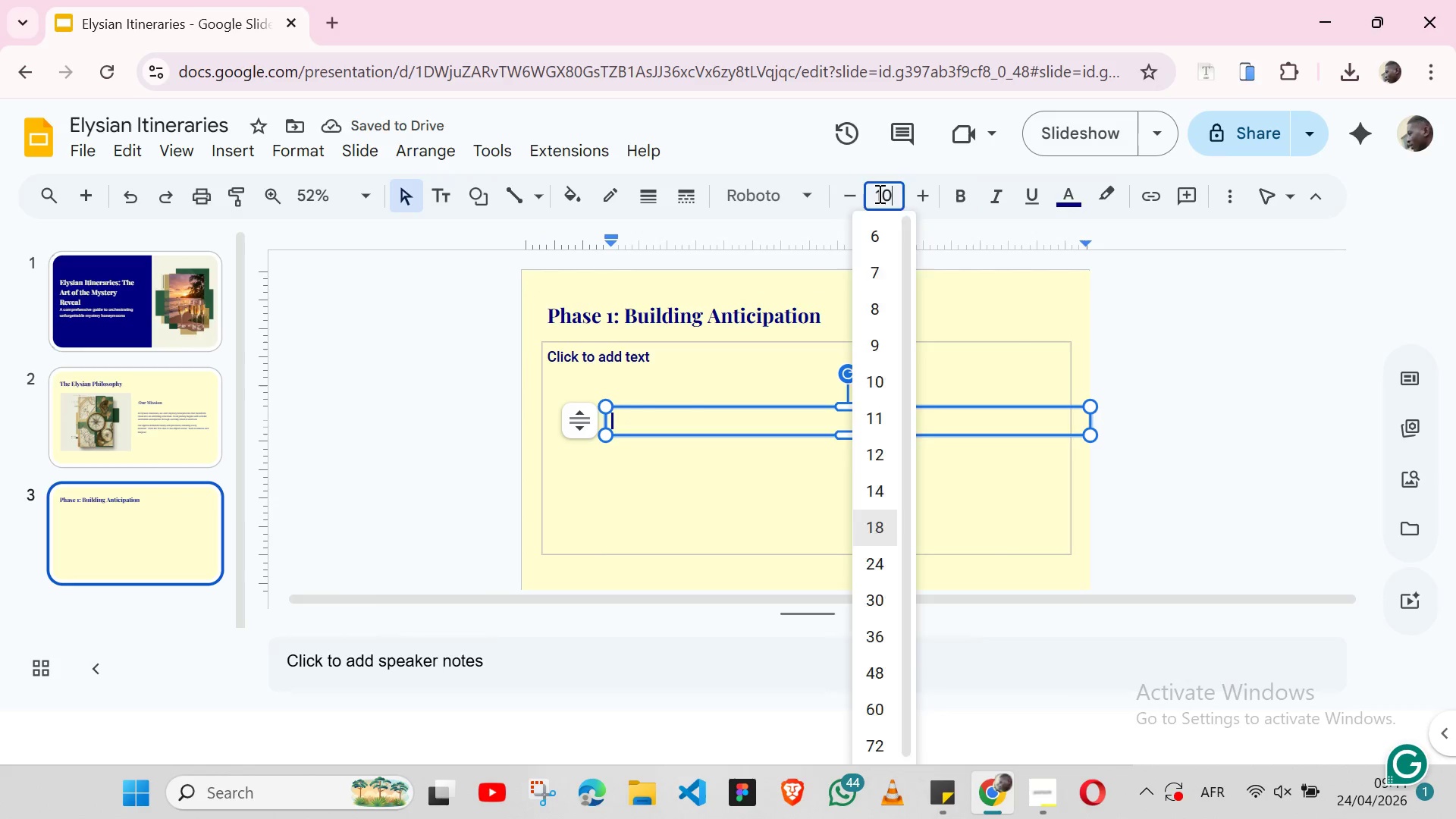 
key(Enter)
 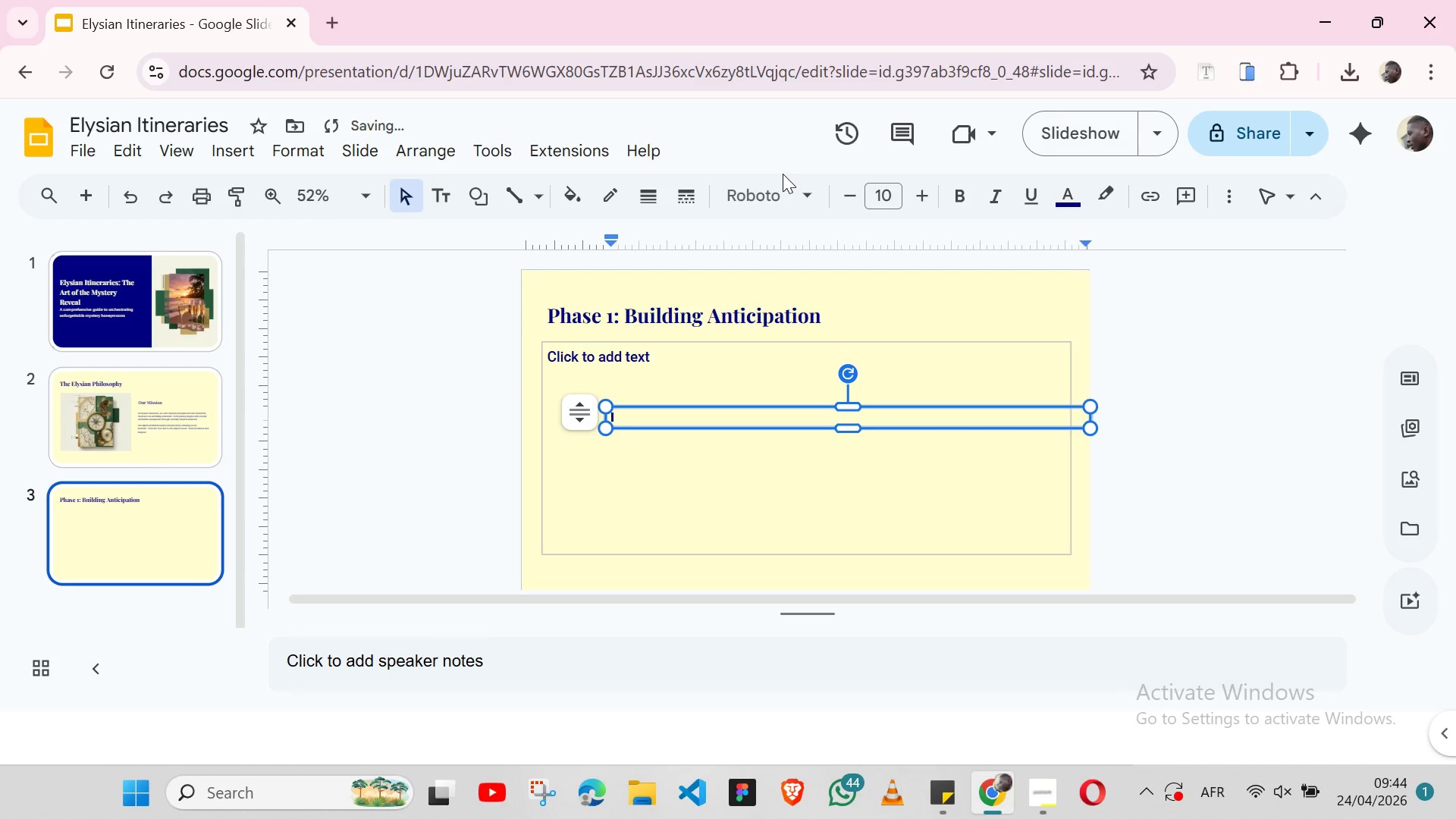 
left_click([805, 186])
 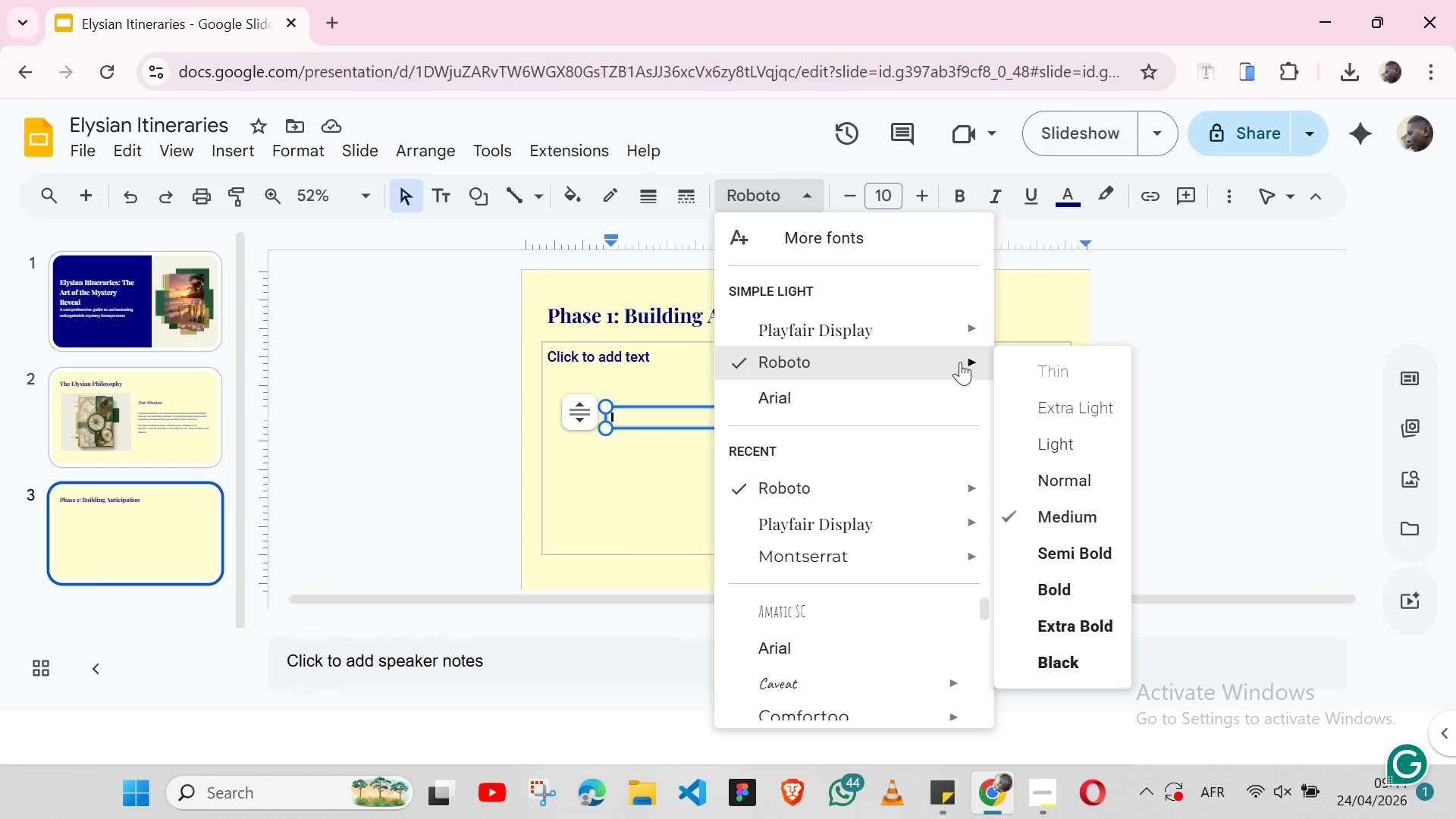 
wait(5.86)
 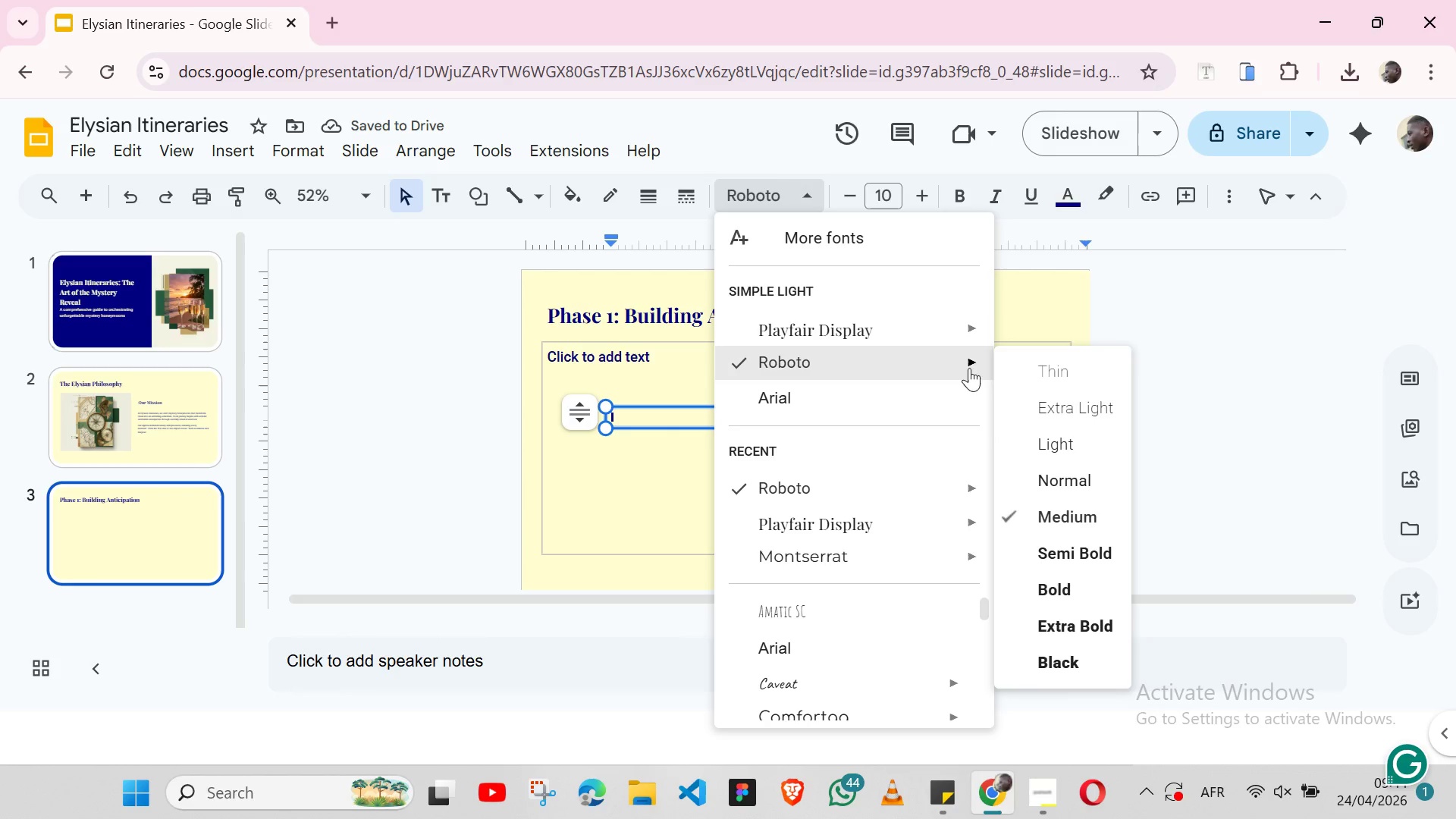 
left_click([1070, 496])
 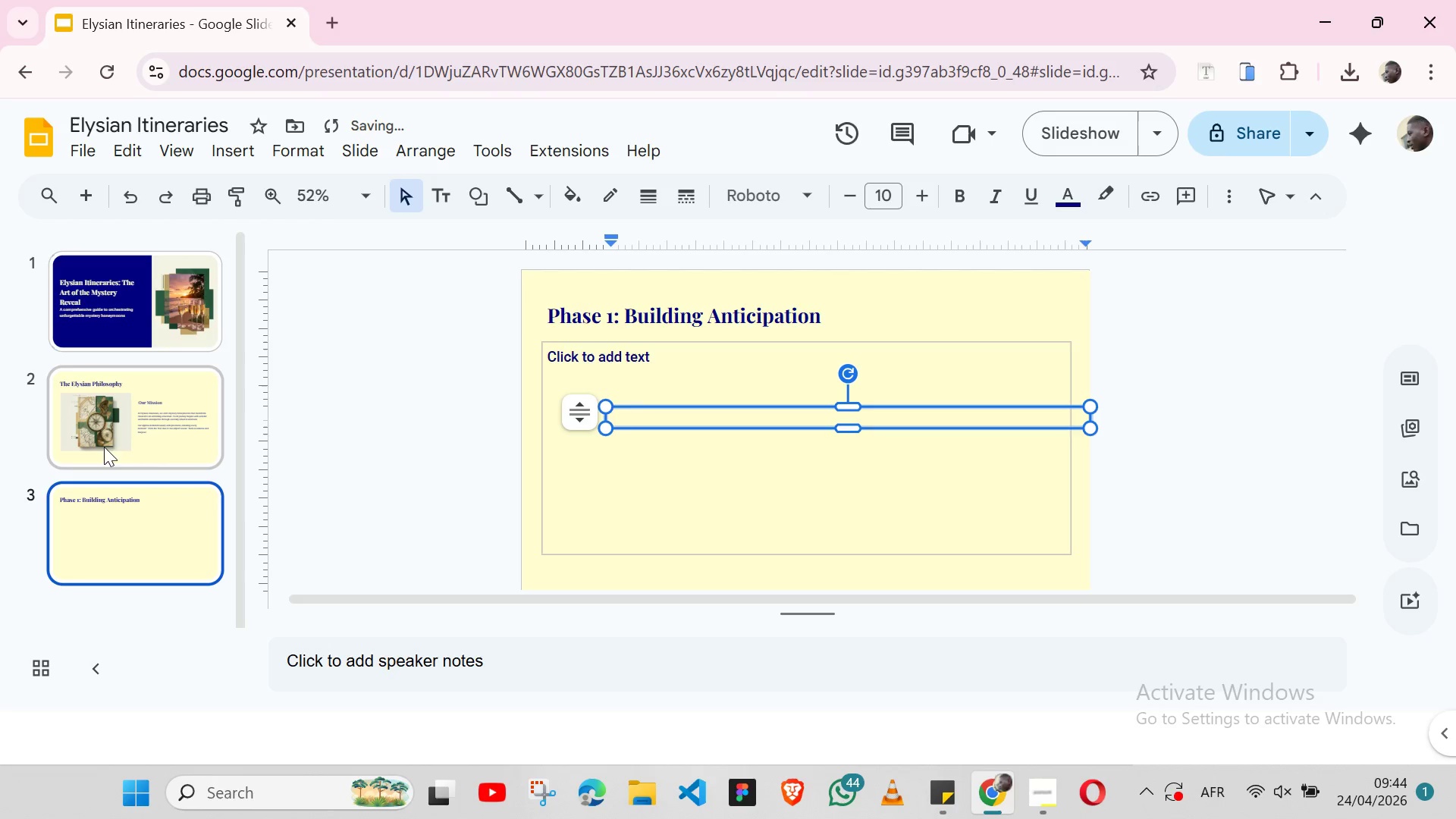 
left_click([140, 430])
 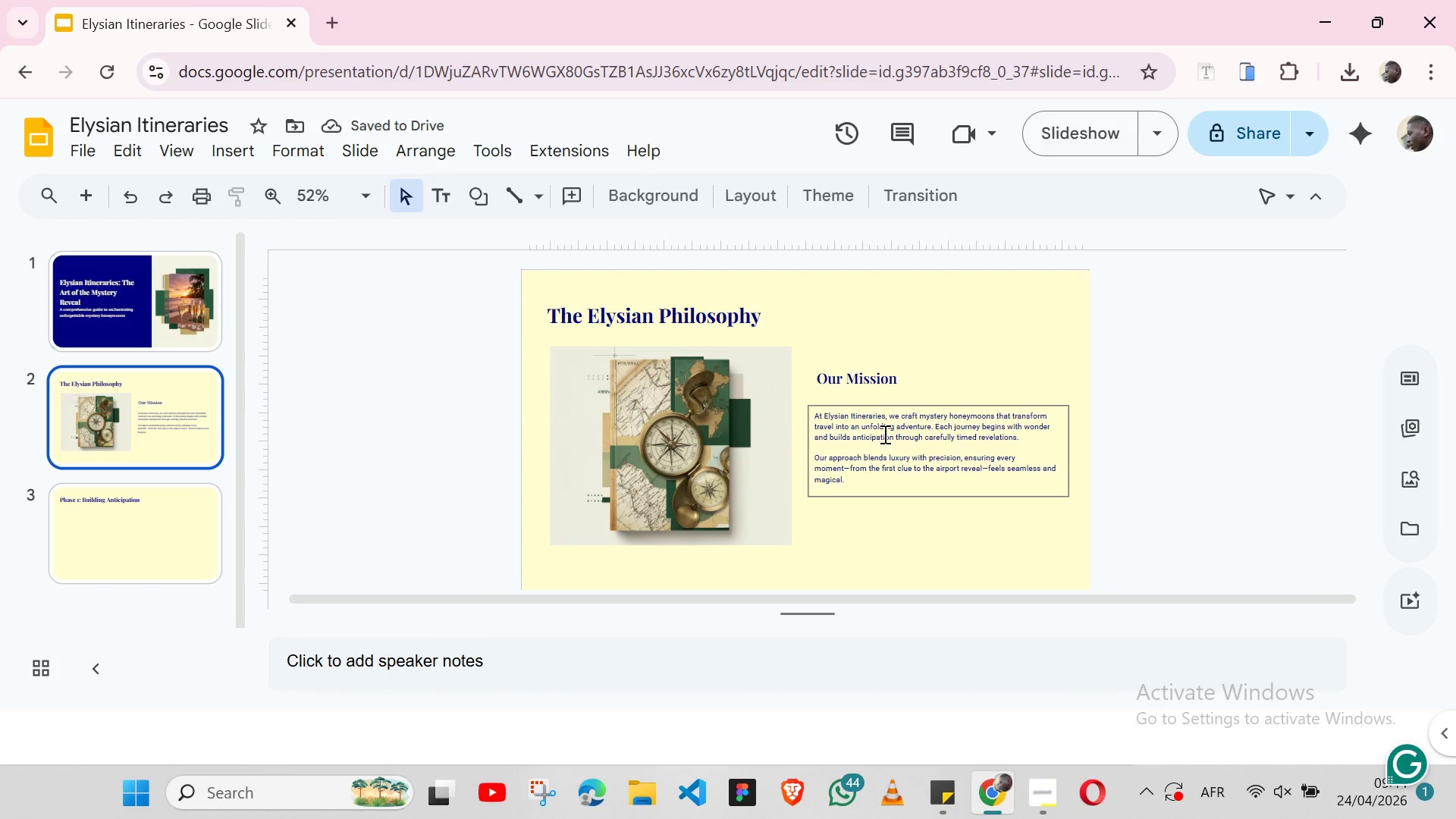 
double_click([883, 435])
 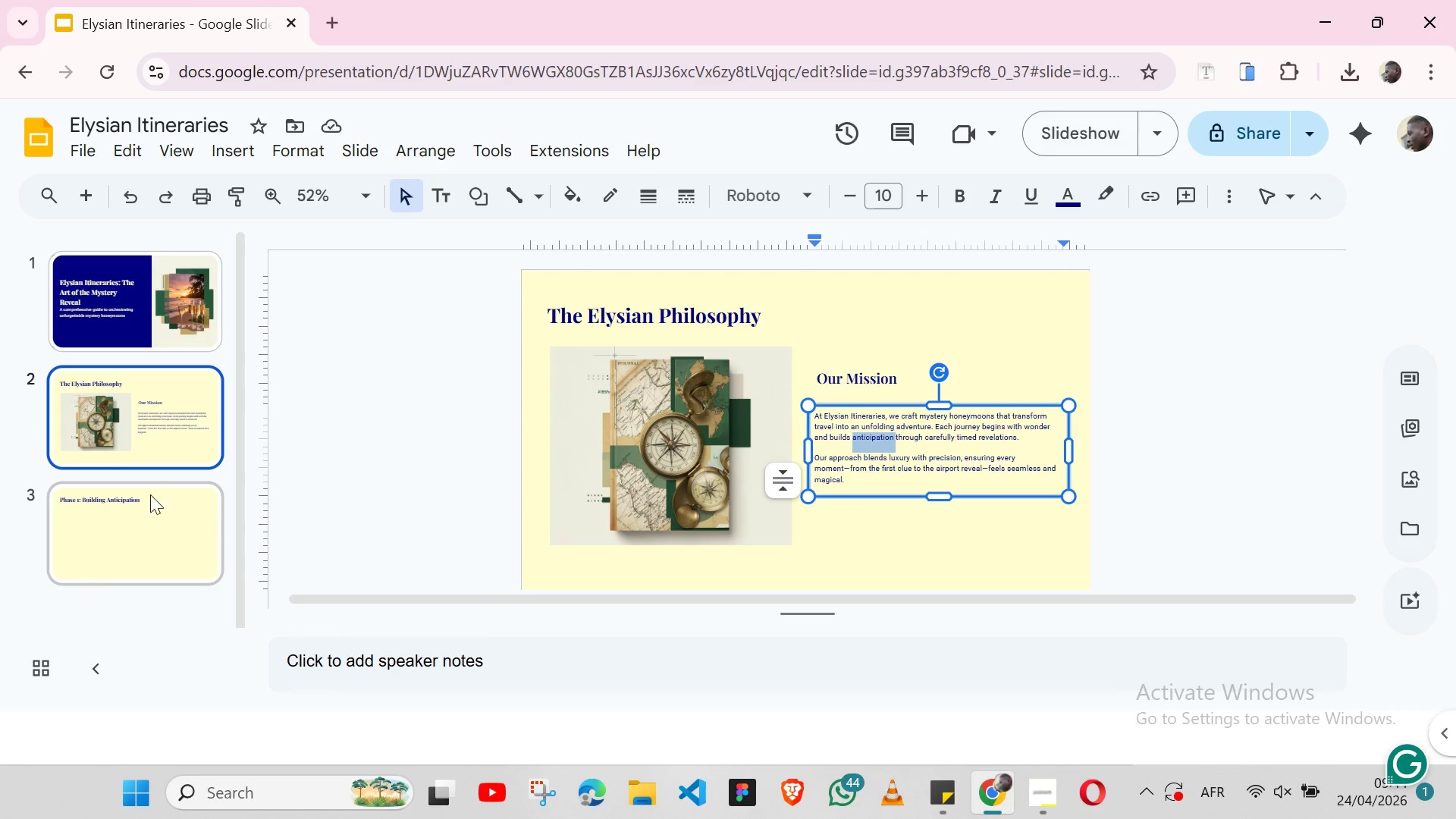 
left_click([174, 506])
 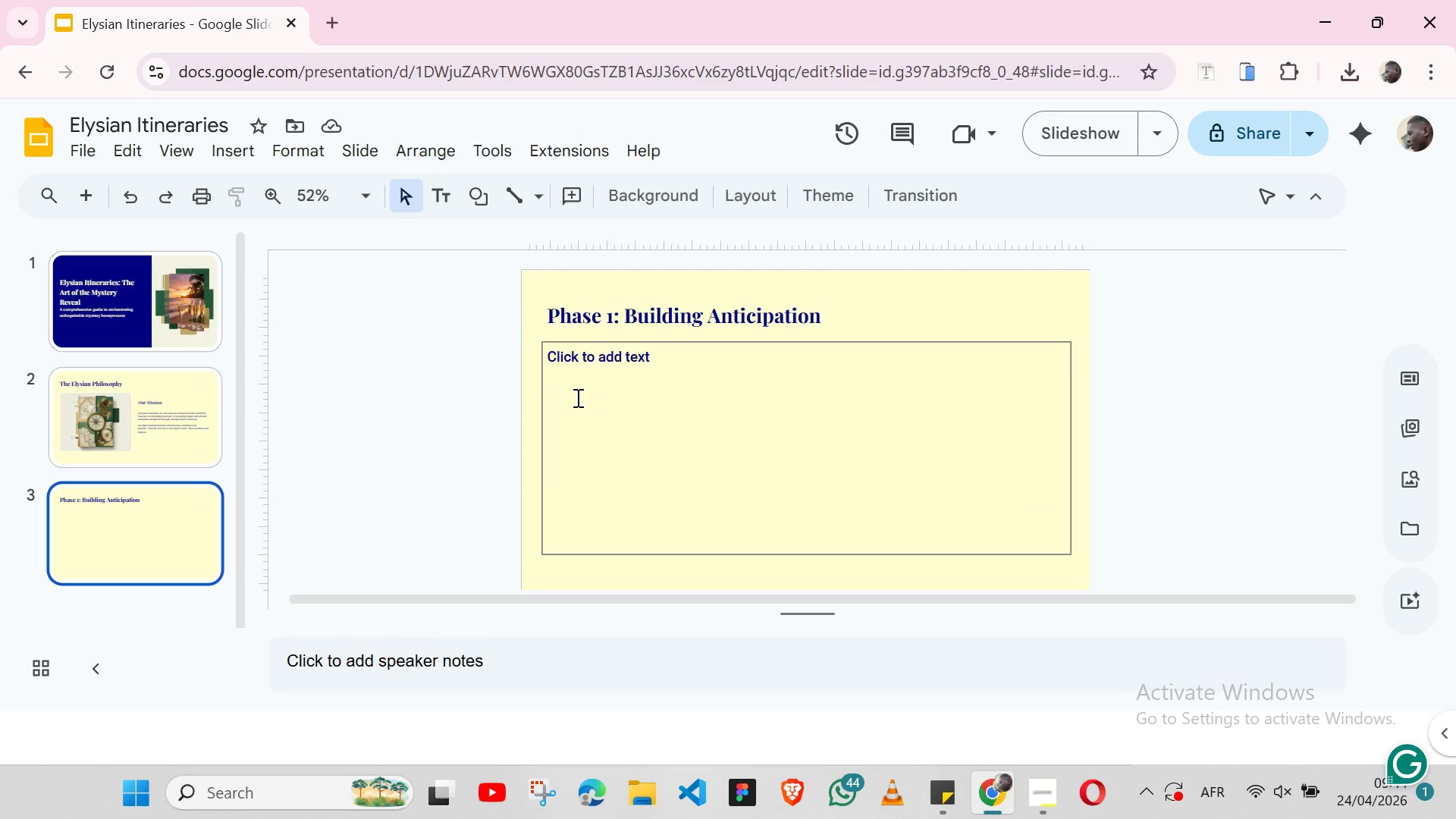 
left_click([638, 413])
 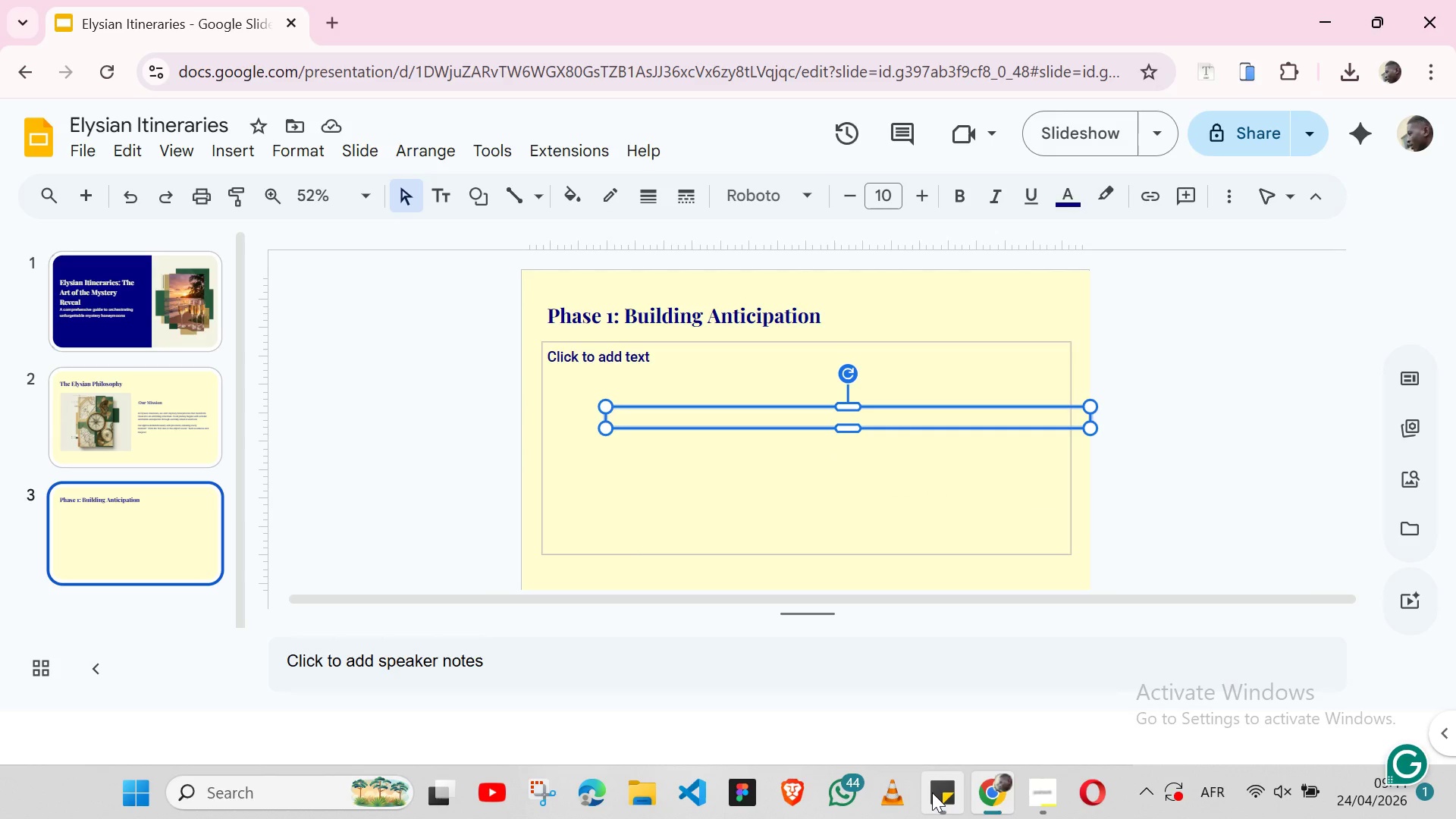 
left_click([934, 792])
 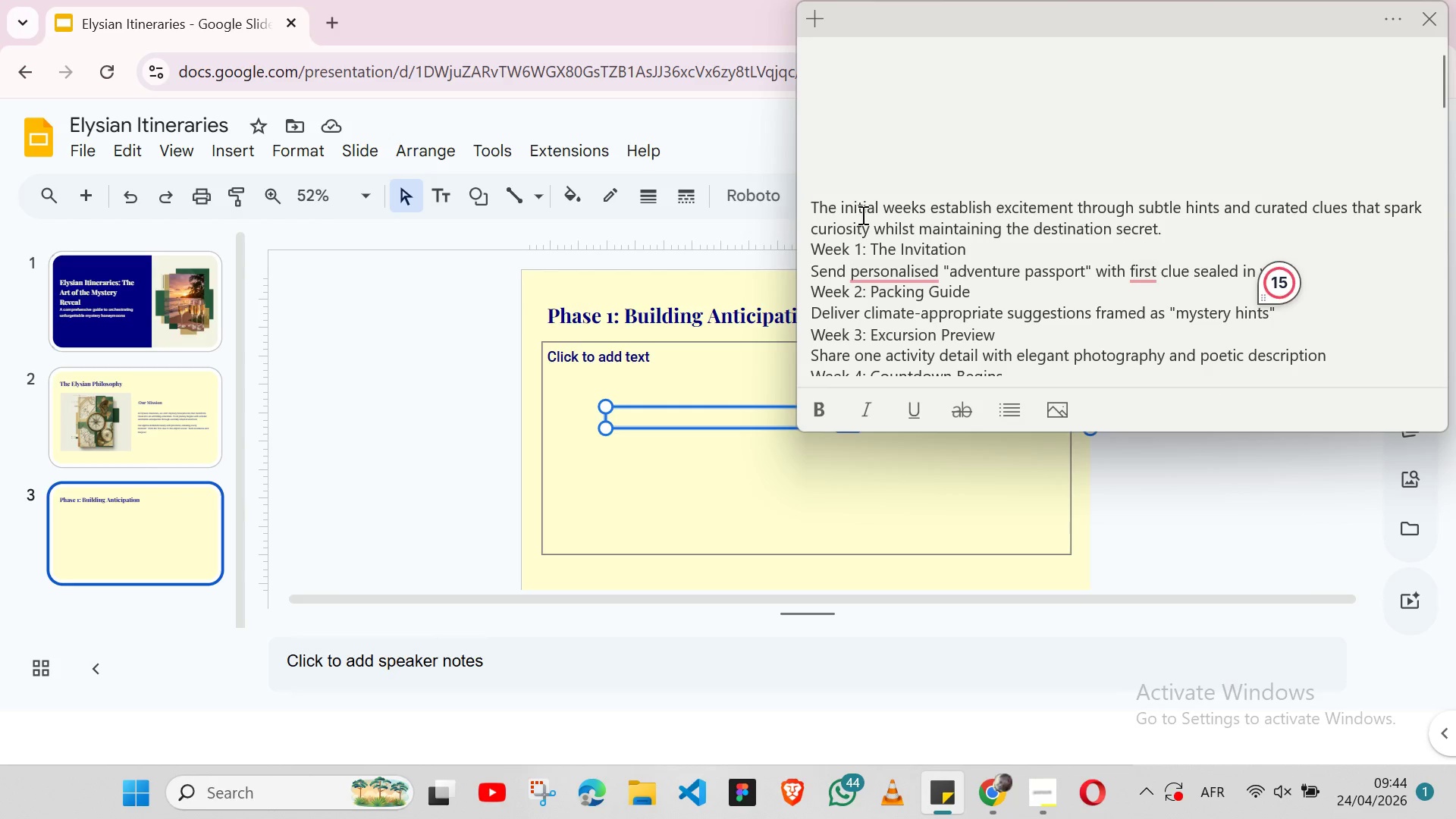 
double_click([861, 215])
 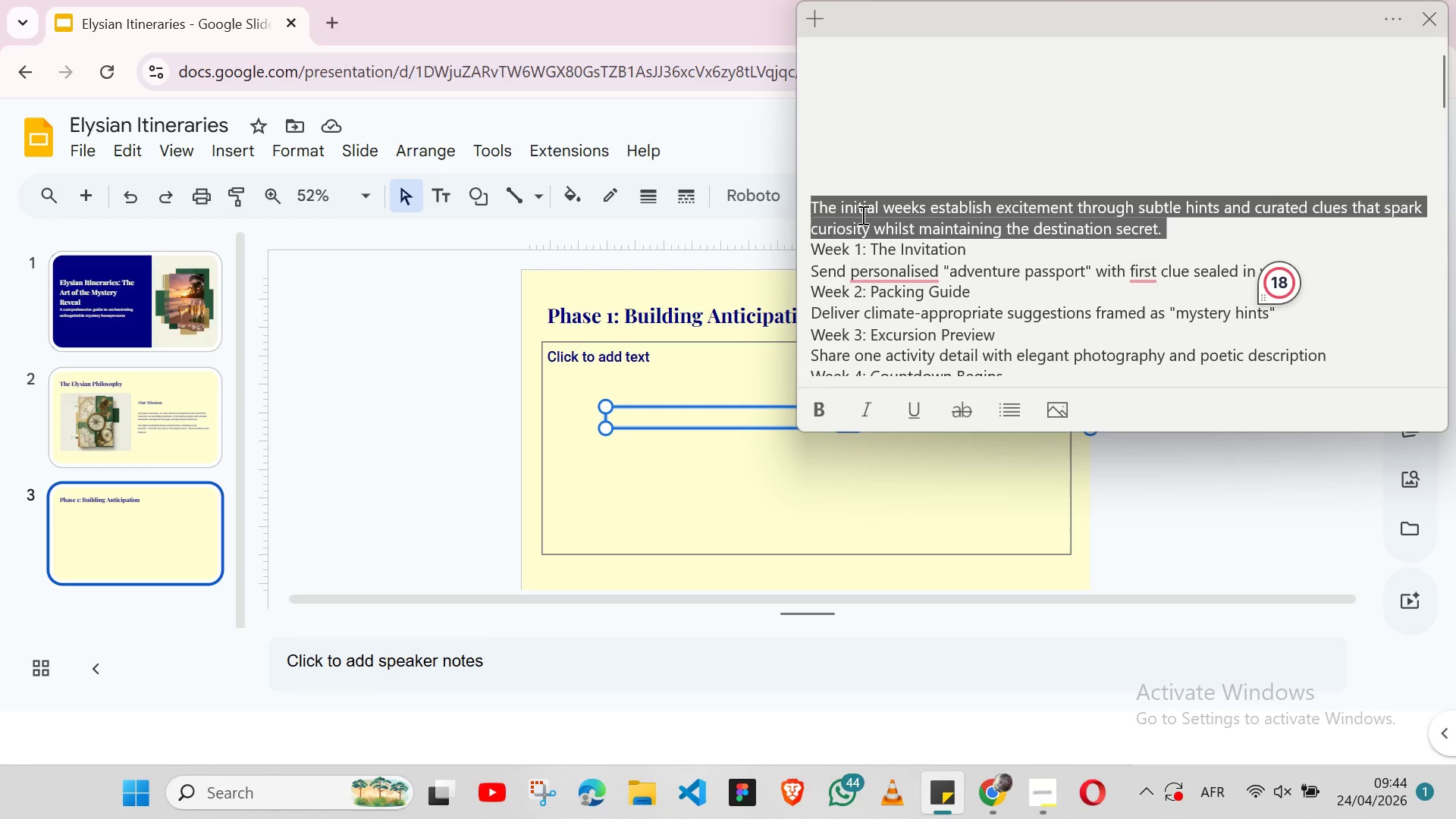 
triple_click([861, 215])
 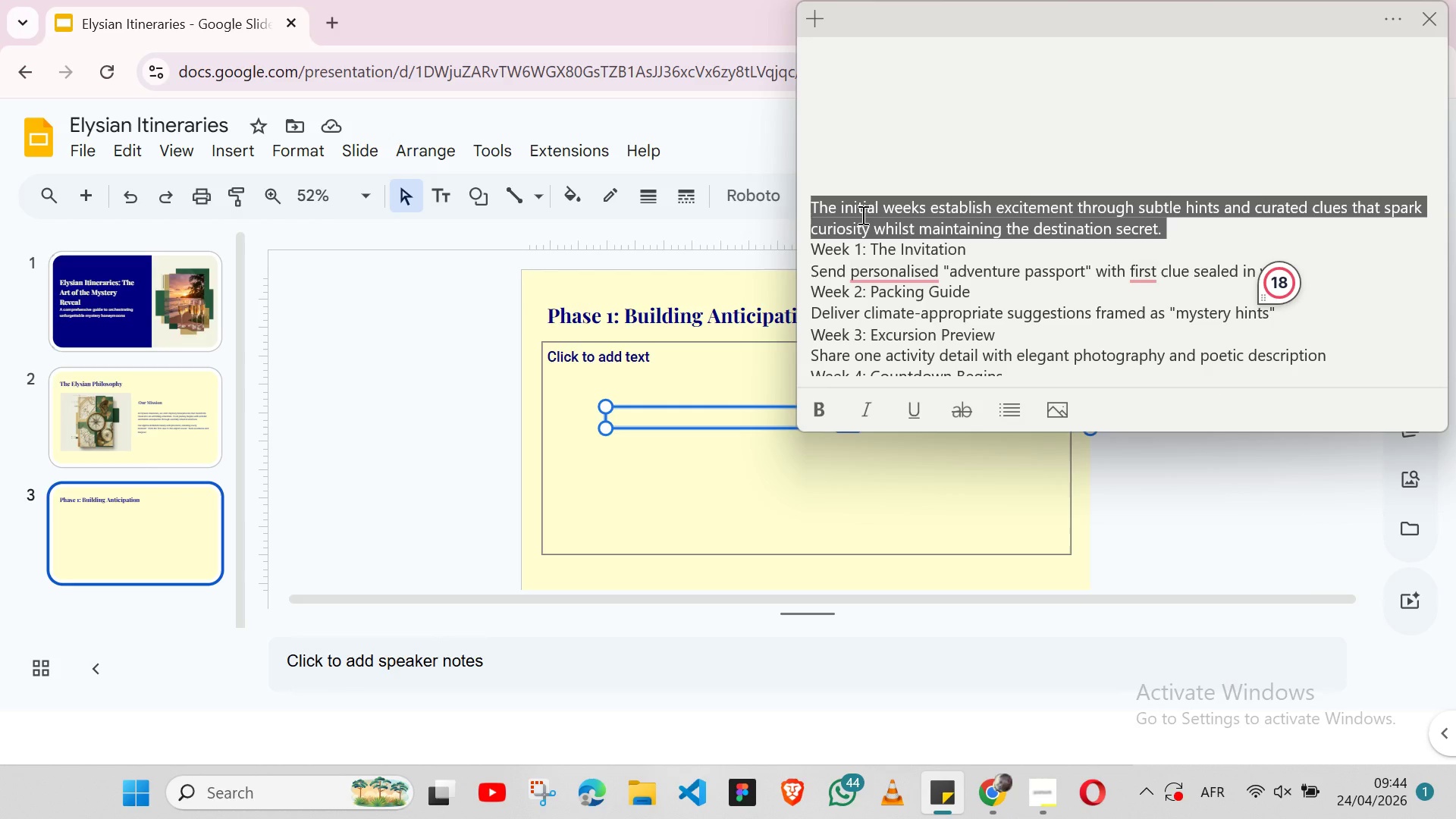 
key(Shift+ArrowLeft)
 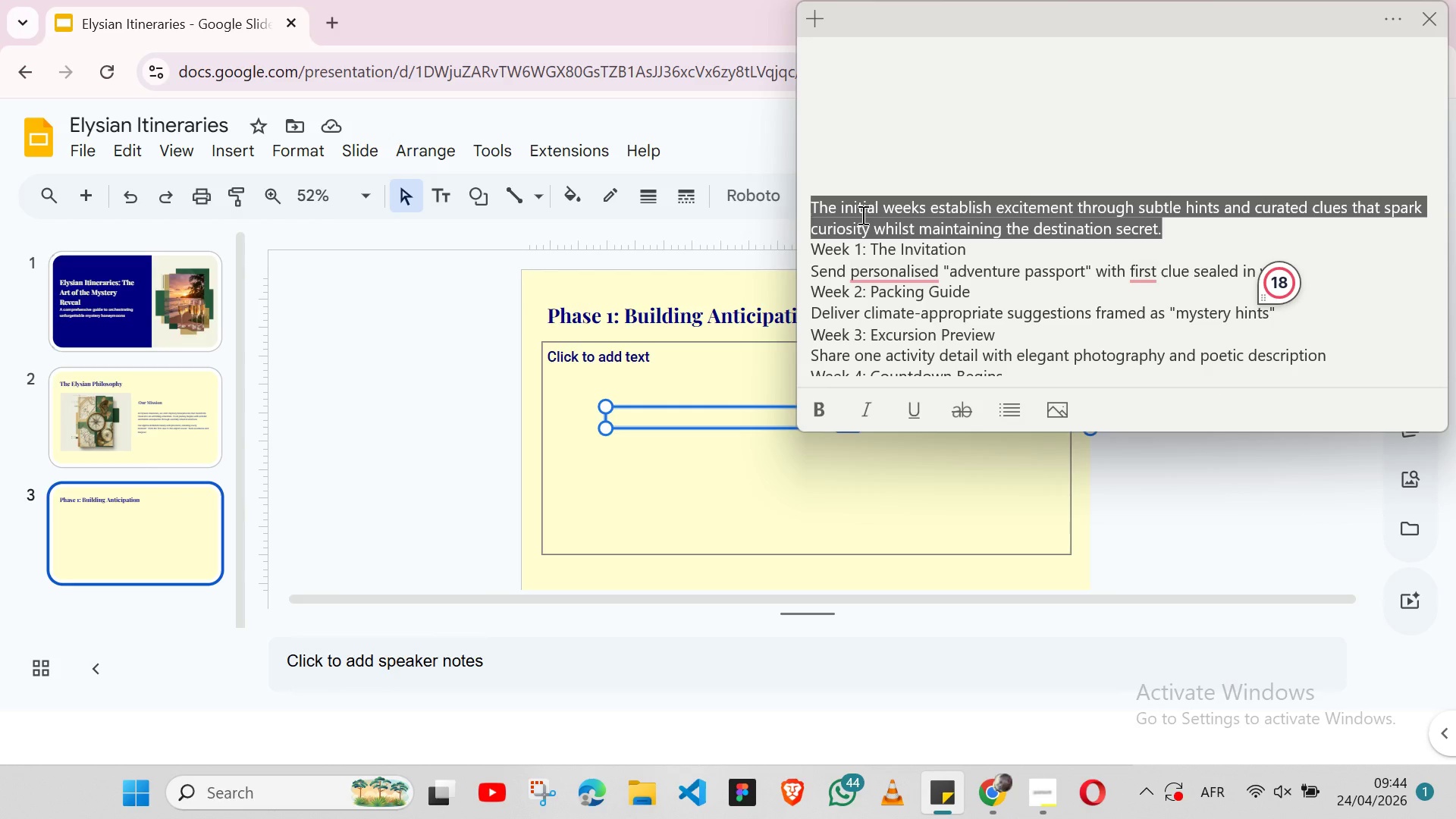 
key(Control+X)
 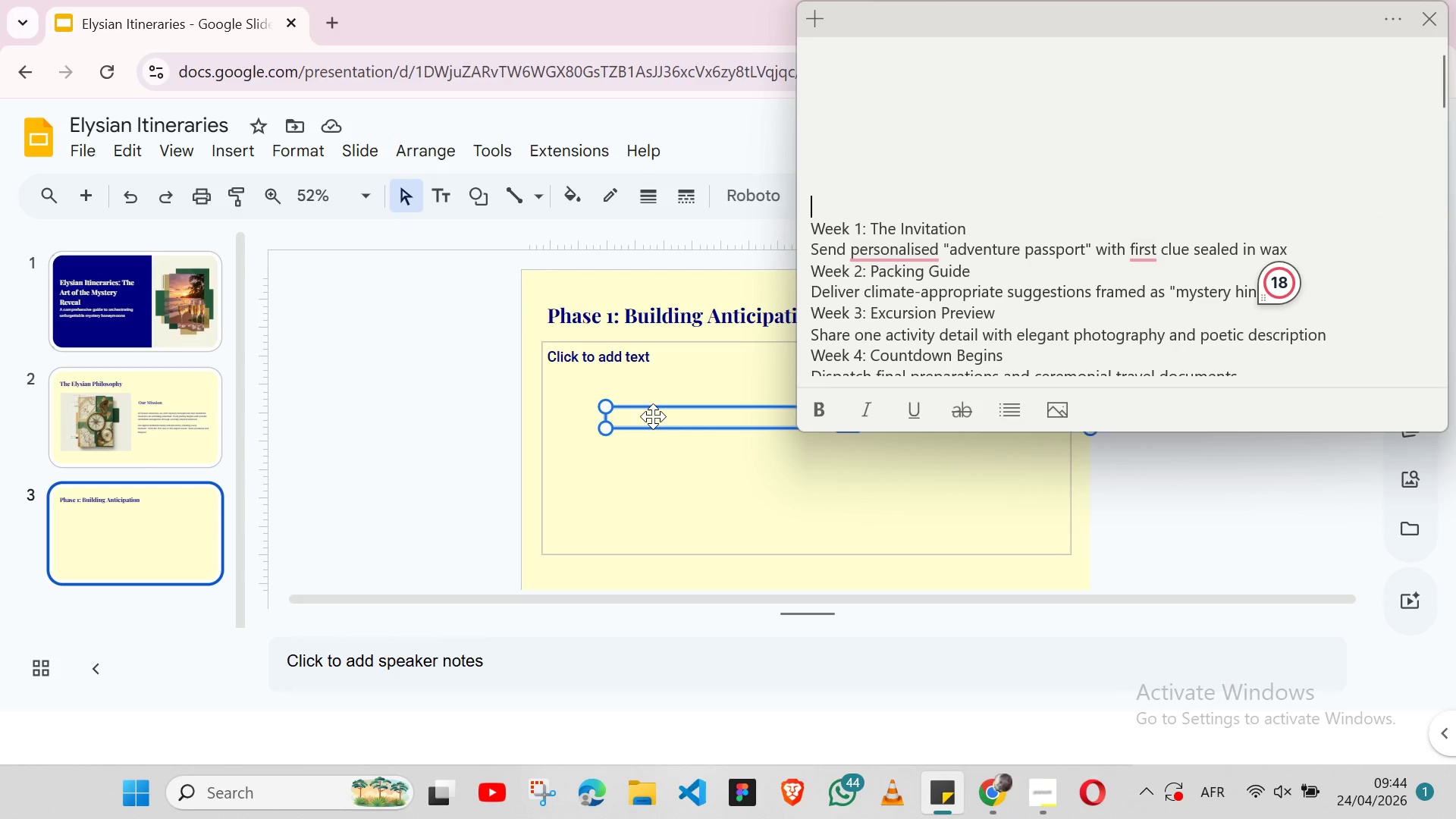 
left_click([653, 416])
 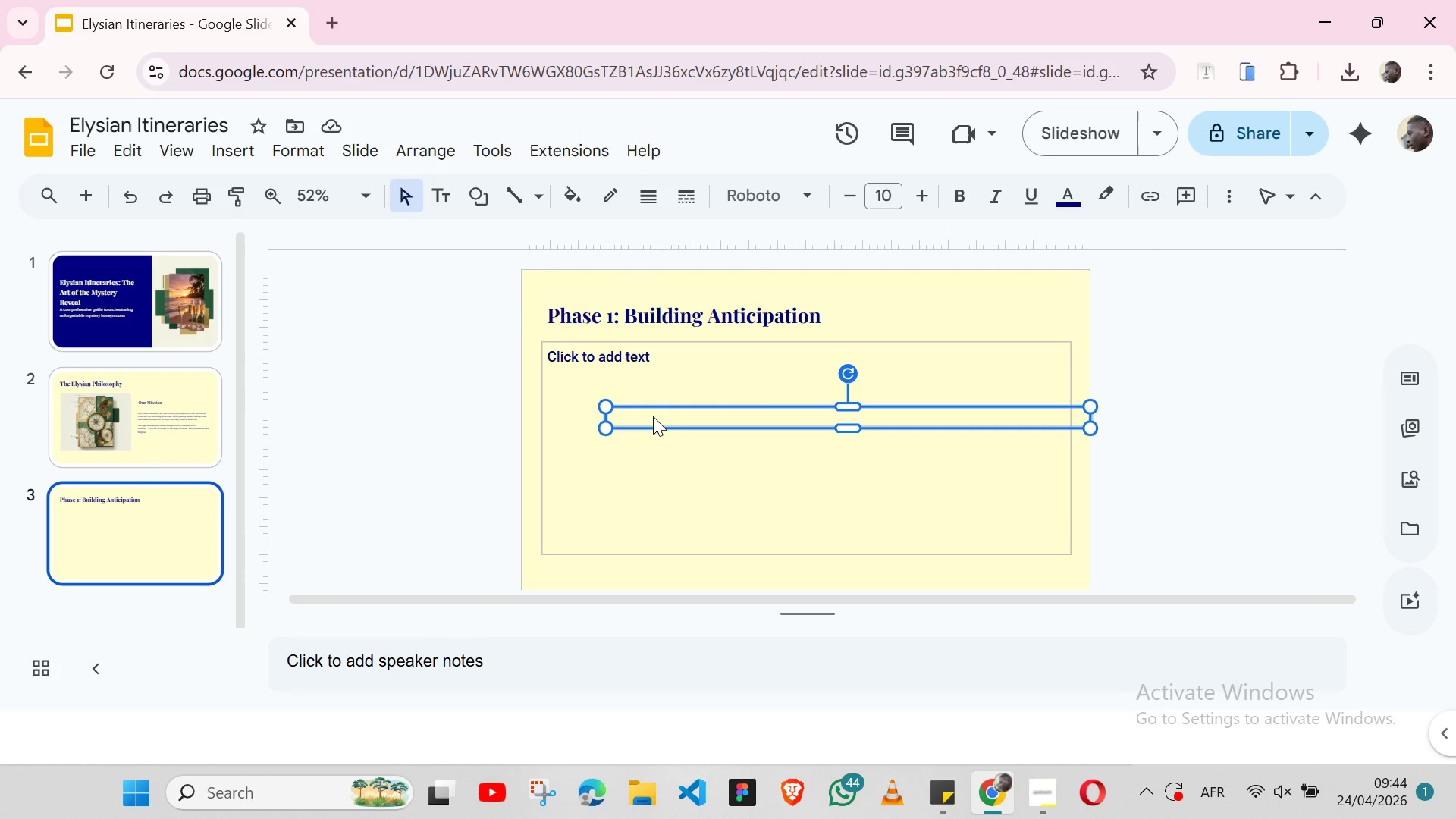 
left_click([653, 416])
 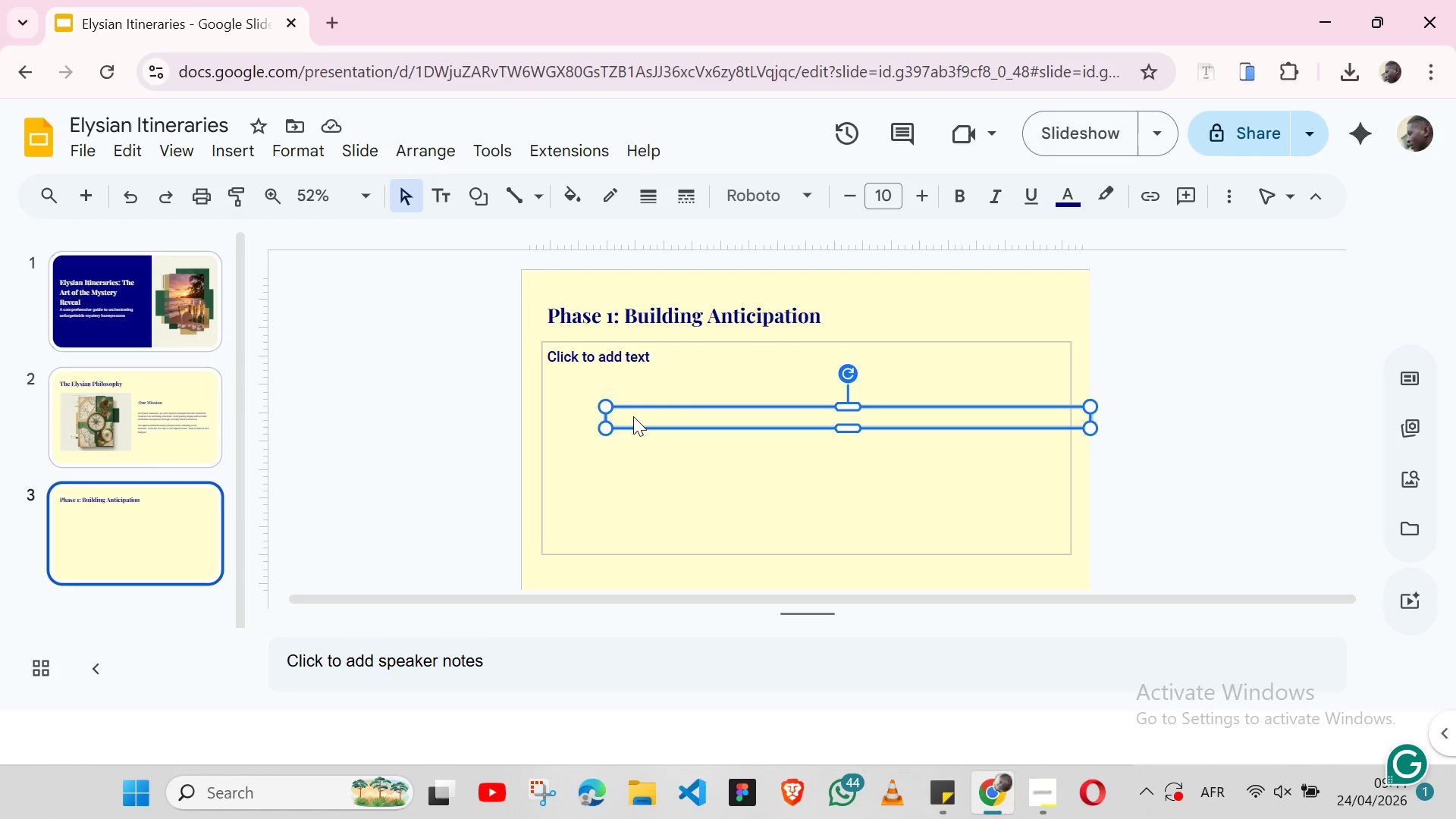 
double_click([633, 416])
 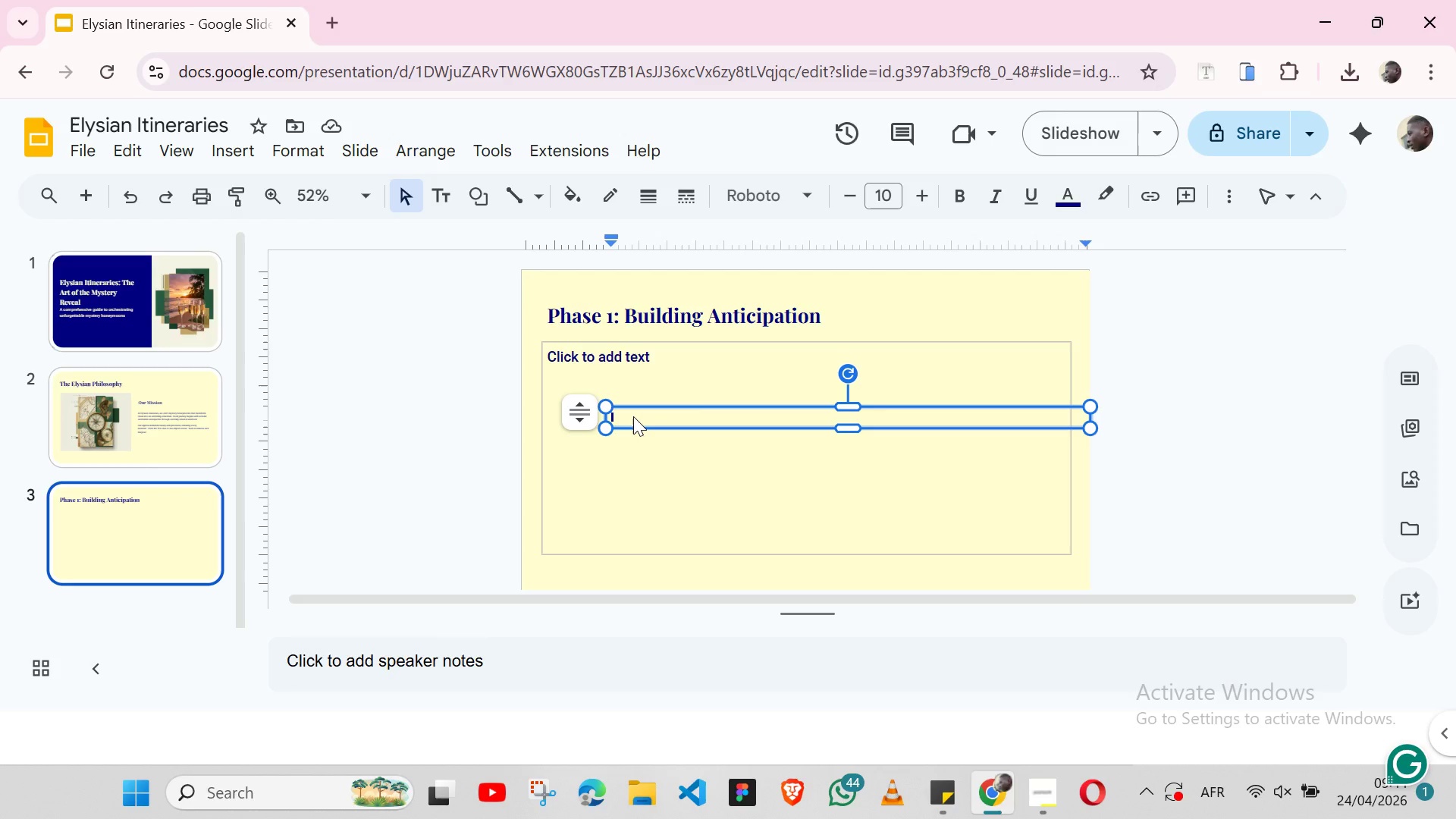 
left_click([633, 416])
 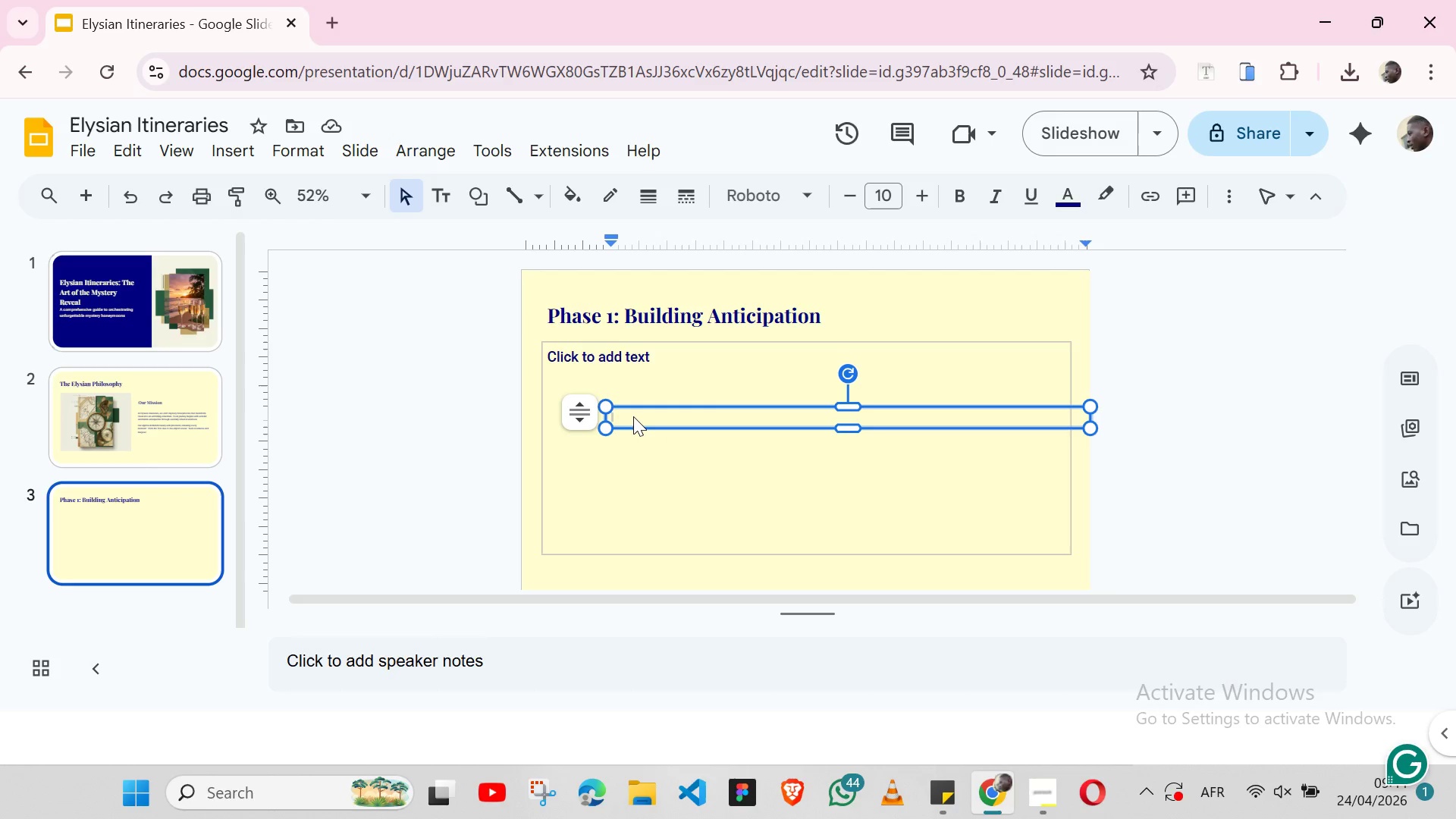 
key(Control+V)
 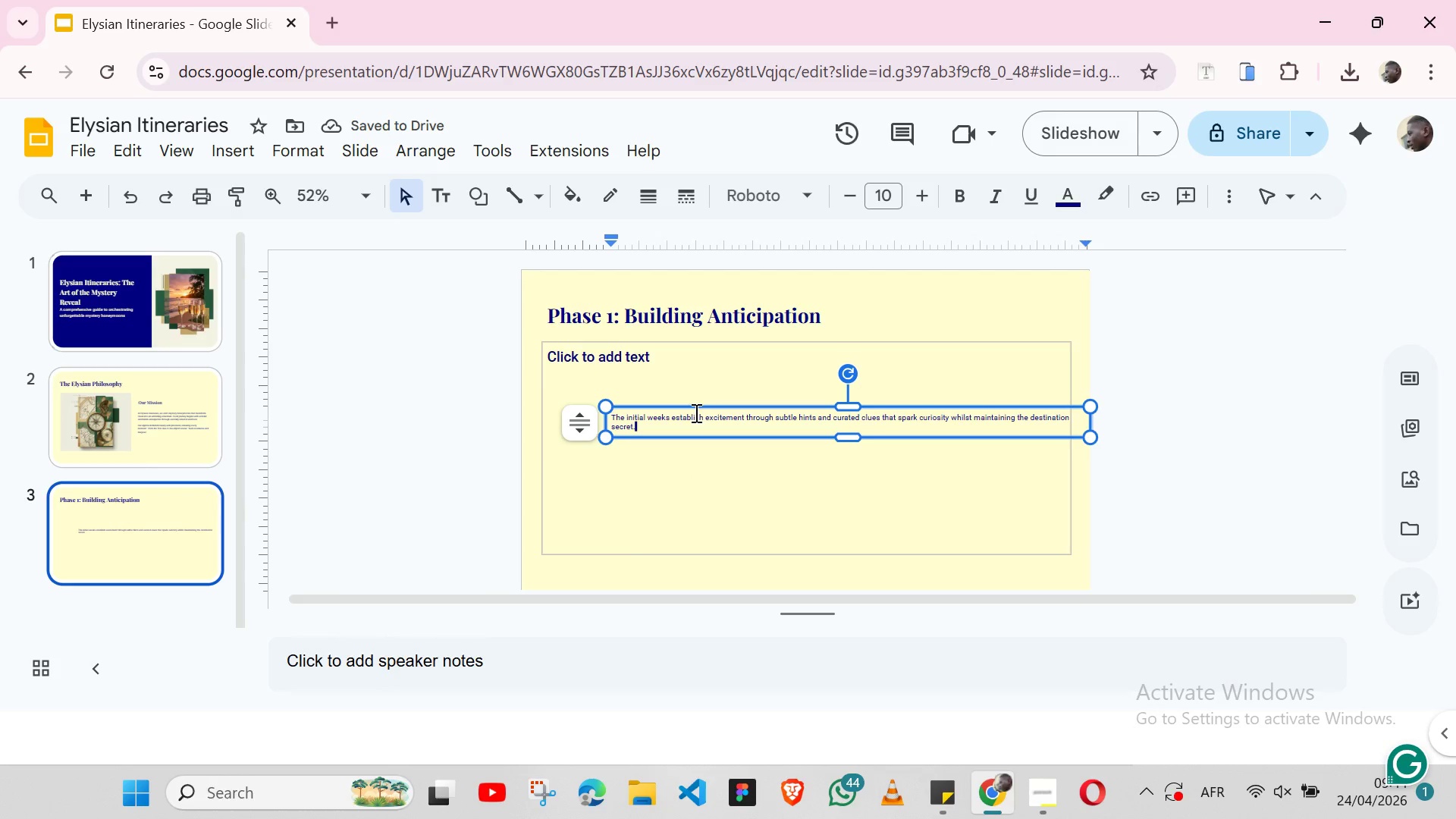 
hold_key(key=ShiftLeft, duration=1.34)
left_click([542, 314])
 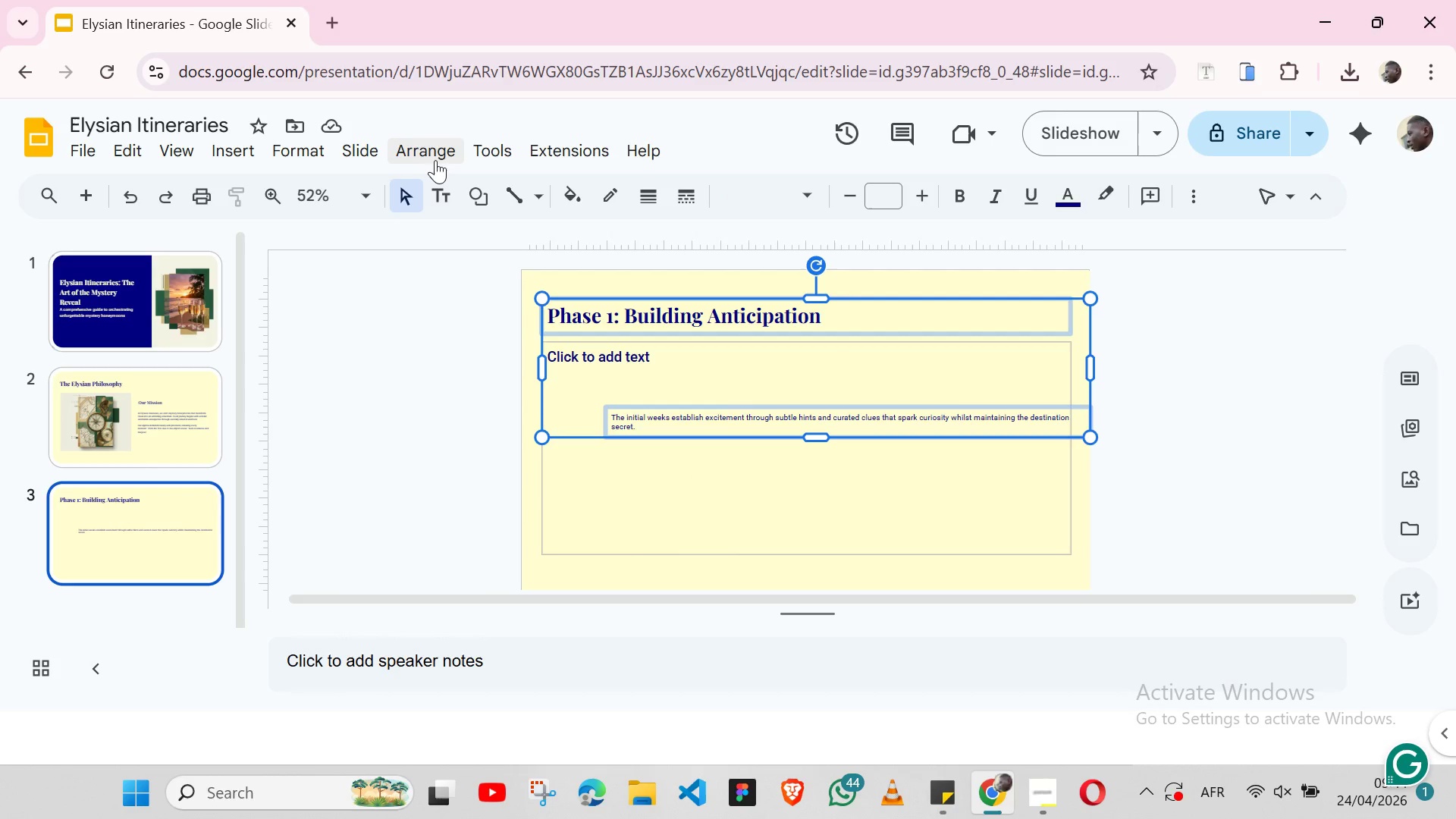 
left_click([434, 159])
 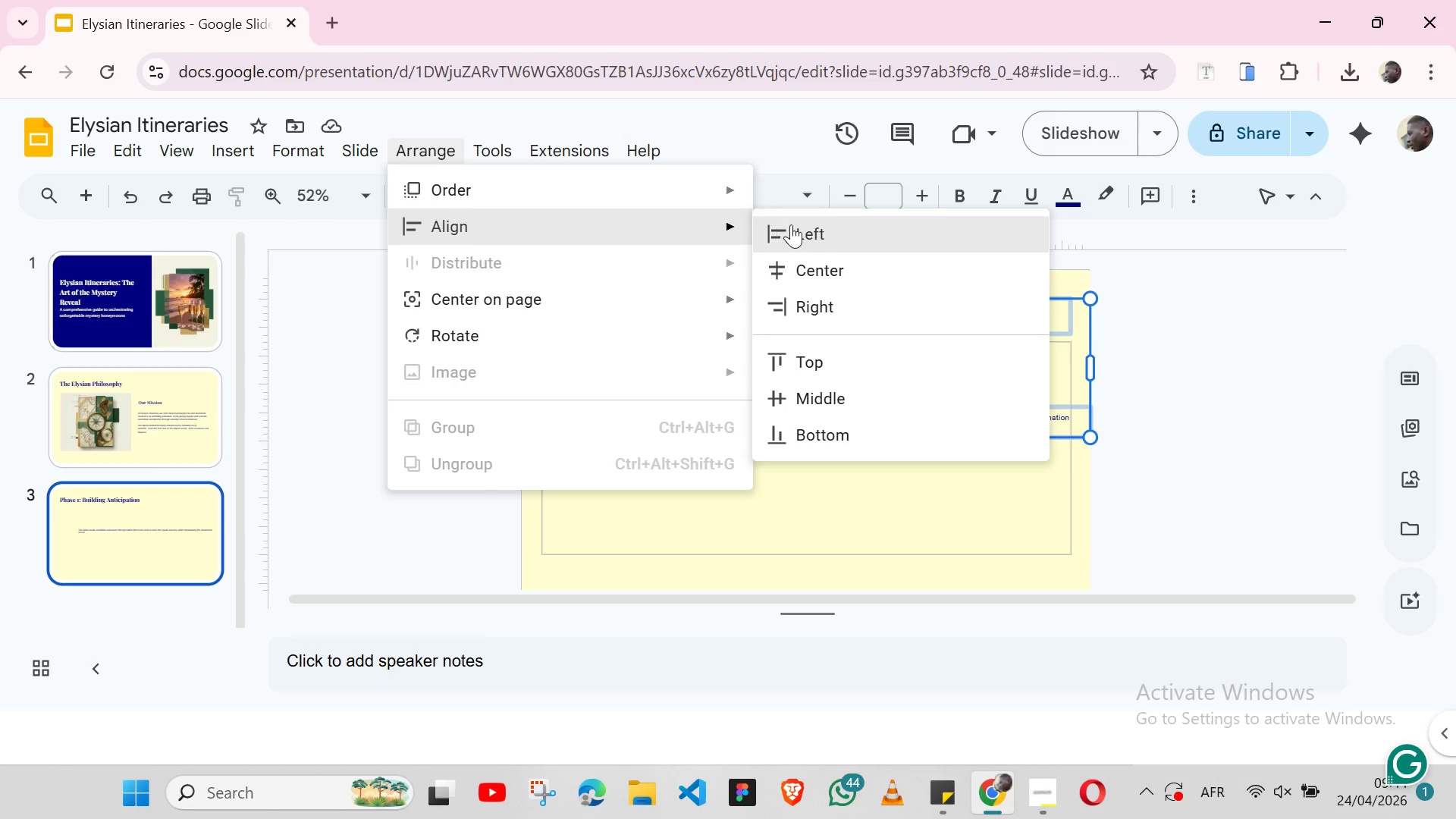 
left_click([792, 224])
 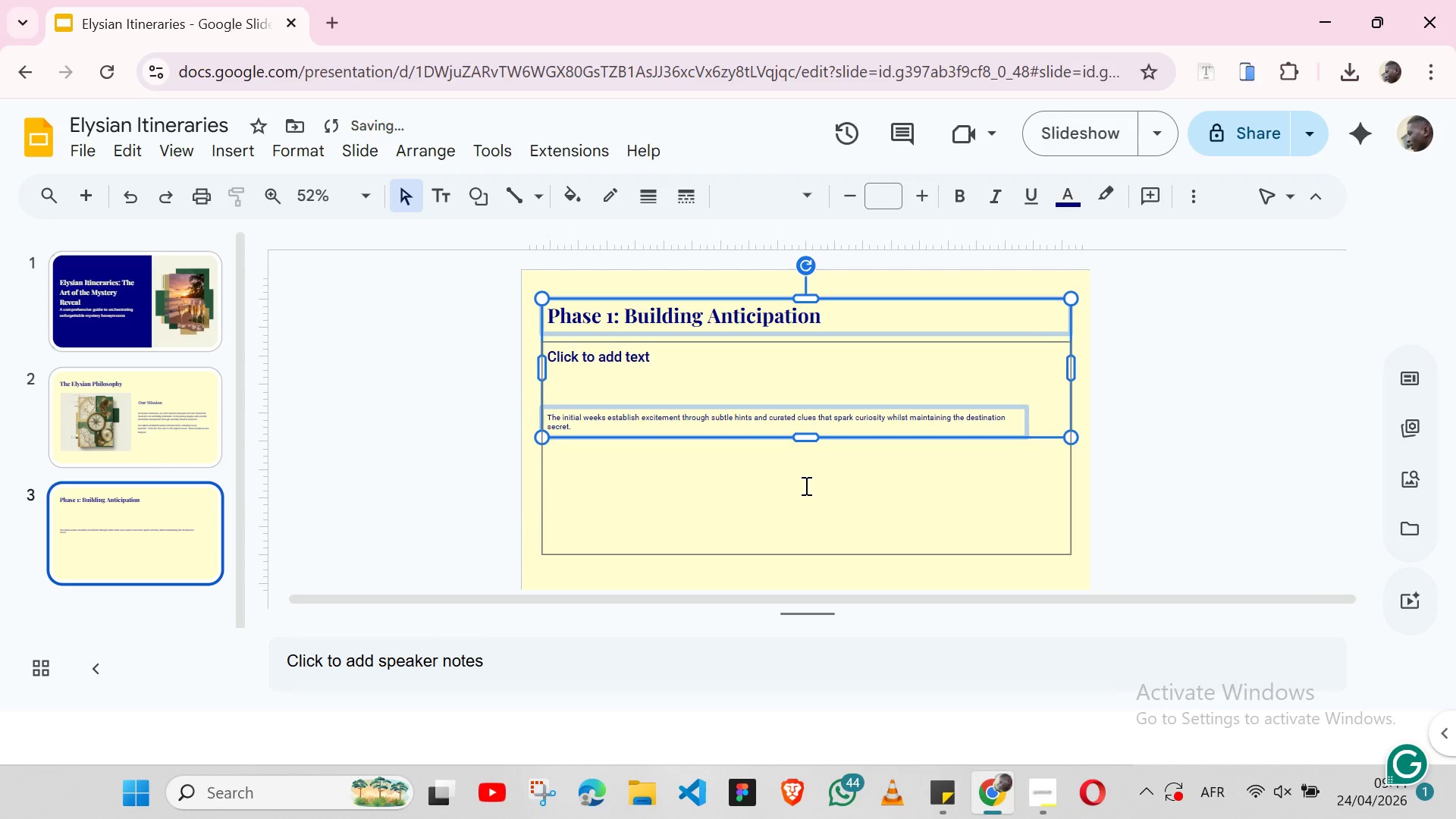 
left_click([805, 485])
 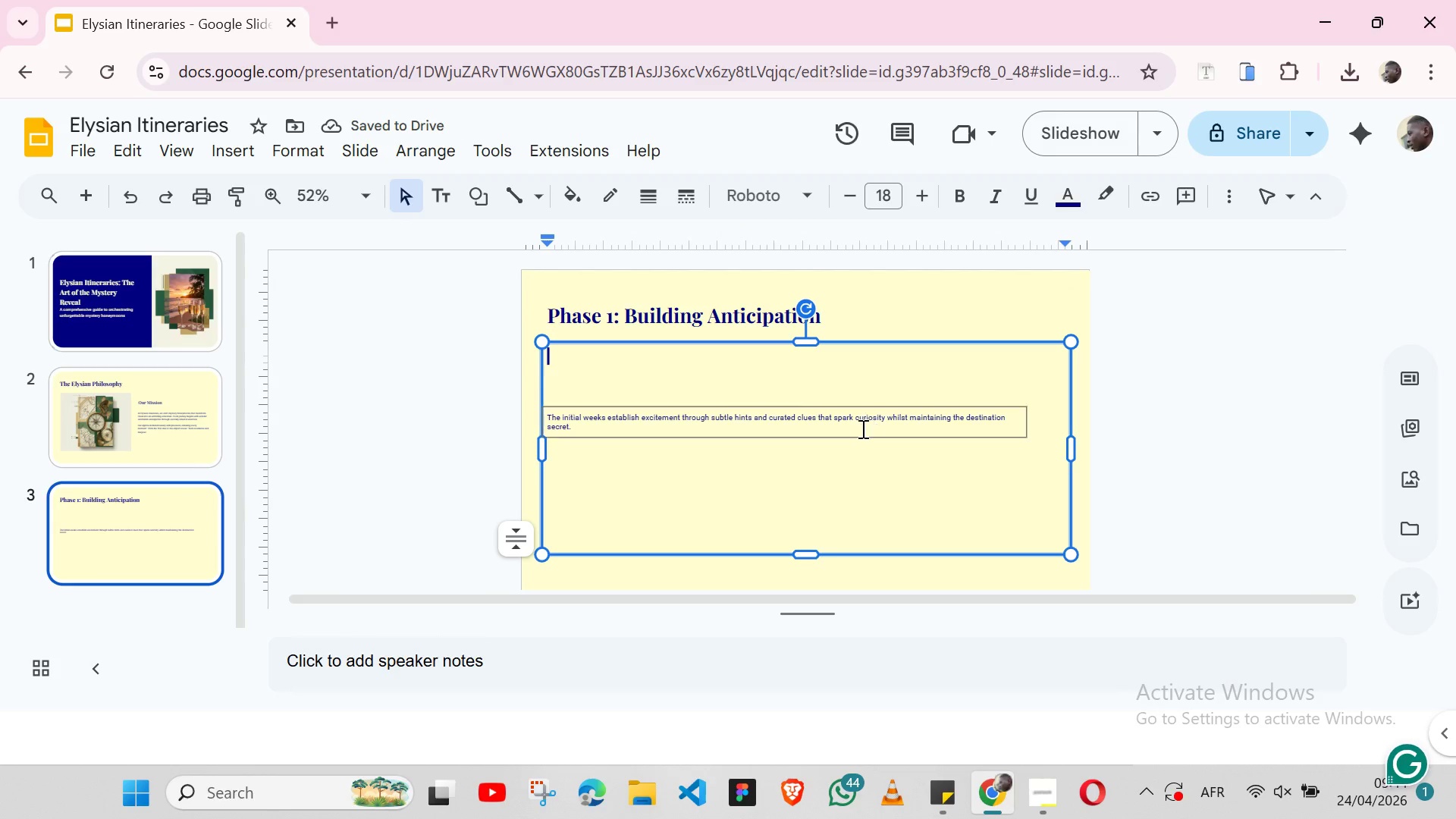 
left_click([861, 428])
 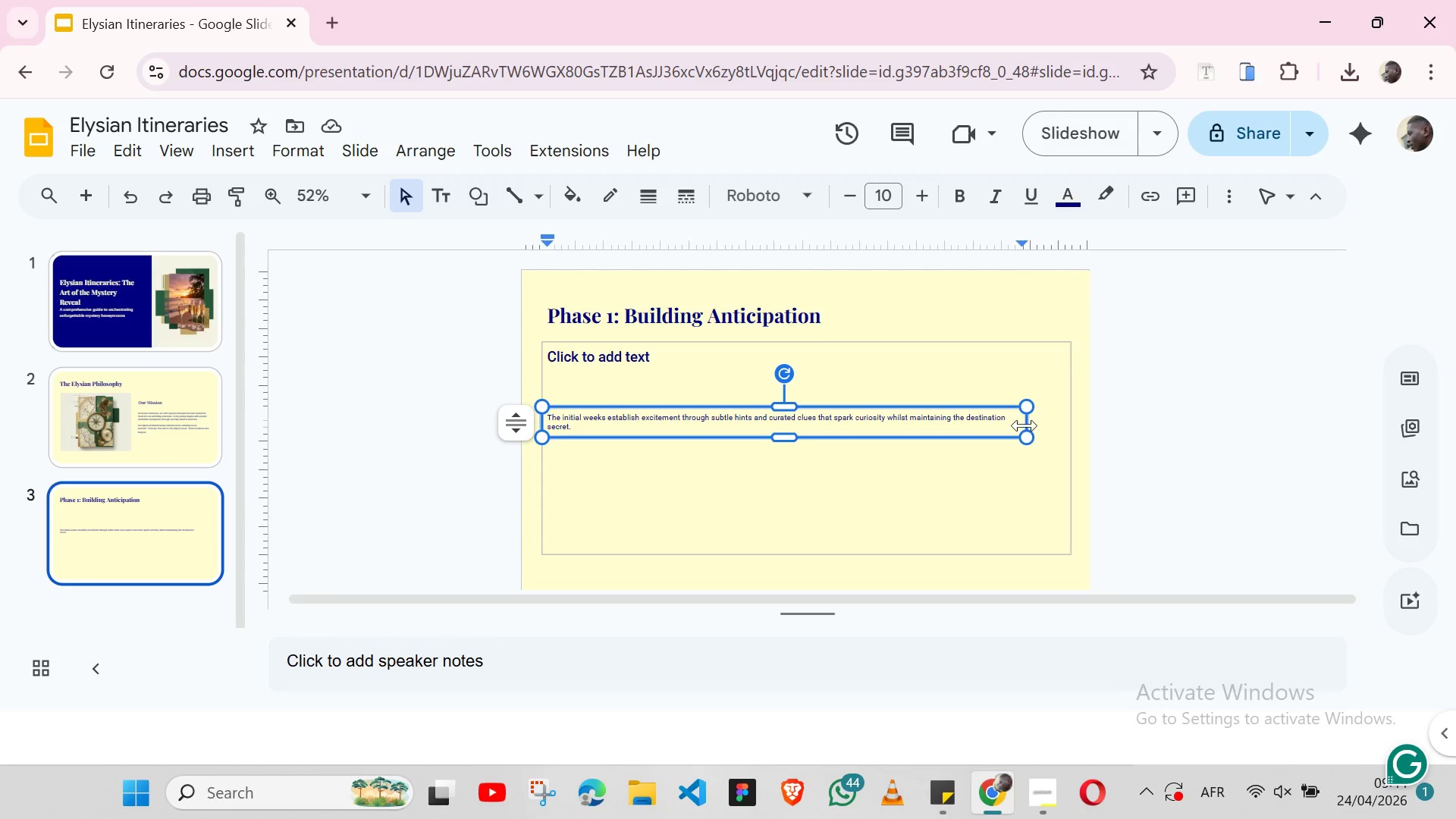 
left_click_drag(start_coordinate=[1025, 425], to_coordinate=[1043, 425])
 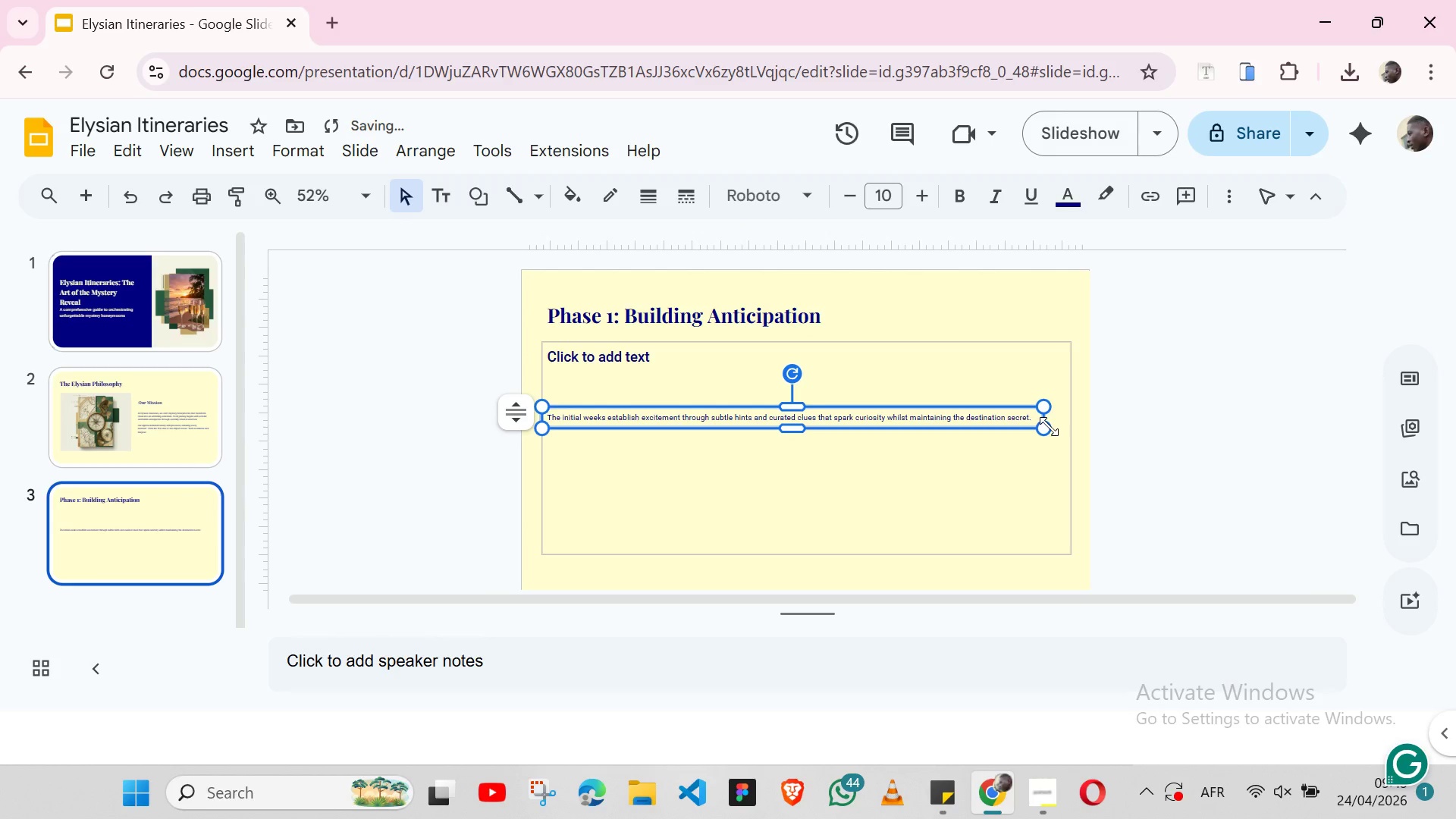 
left_click([1043, 425])
 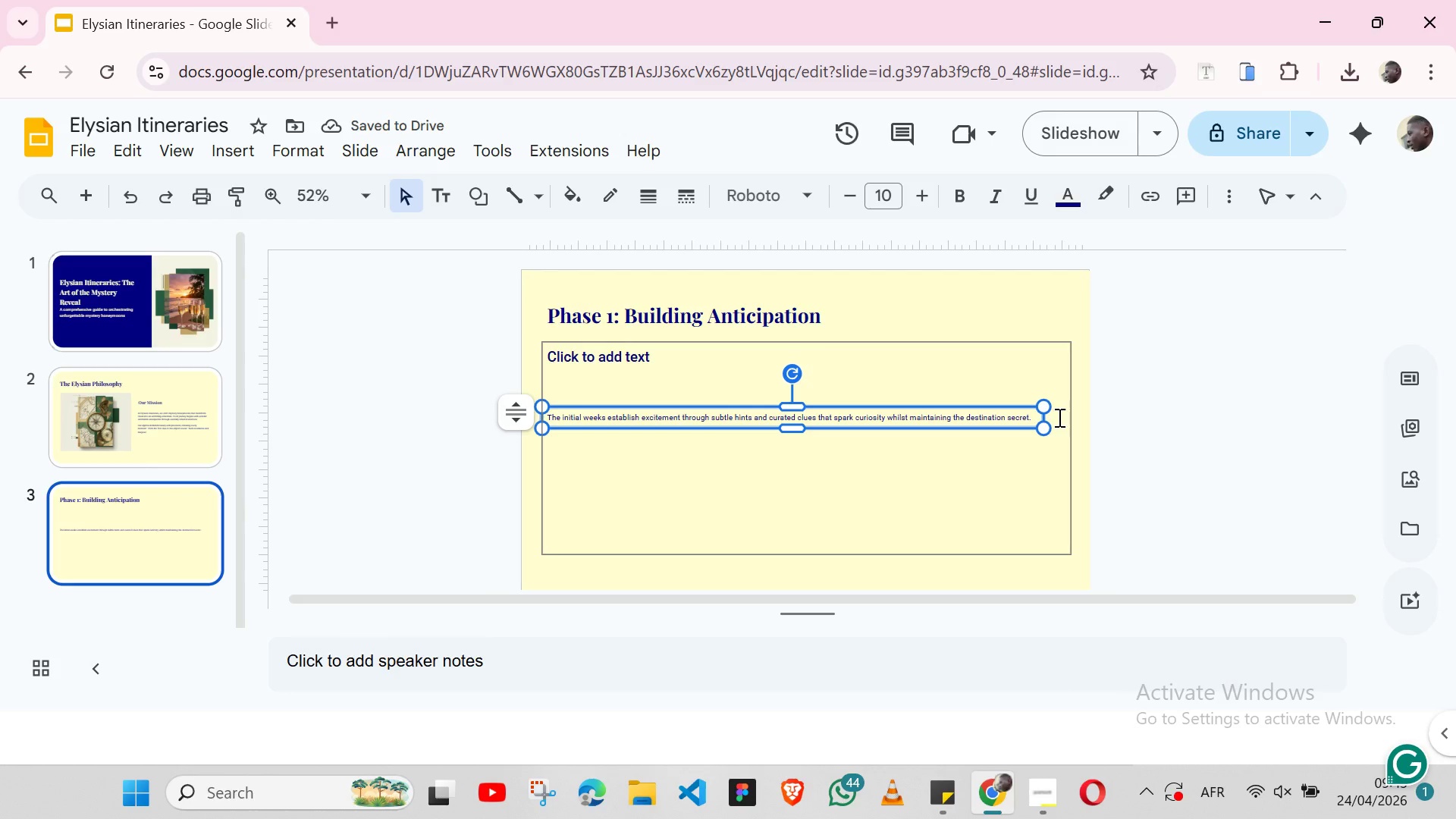 
left_click_drag(start_coordinate=[1042, 413], to_coordinate=[1068, 413])
 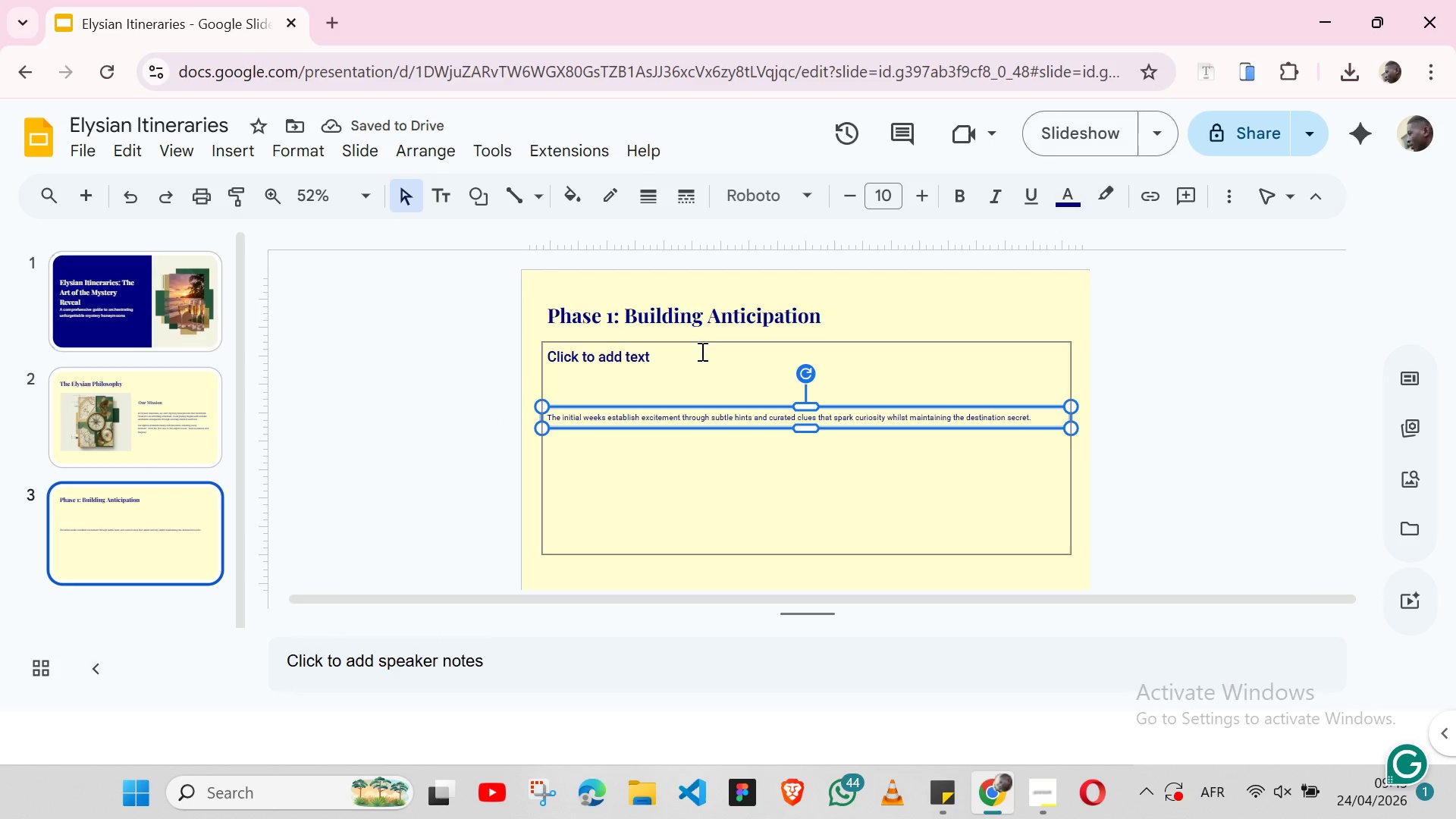 
hold_key(key=ArrowUp, duration=0.92)
 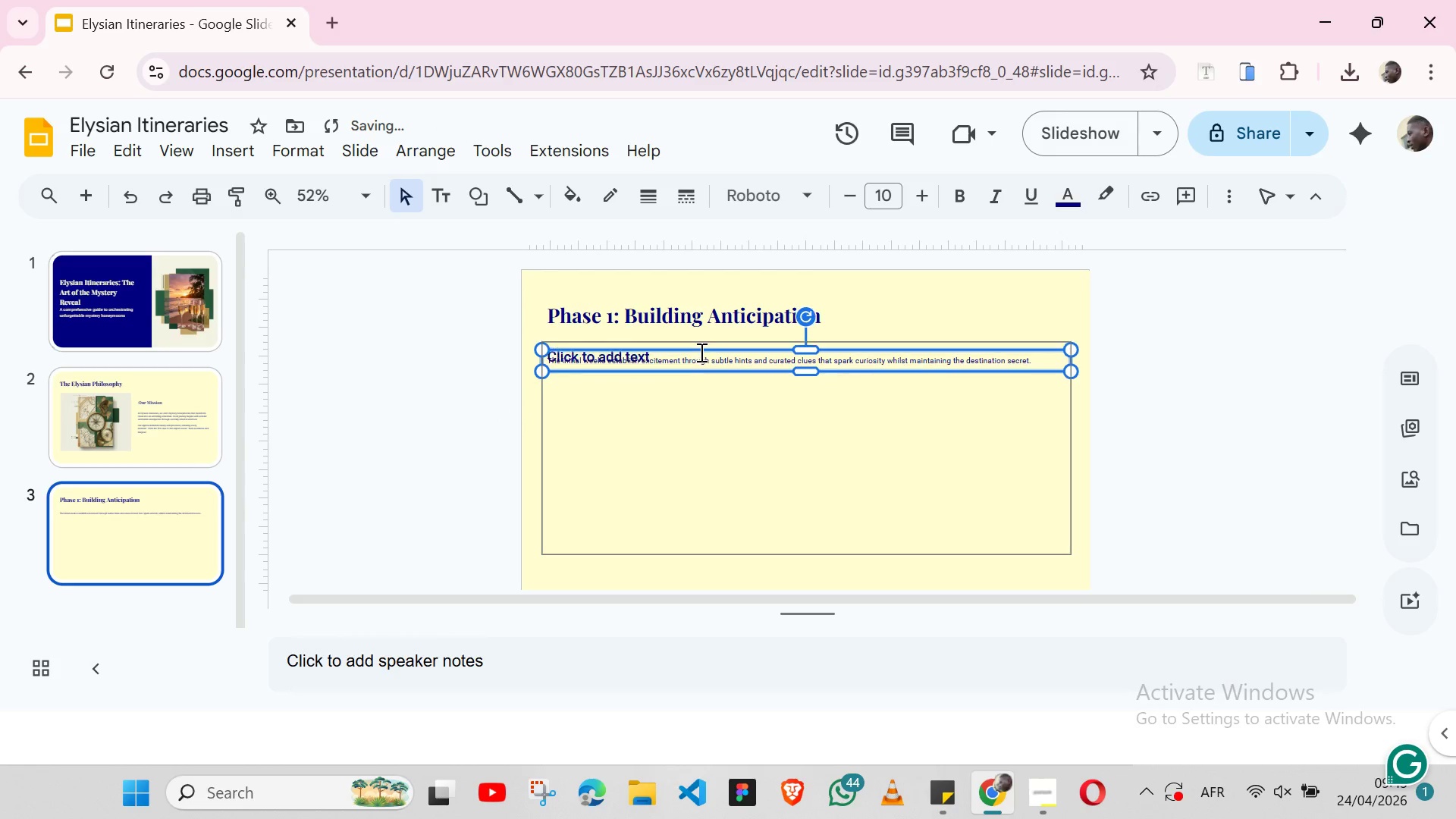 
key(Shift+ArrowUp)
 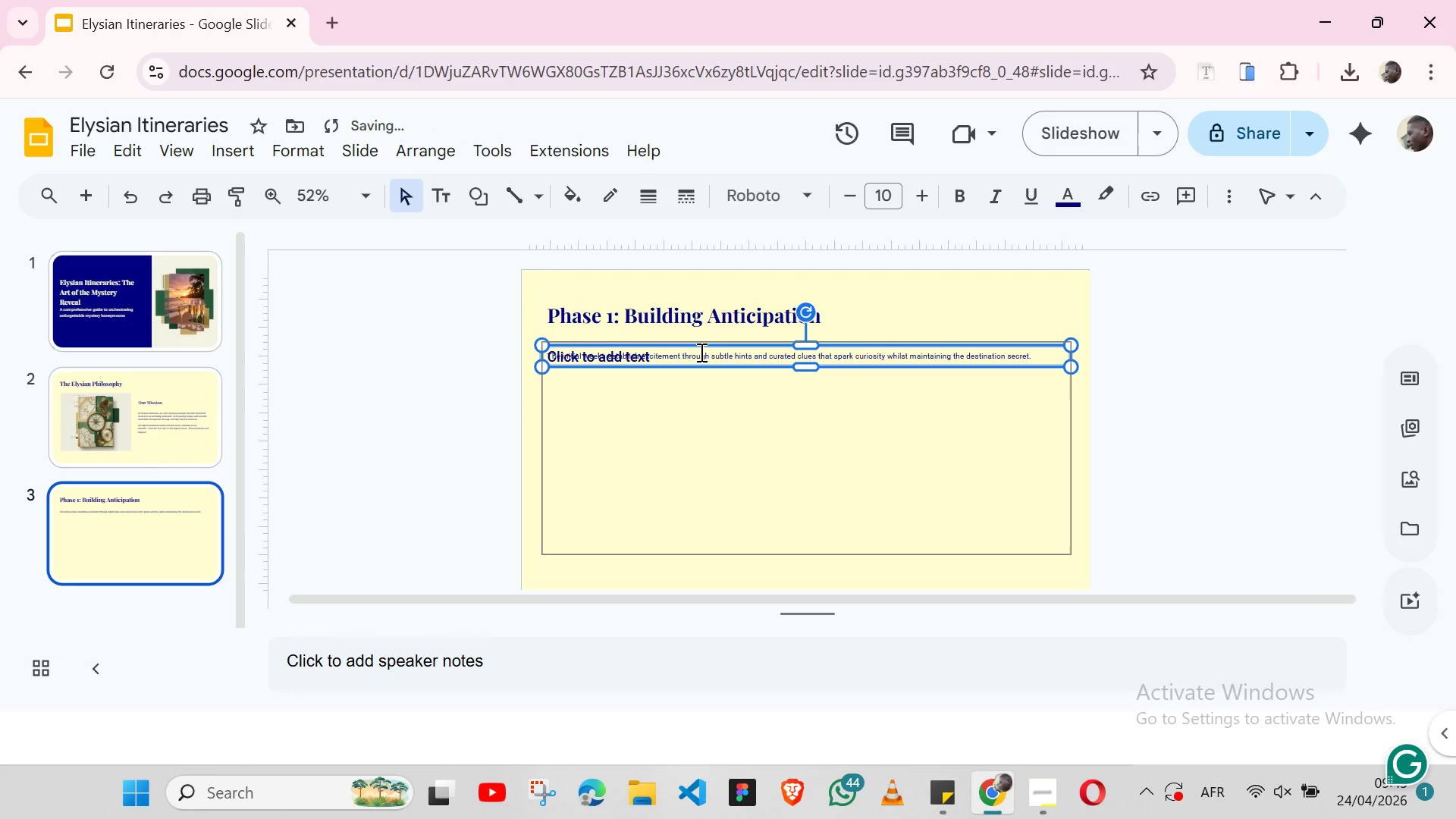 
key(Shift+ArrowUp)
 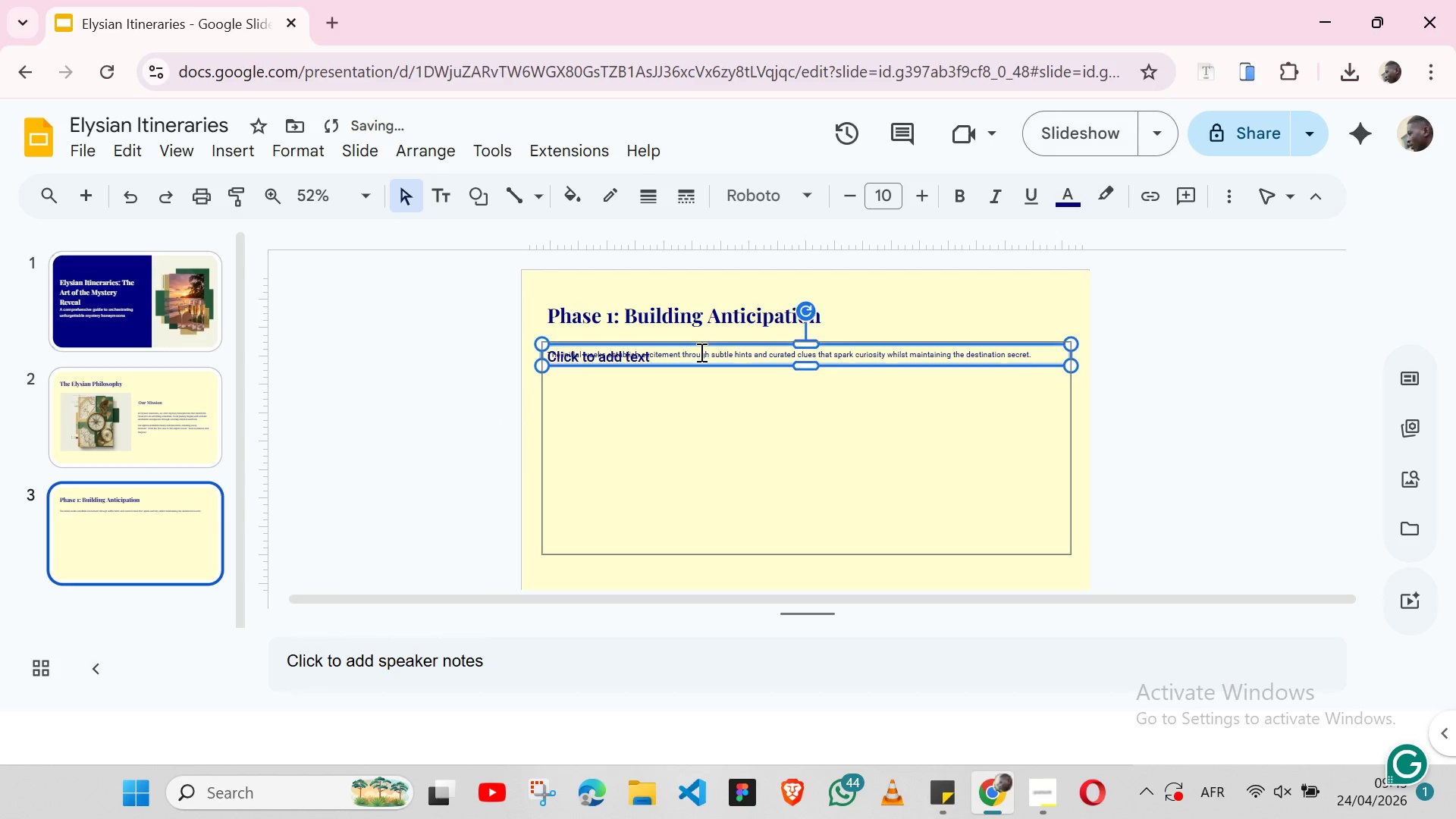 
key(ArrowUp)
 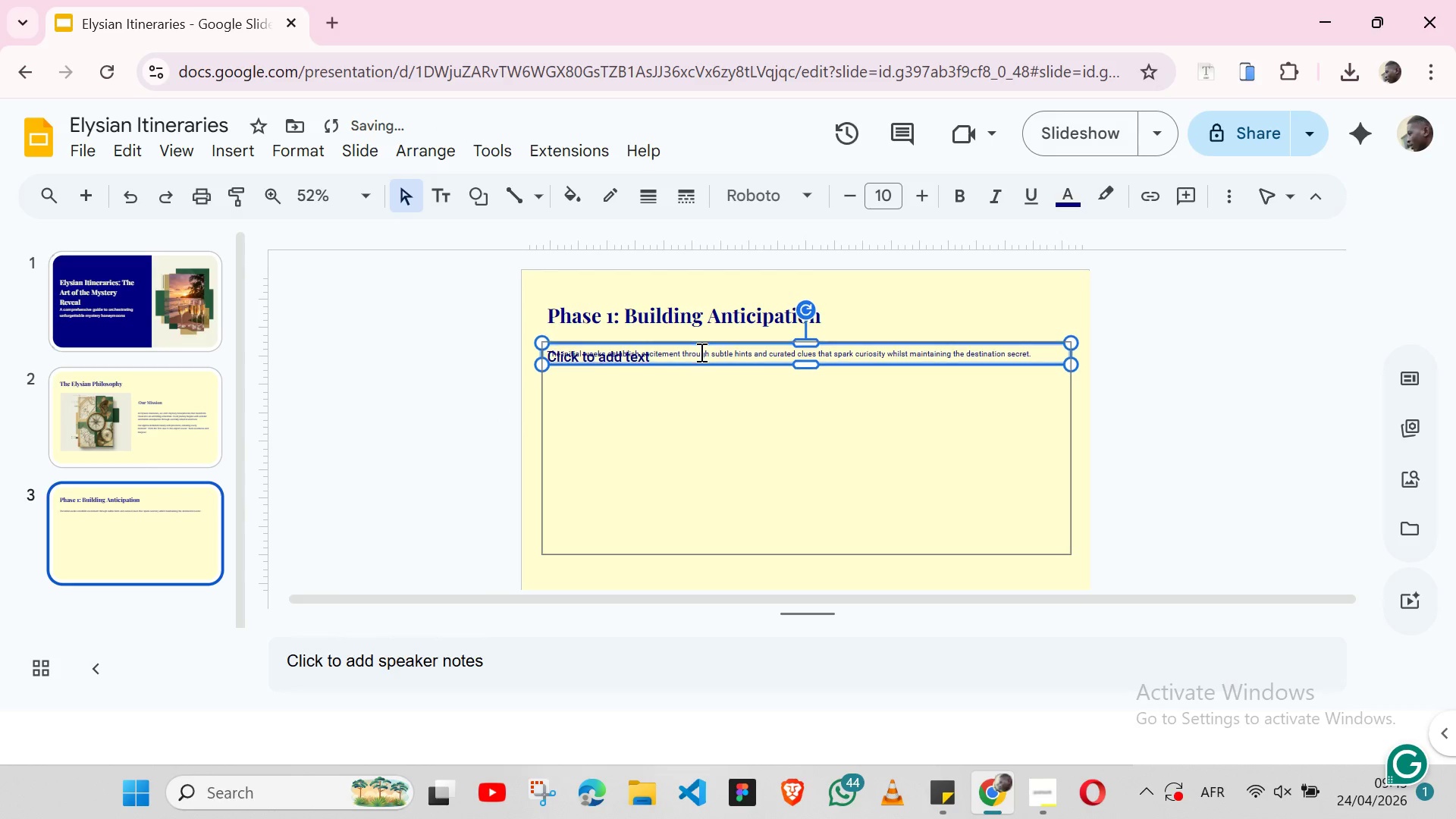 
key(ArrowUp)
 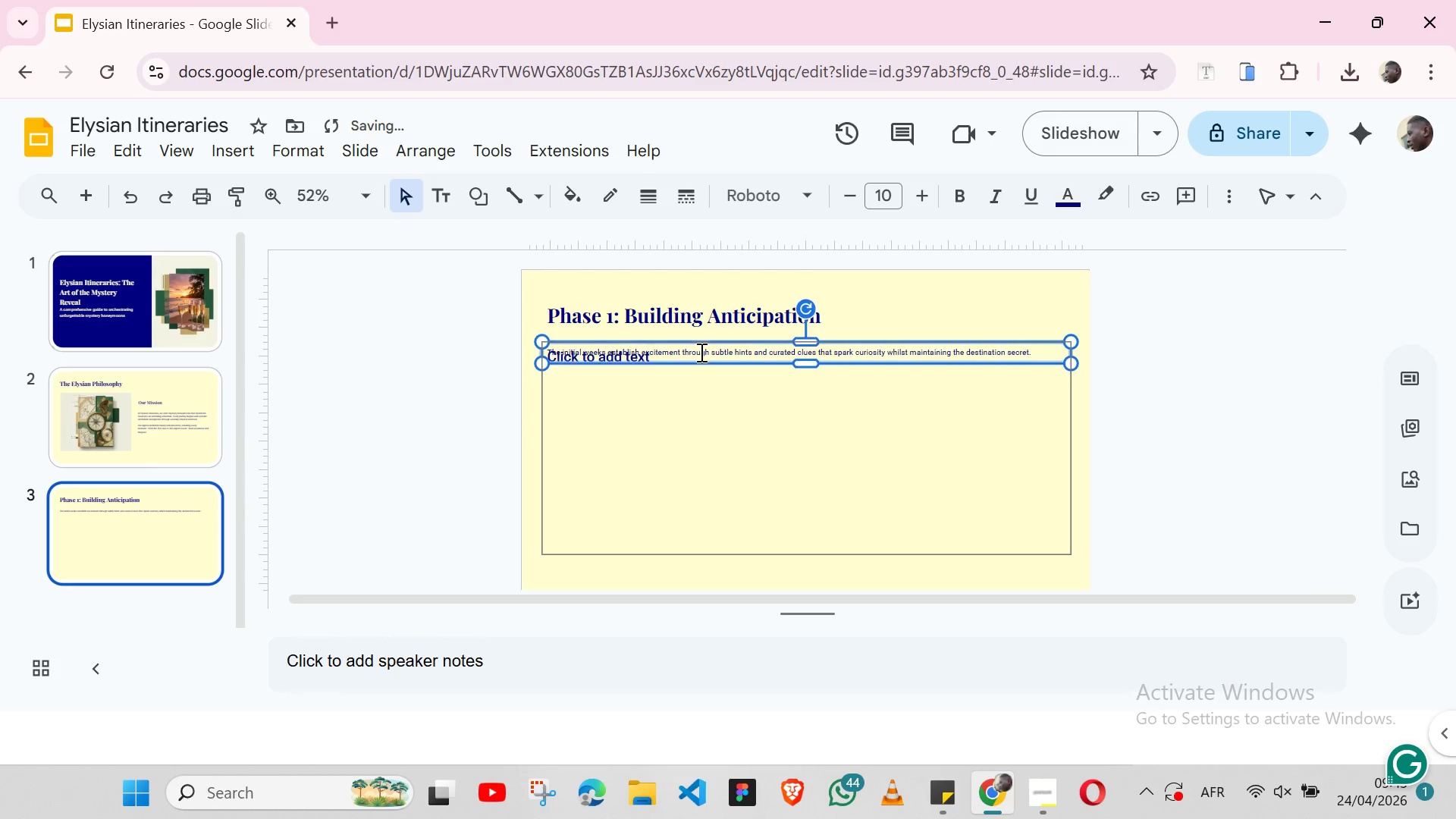 
key(ArrowUp)
 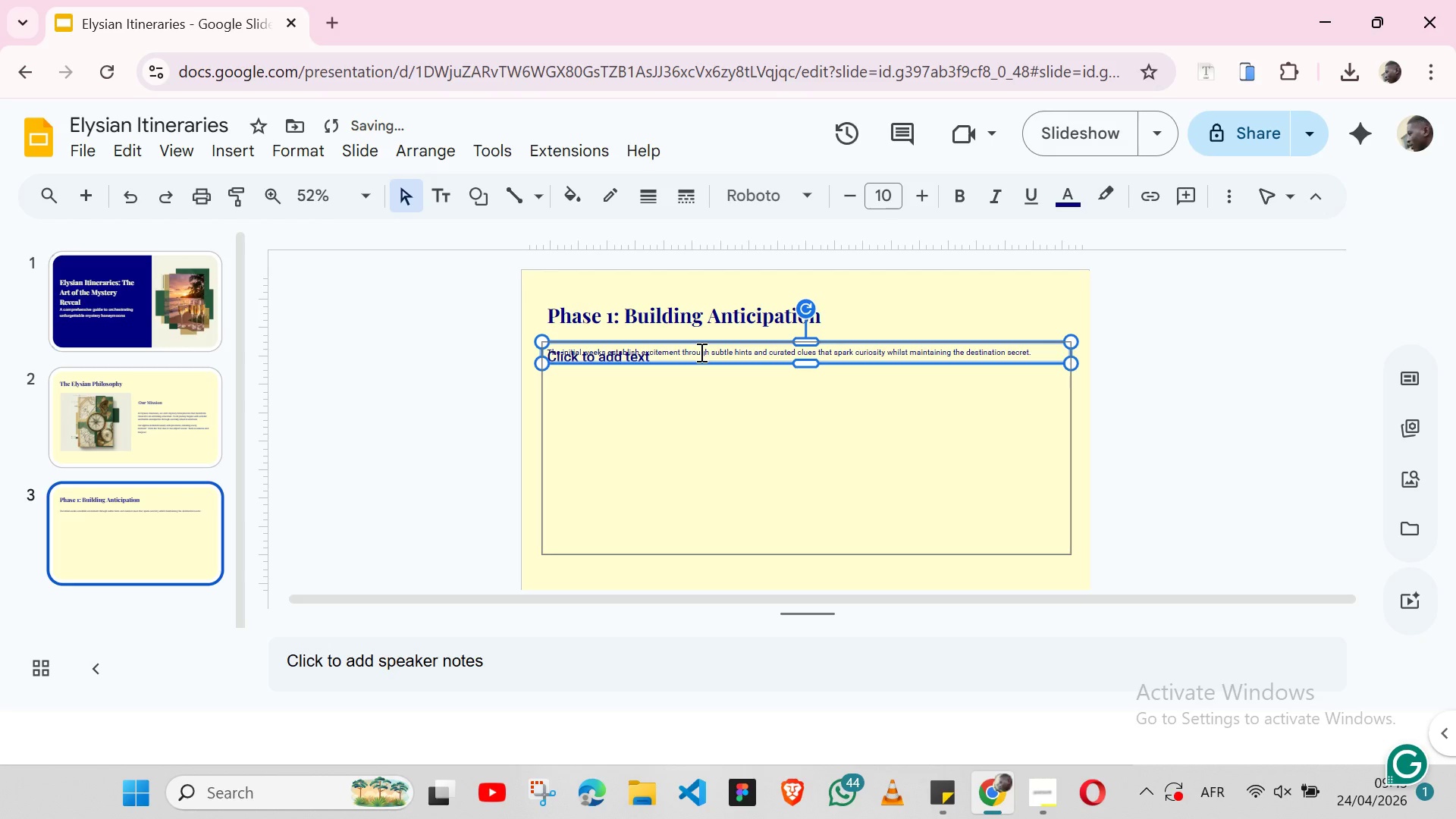 
key(ArrowUp)
 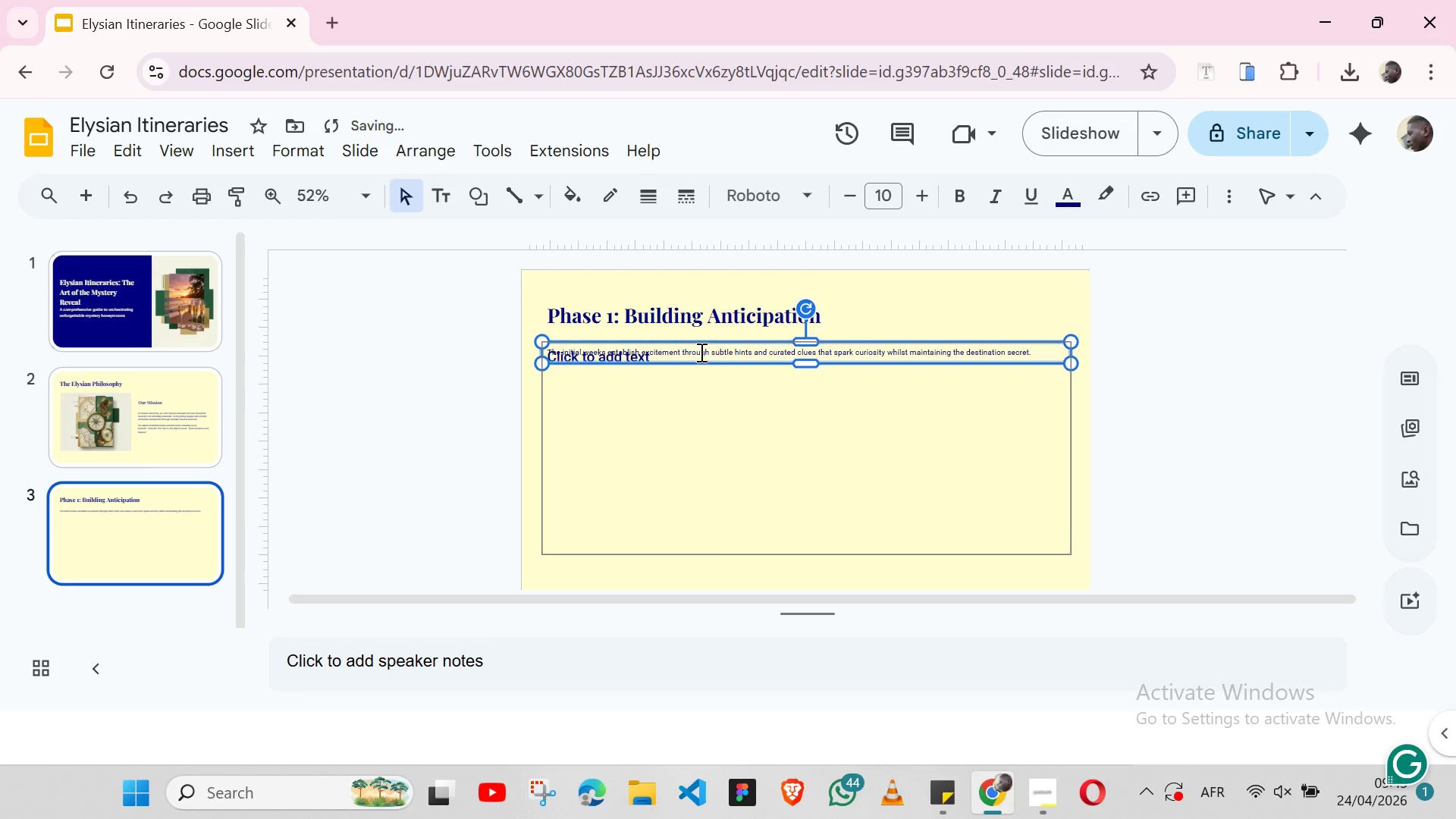 
key(ArrowDown)
 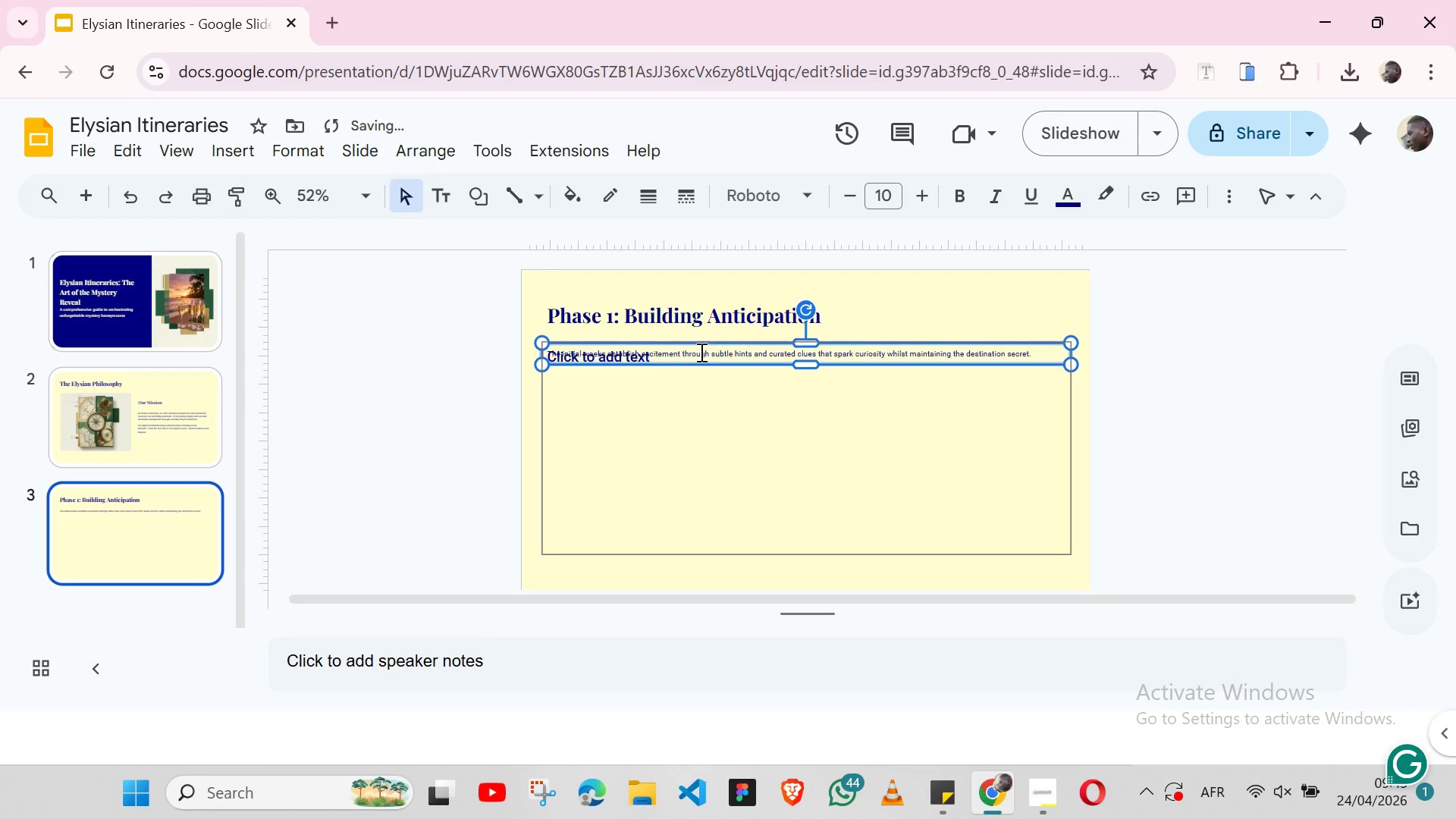 
hold_key(key=ArrowDown, duration=0.84)
 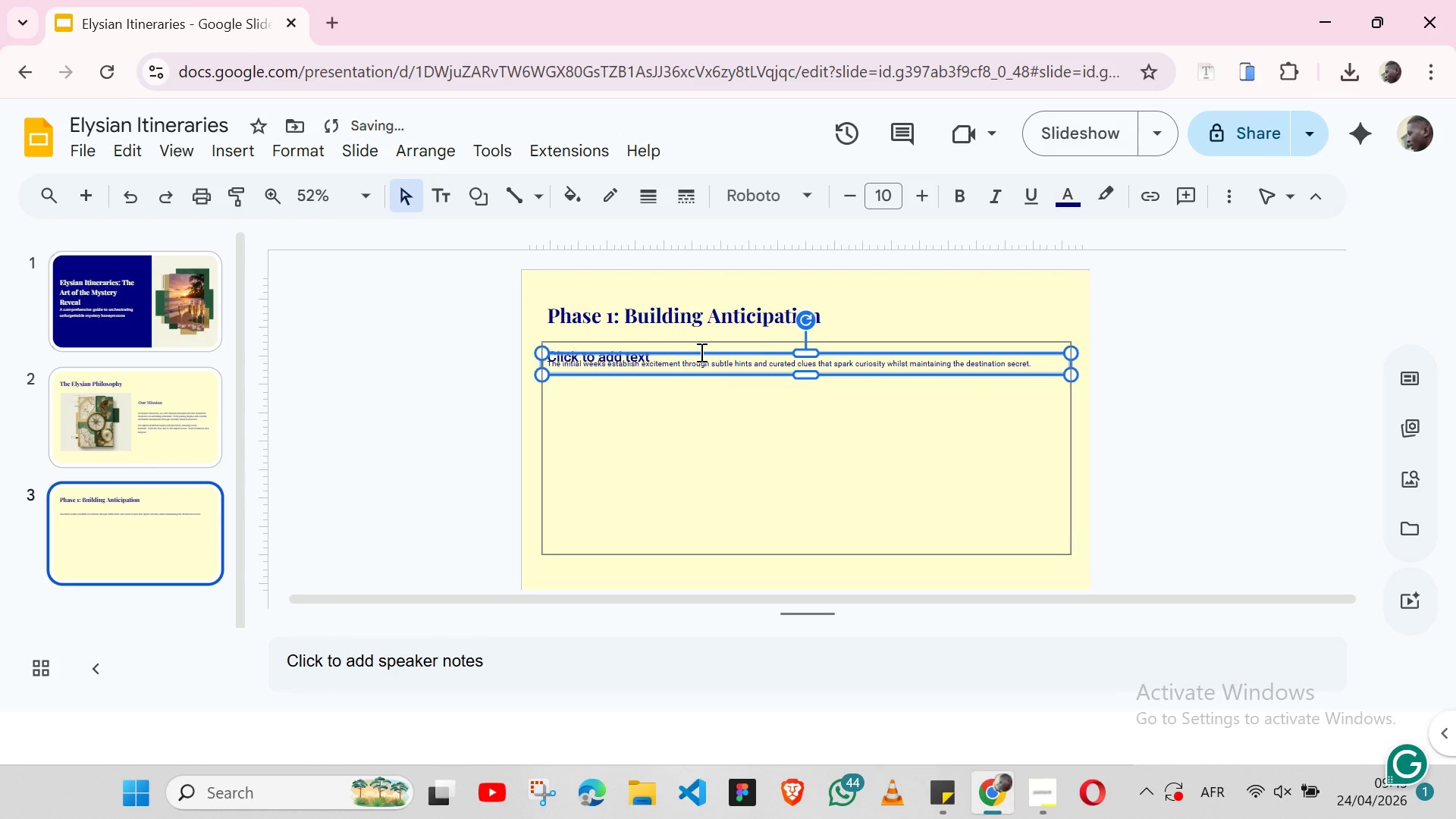 
hold_key(key=ShiftLeft, duration=1.52)
left_click([619, 340])
 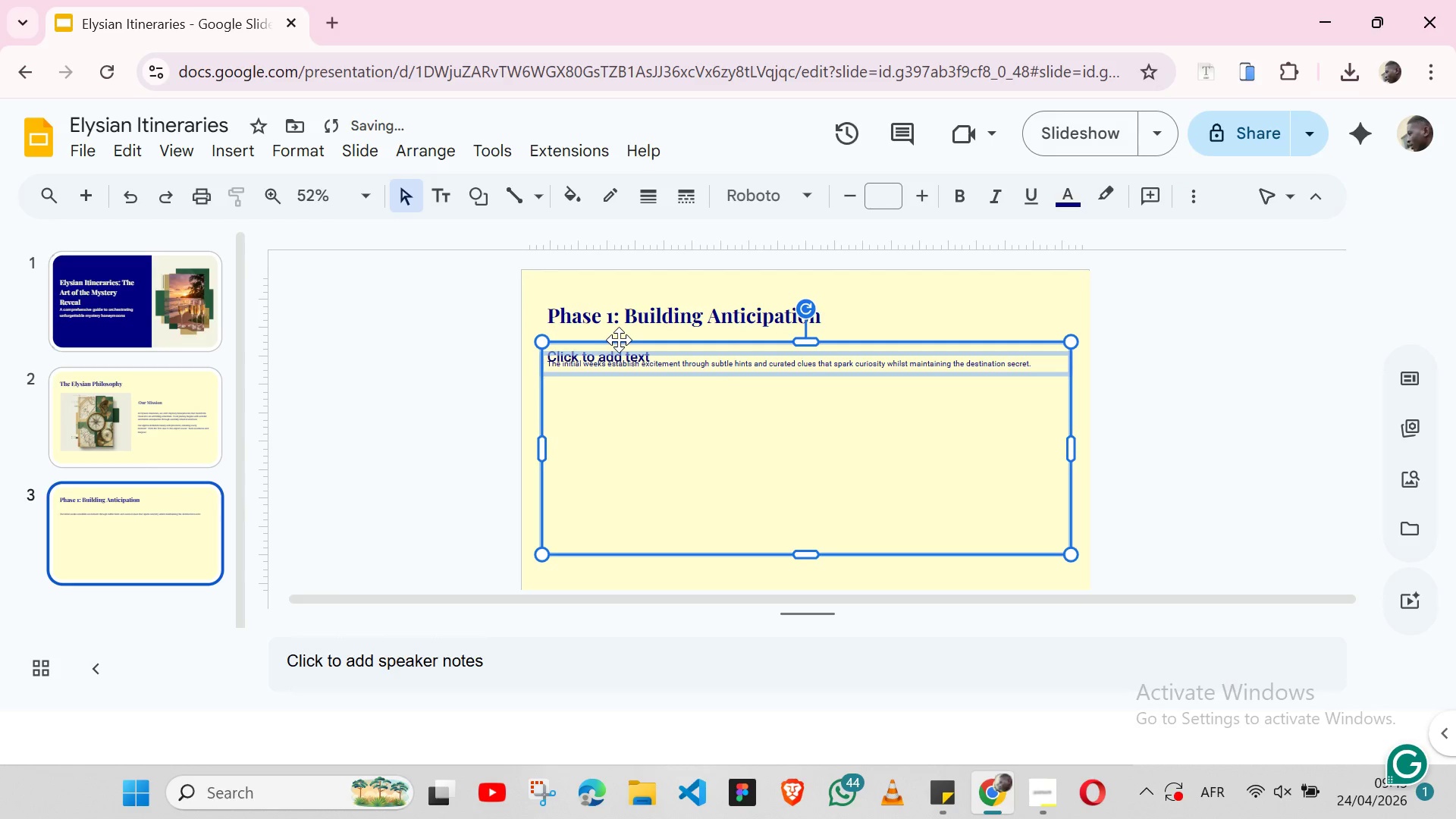 
key(Shift+ShiftLeft)
 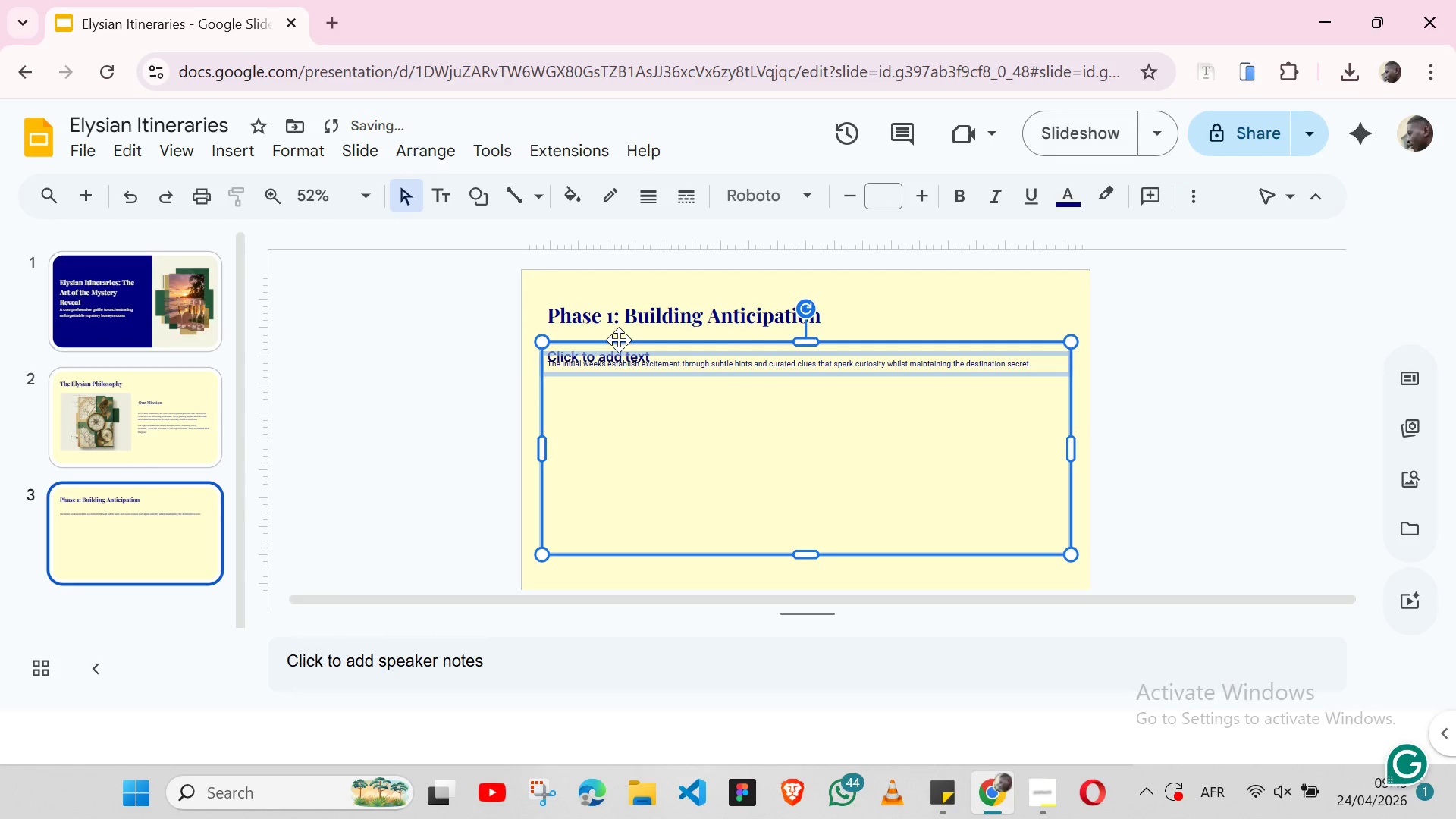 
key(Shift+ShiftLeft)
 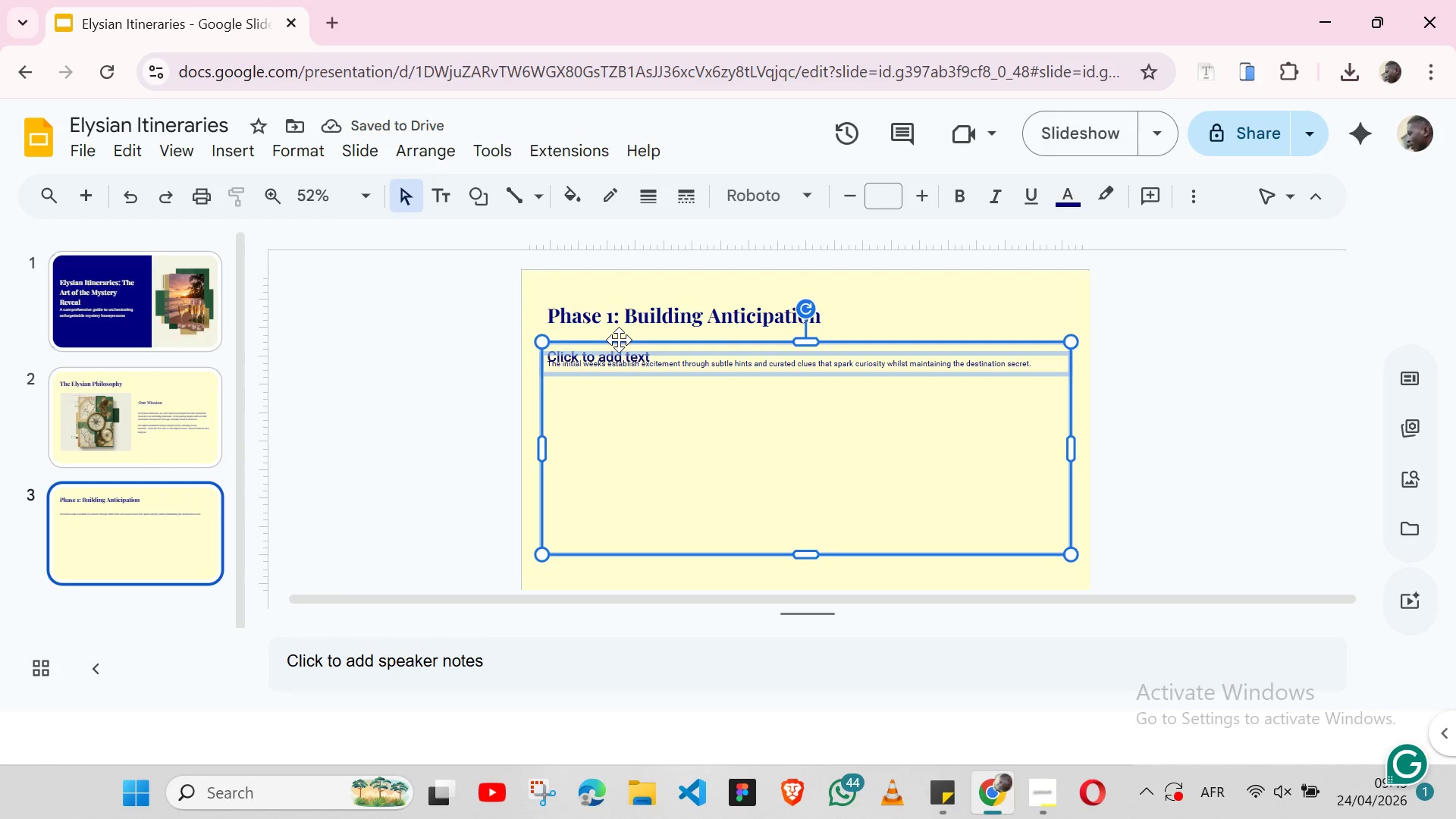 
key(Shift+ShiftLeft)
 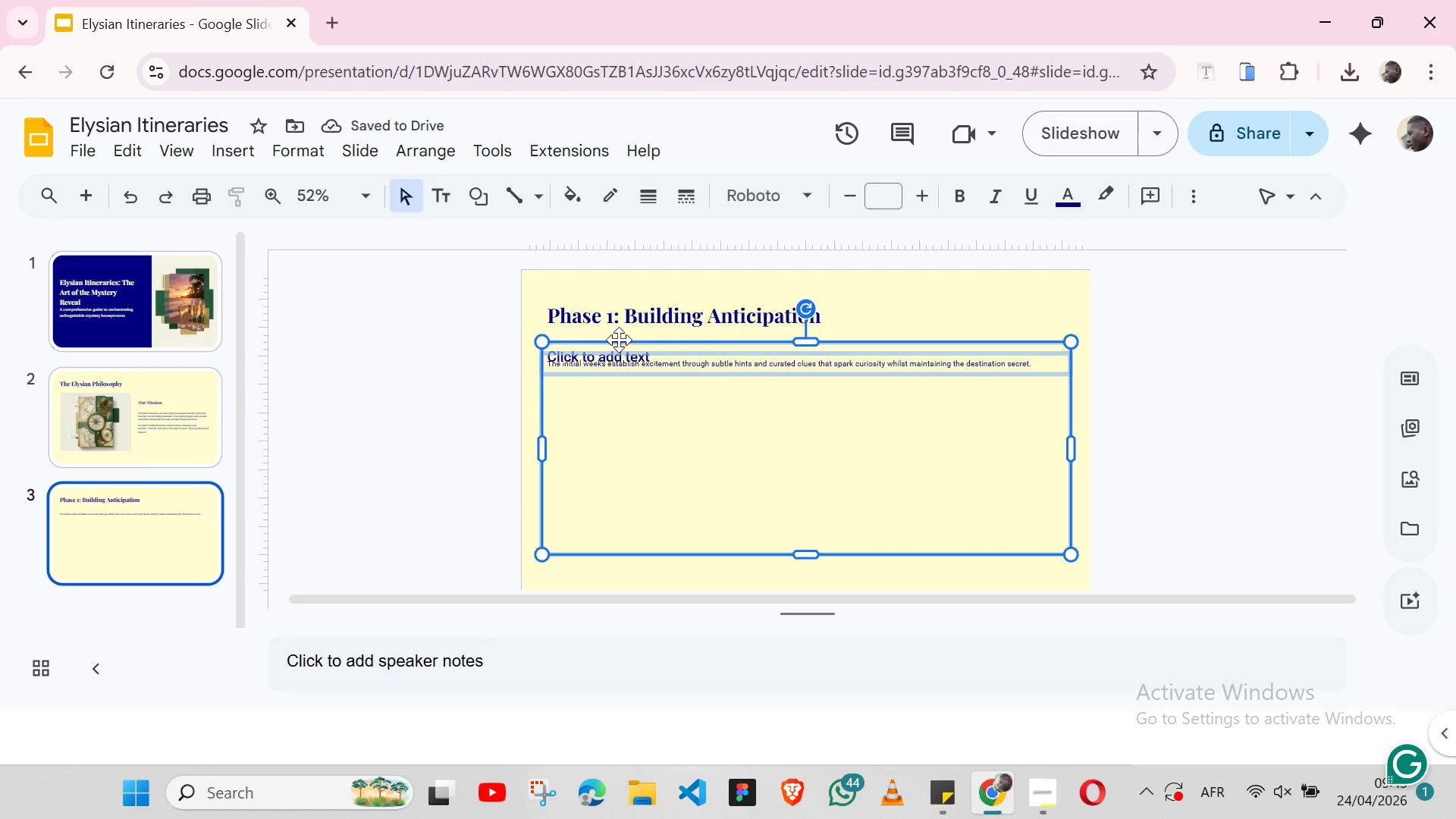 
key(Shift+ShiftLeft)
 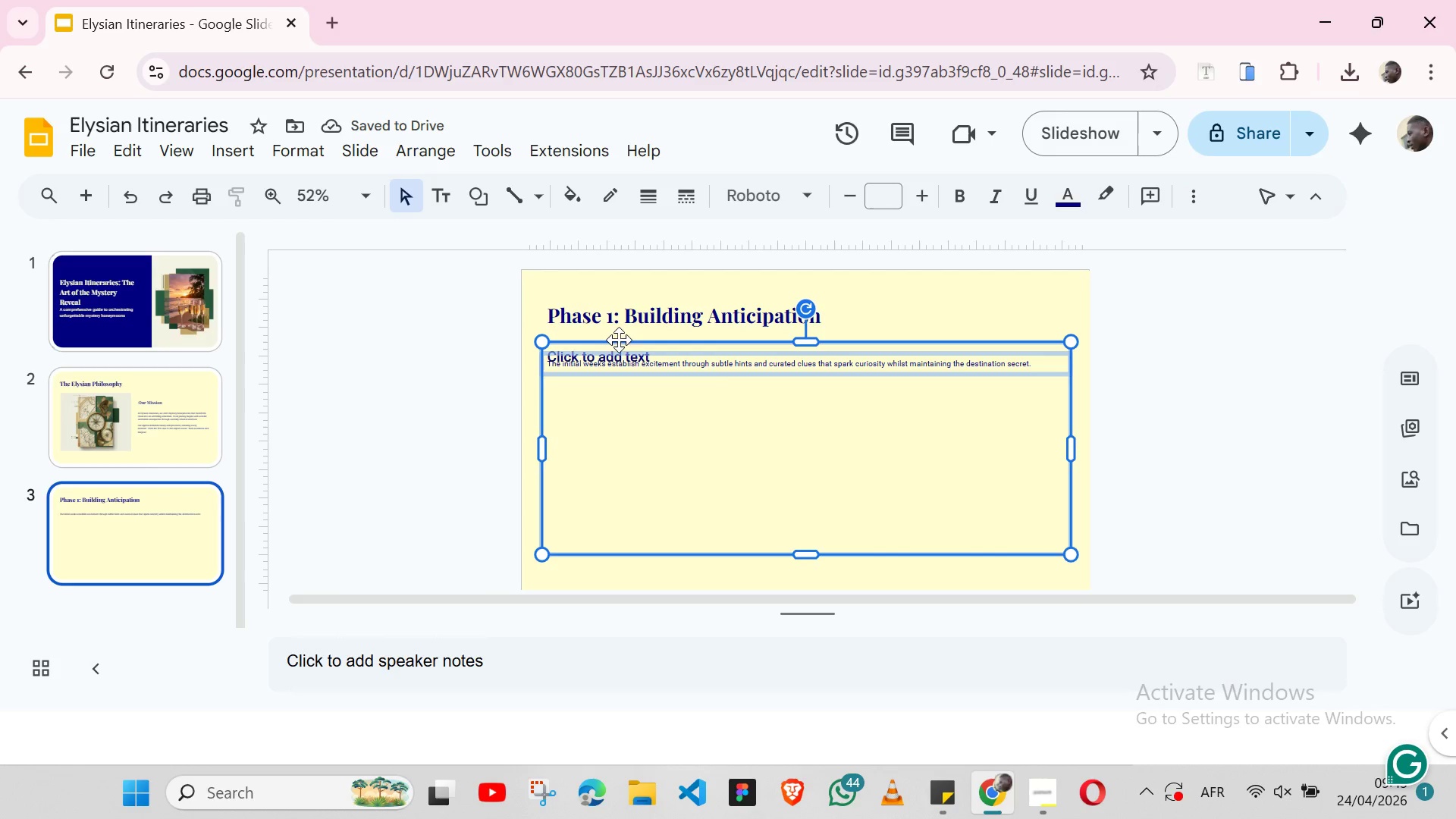 
key(Shift+ShiftLeft)
 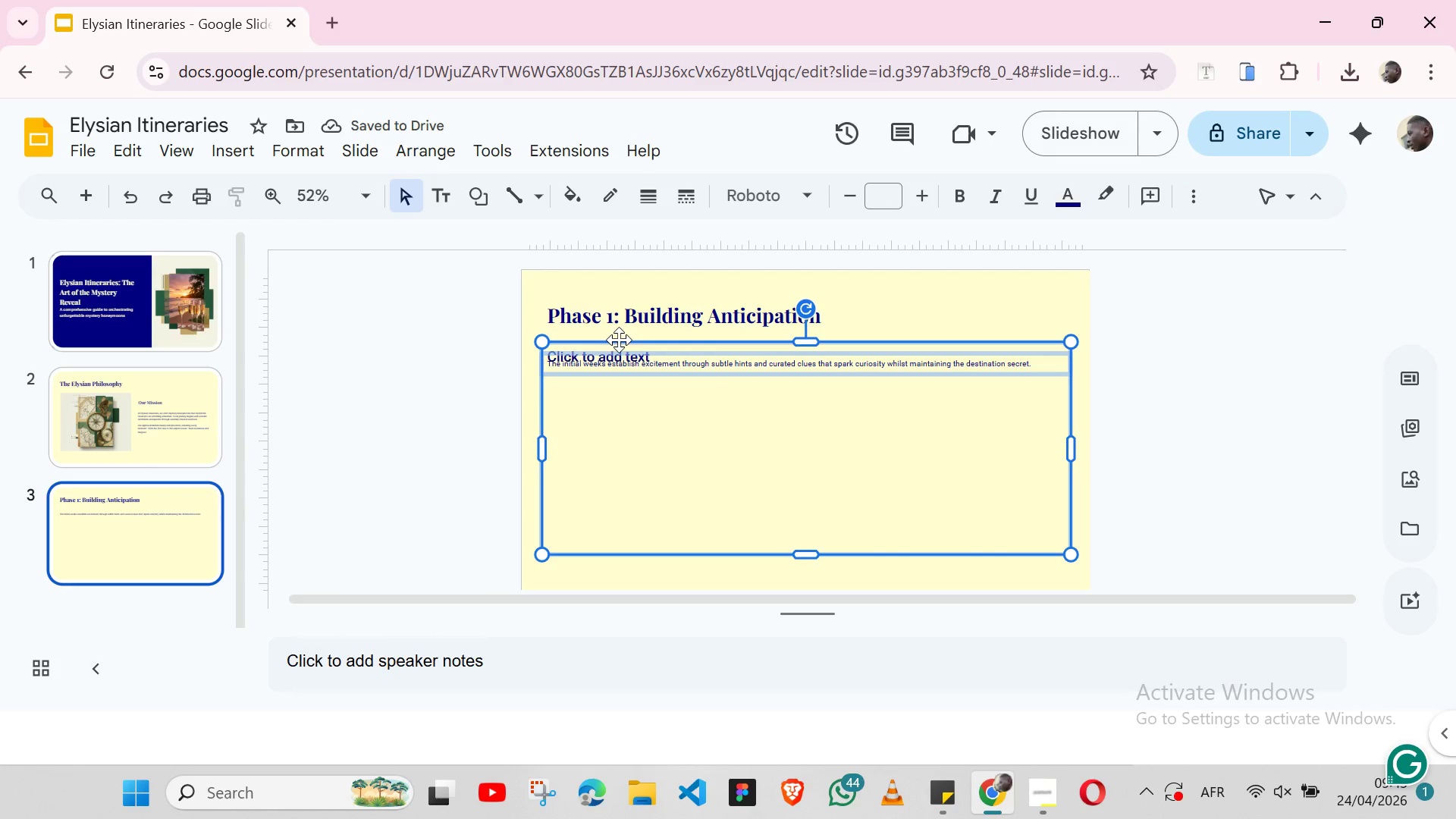 
key(Shift+ShiftLeft)
 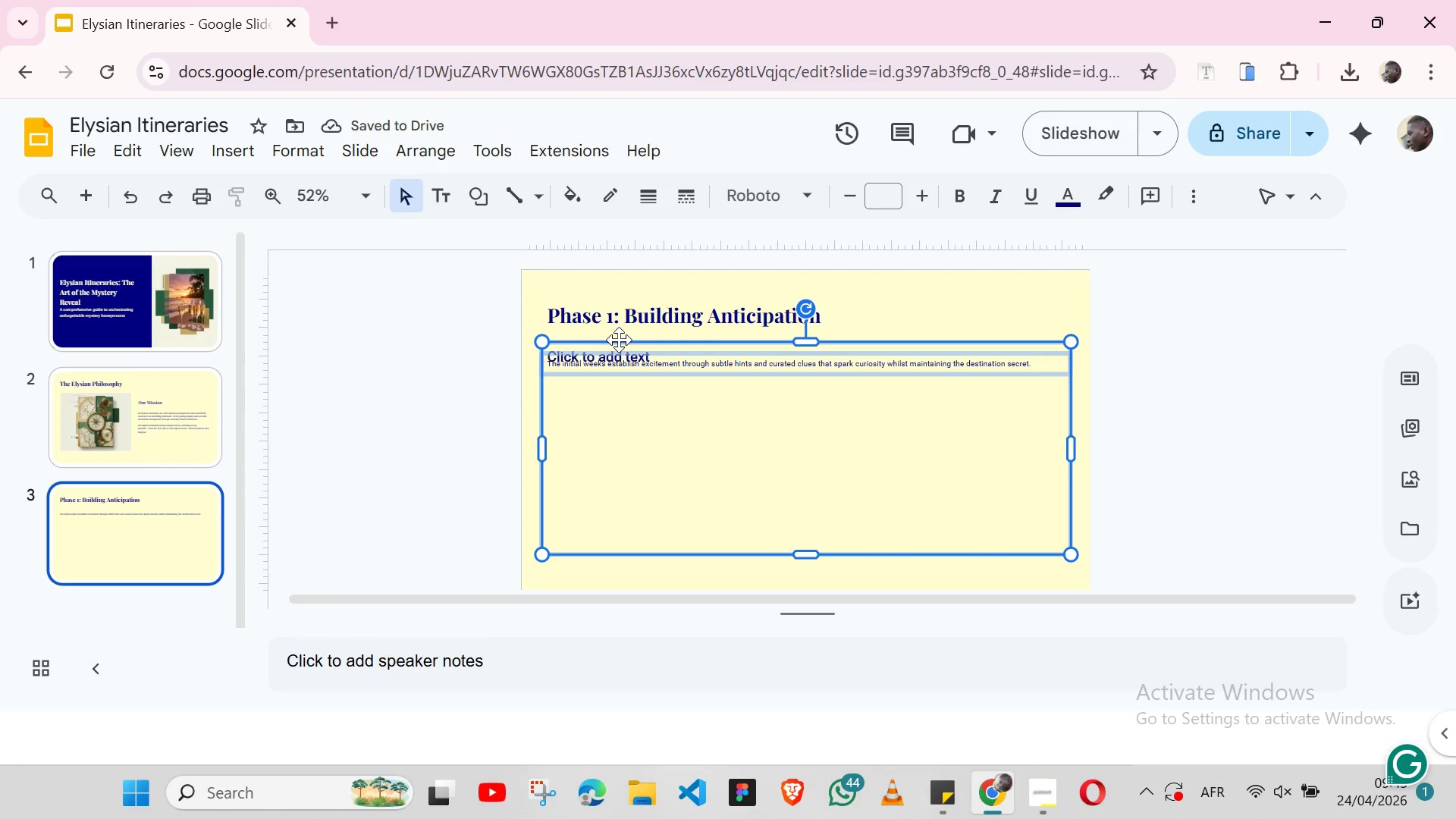 
key(Shift+ShiftLeft)
 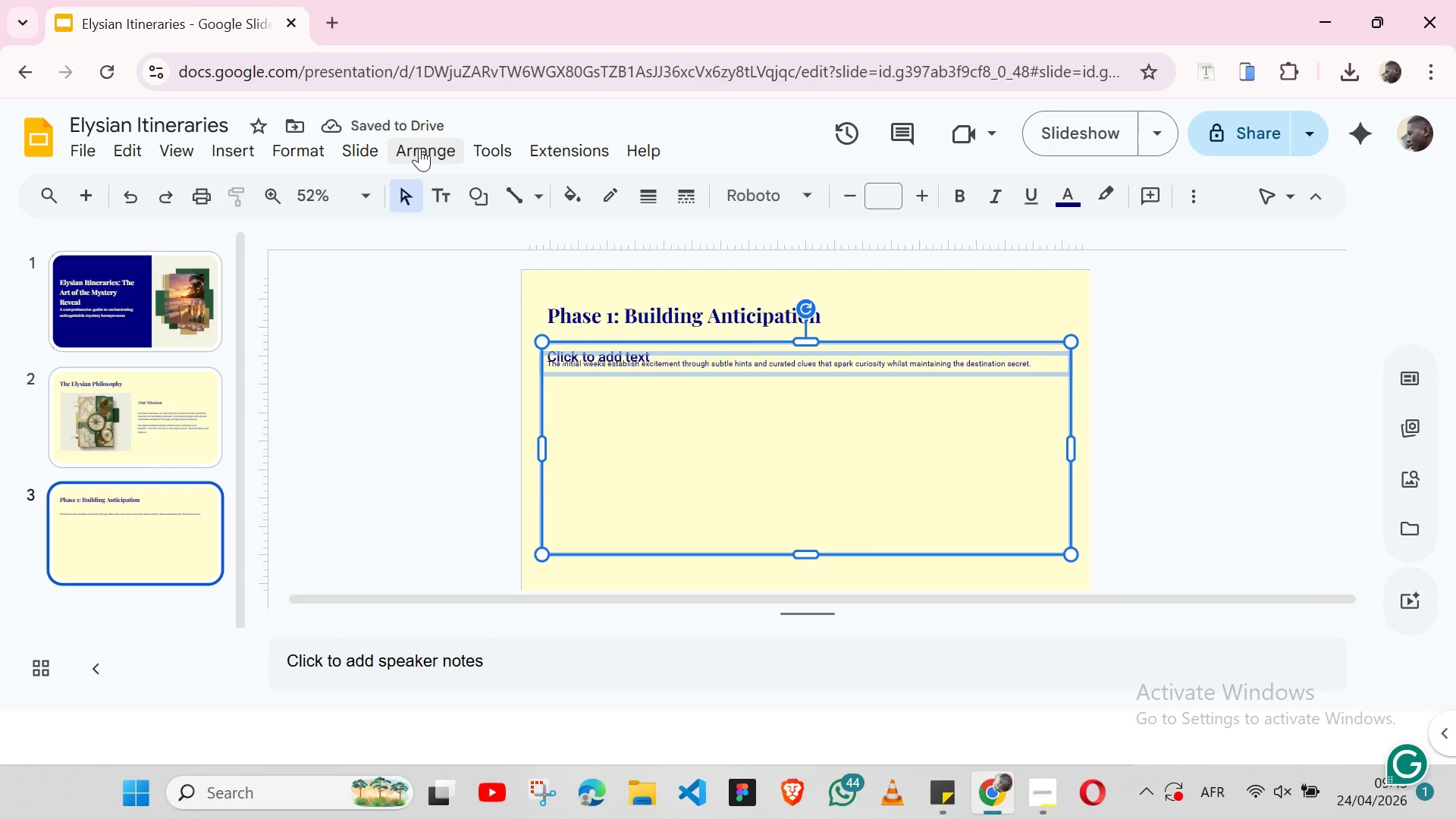 
left_click([419, 149])
 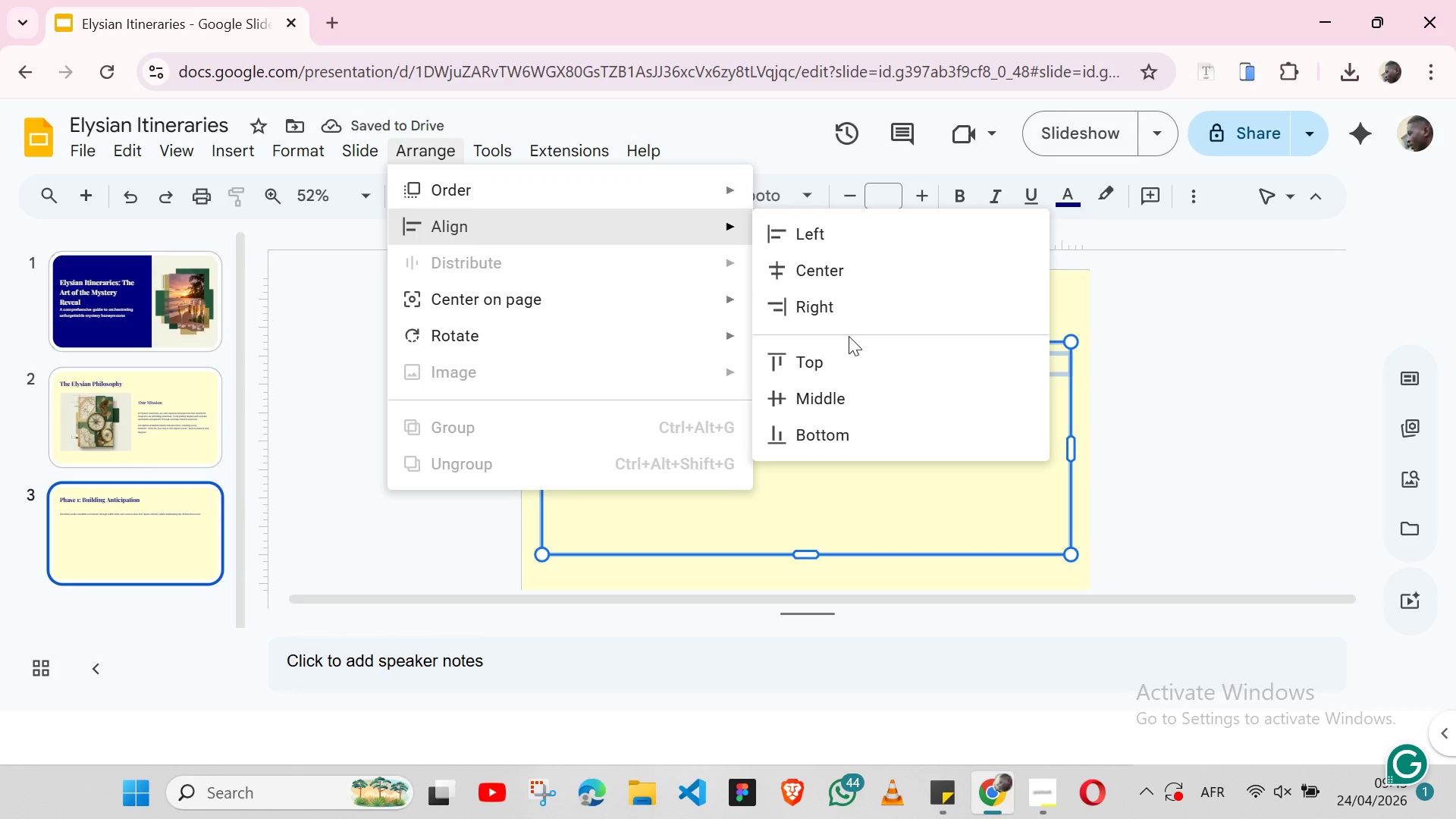 
left_click([833, 359])
 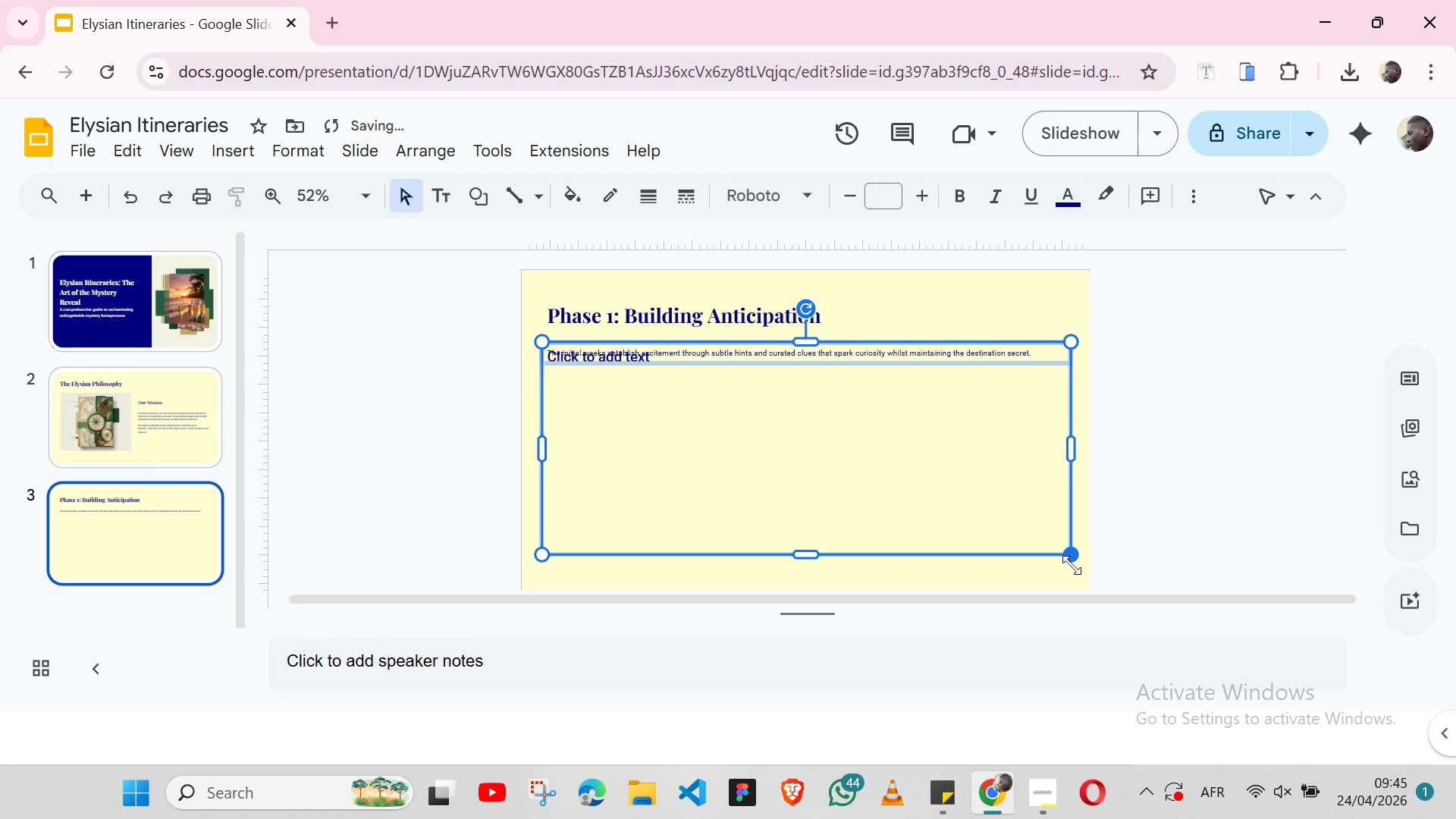 
left_click([1072, 570])
 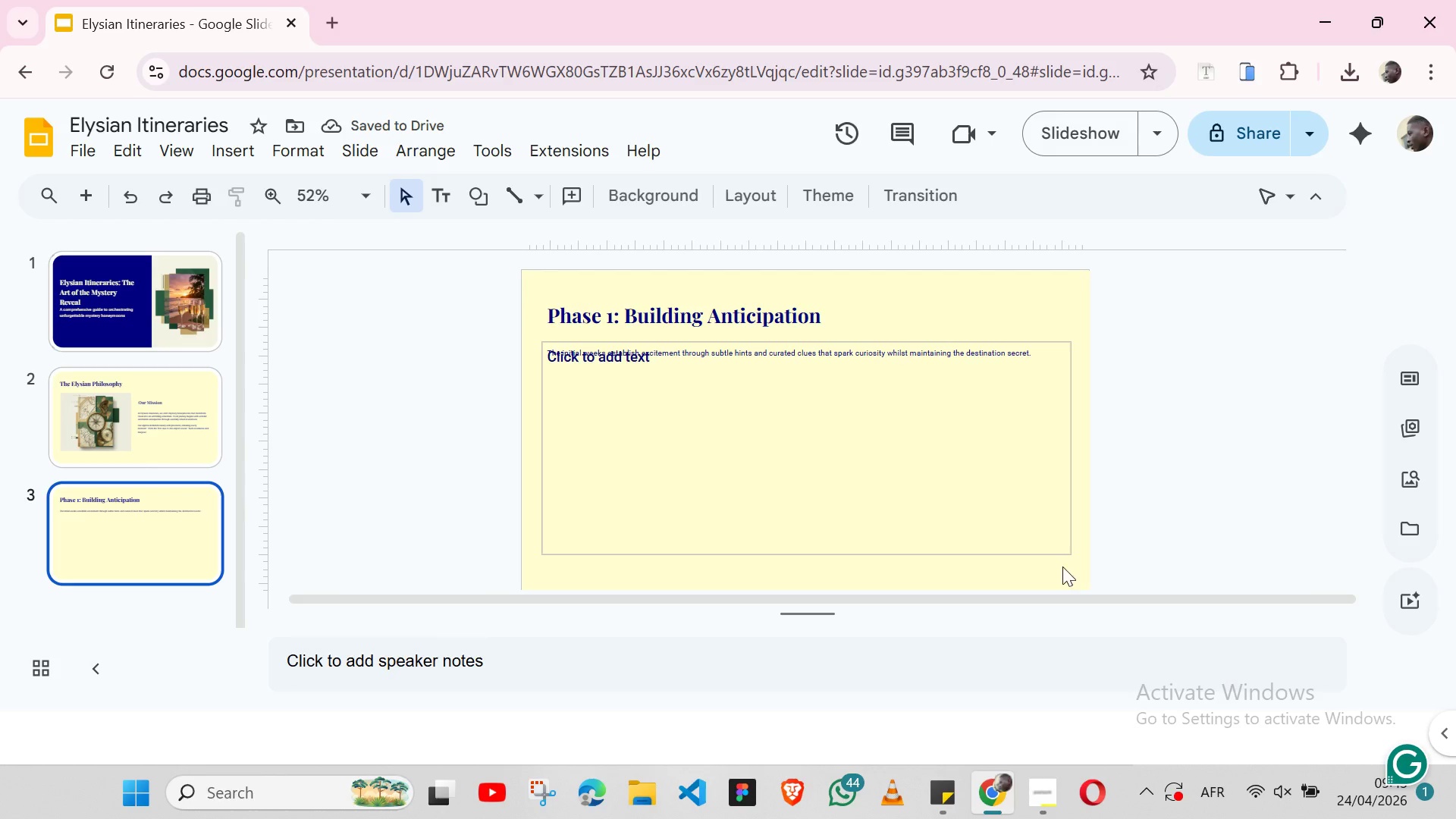 
left_click([1046, 554])
 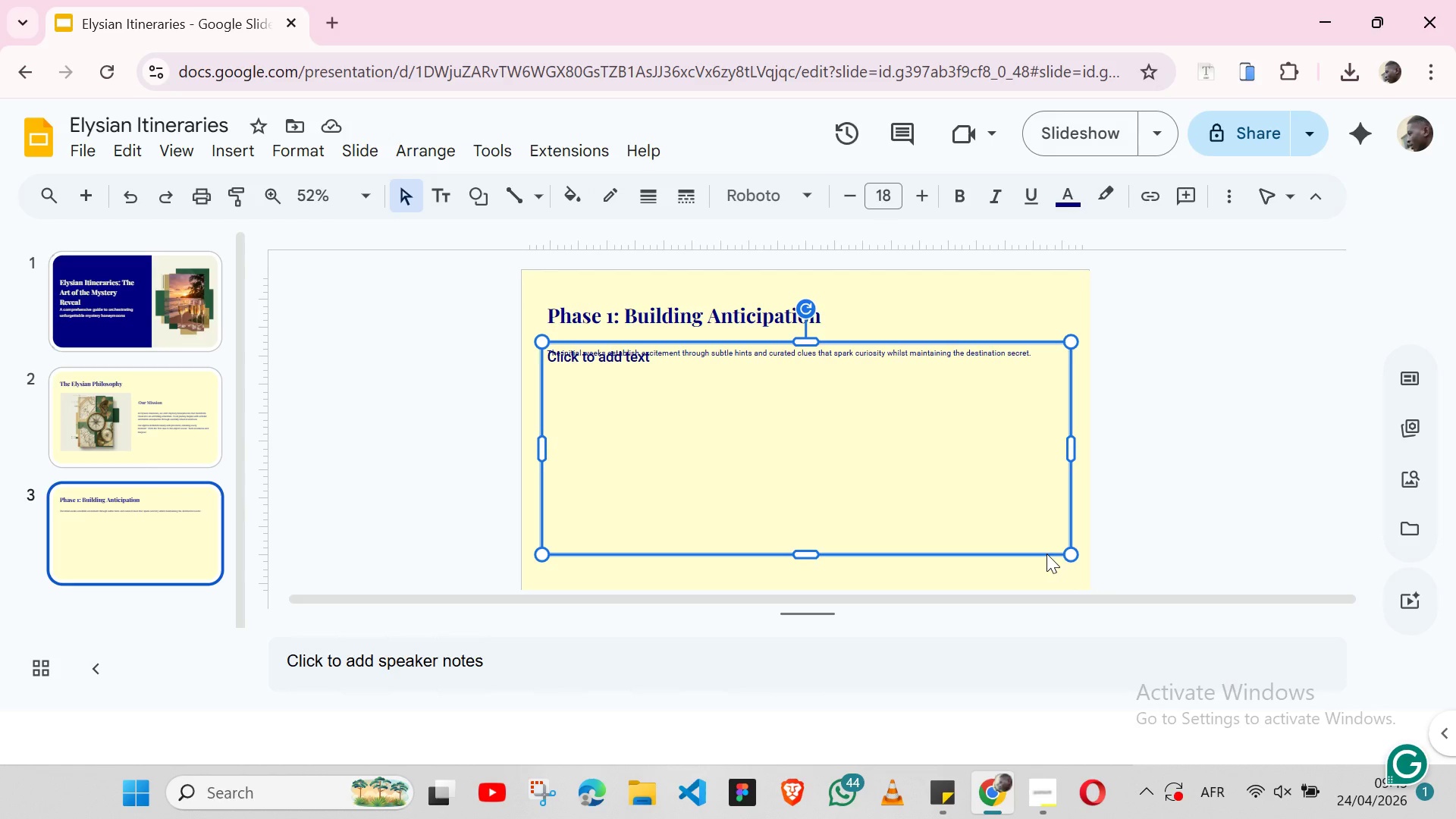 
key(Backspace)
 